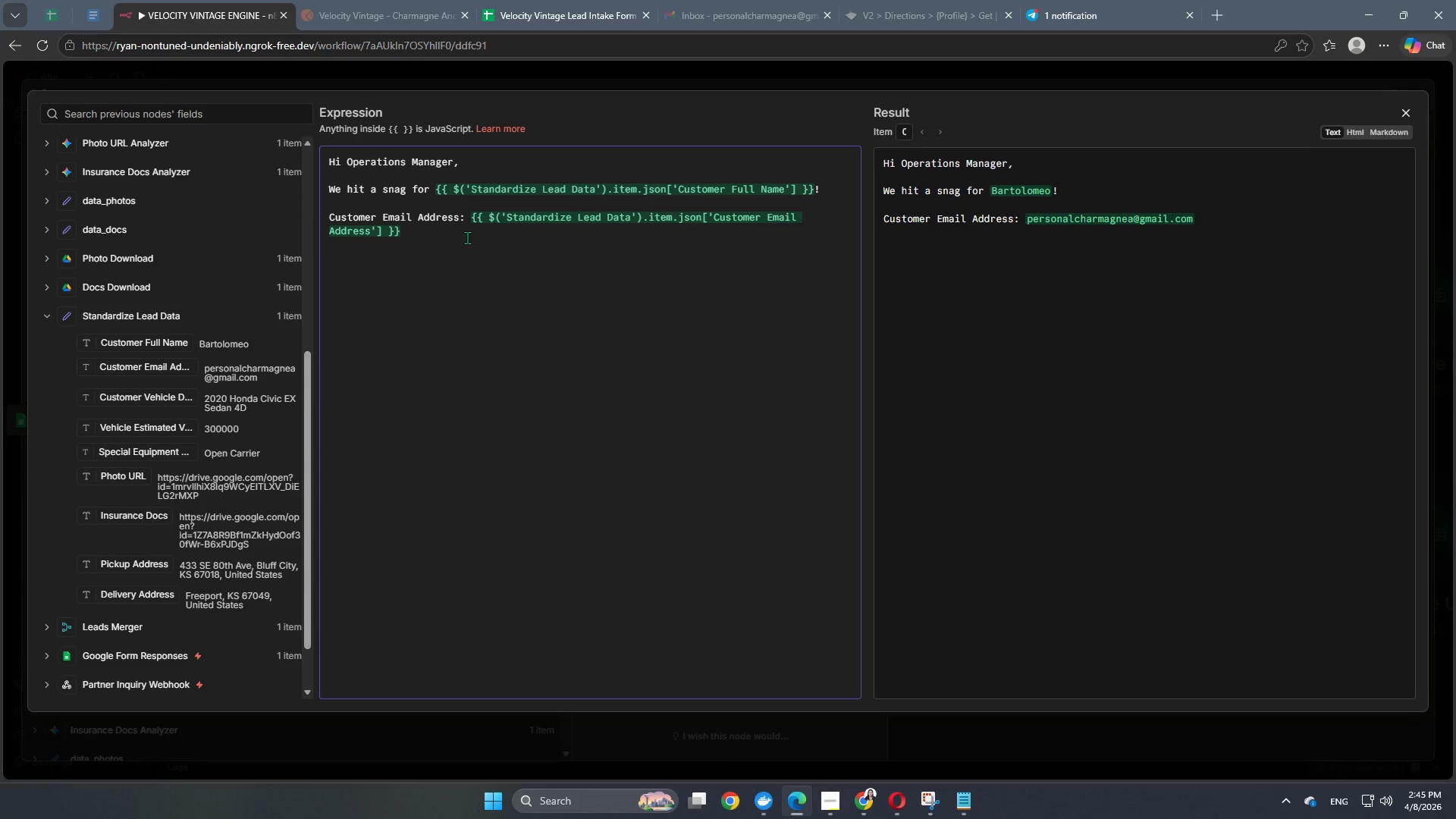 
key(Enter)
 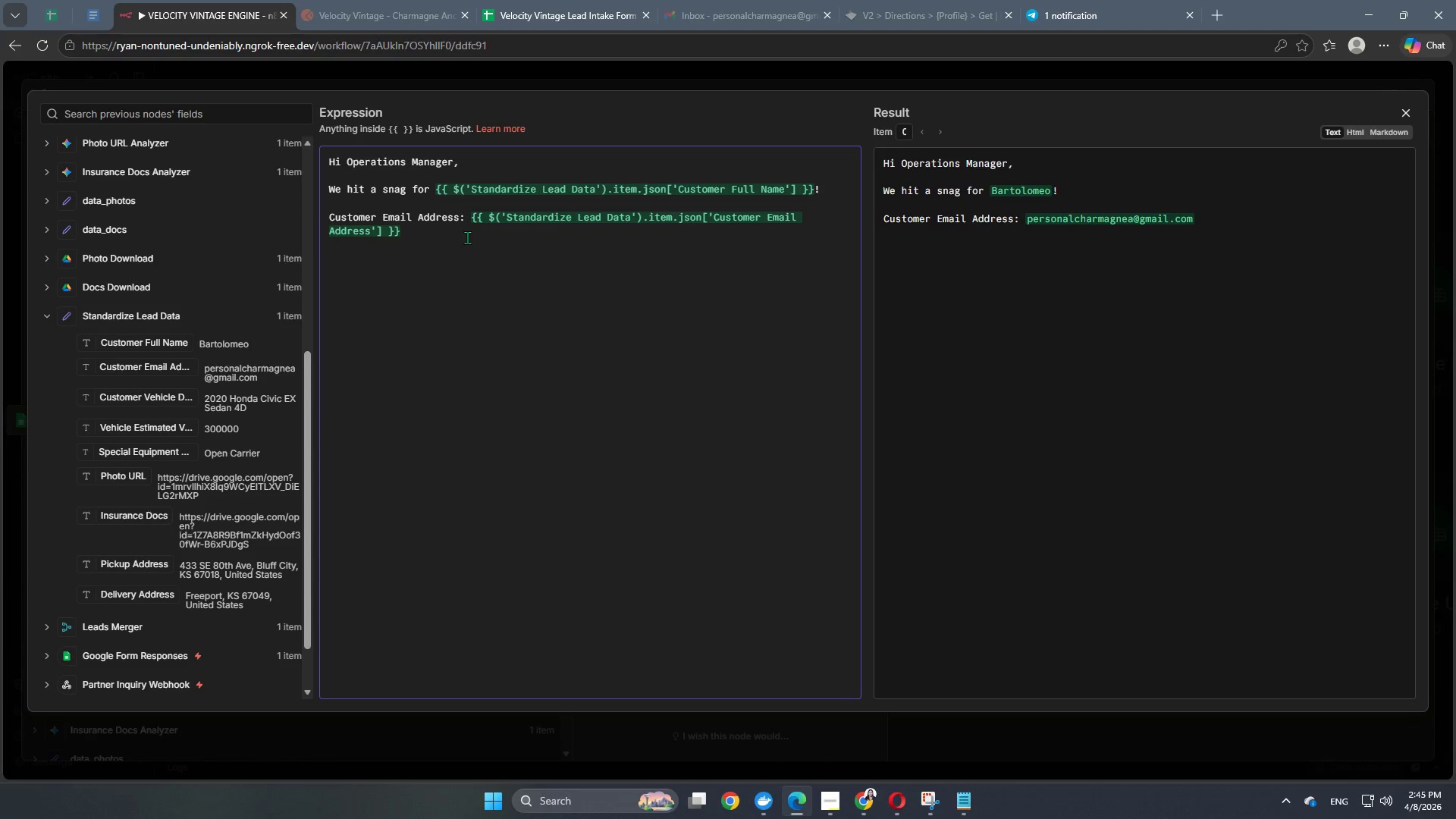 
type(Error: )
 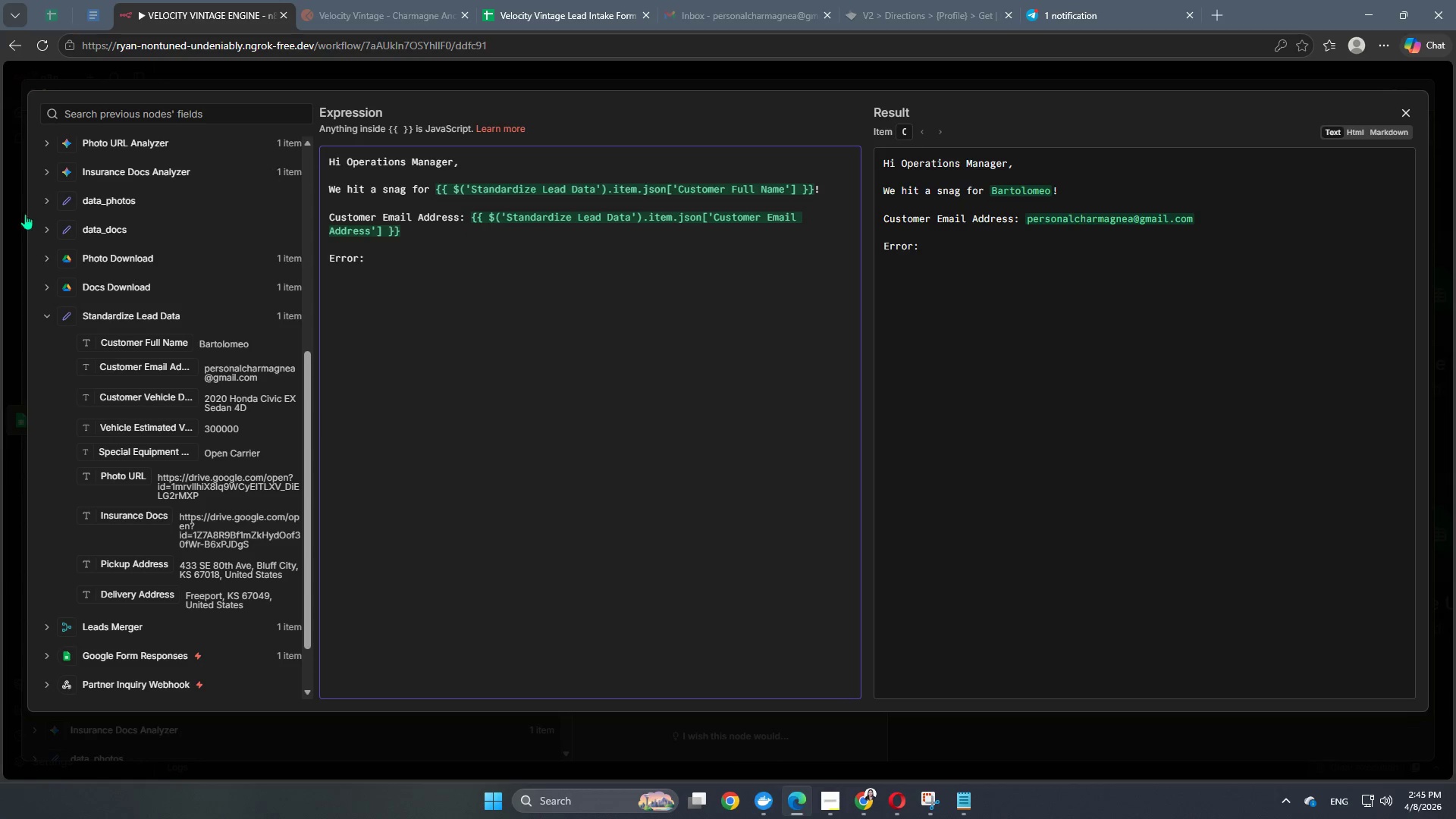 
wait(17.5)
 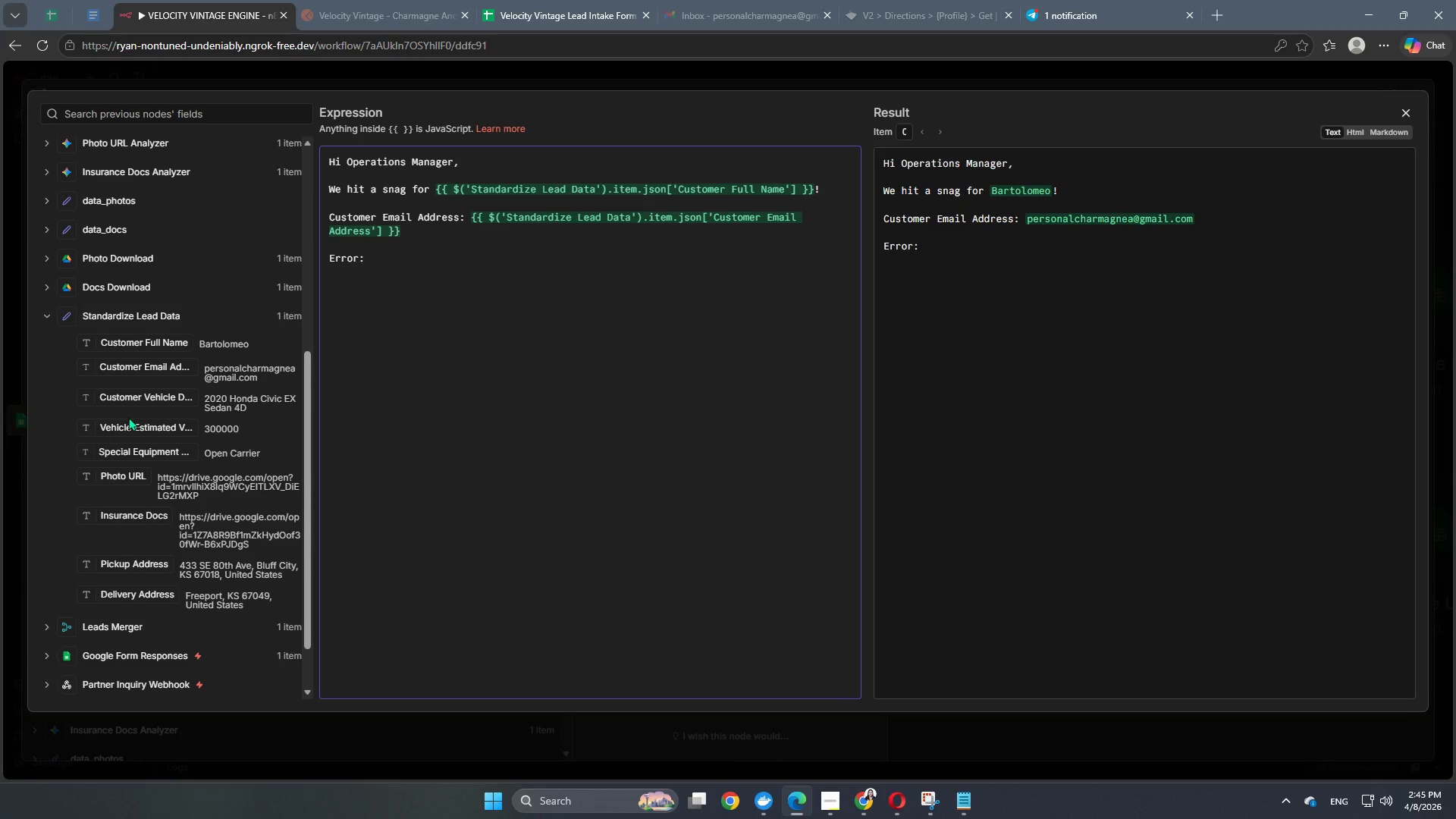 
left_click([416, 231])
 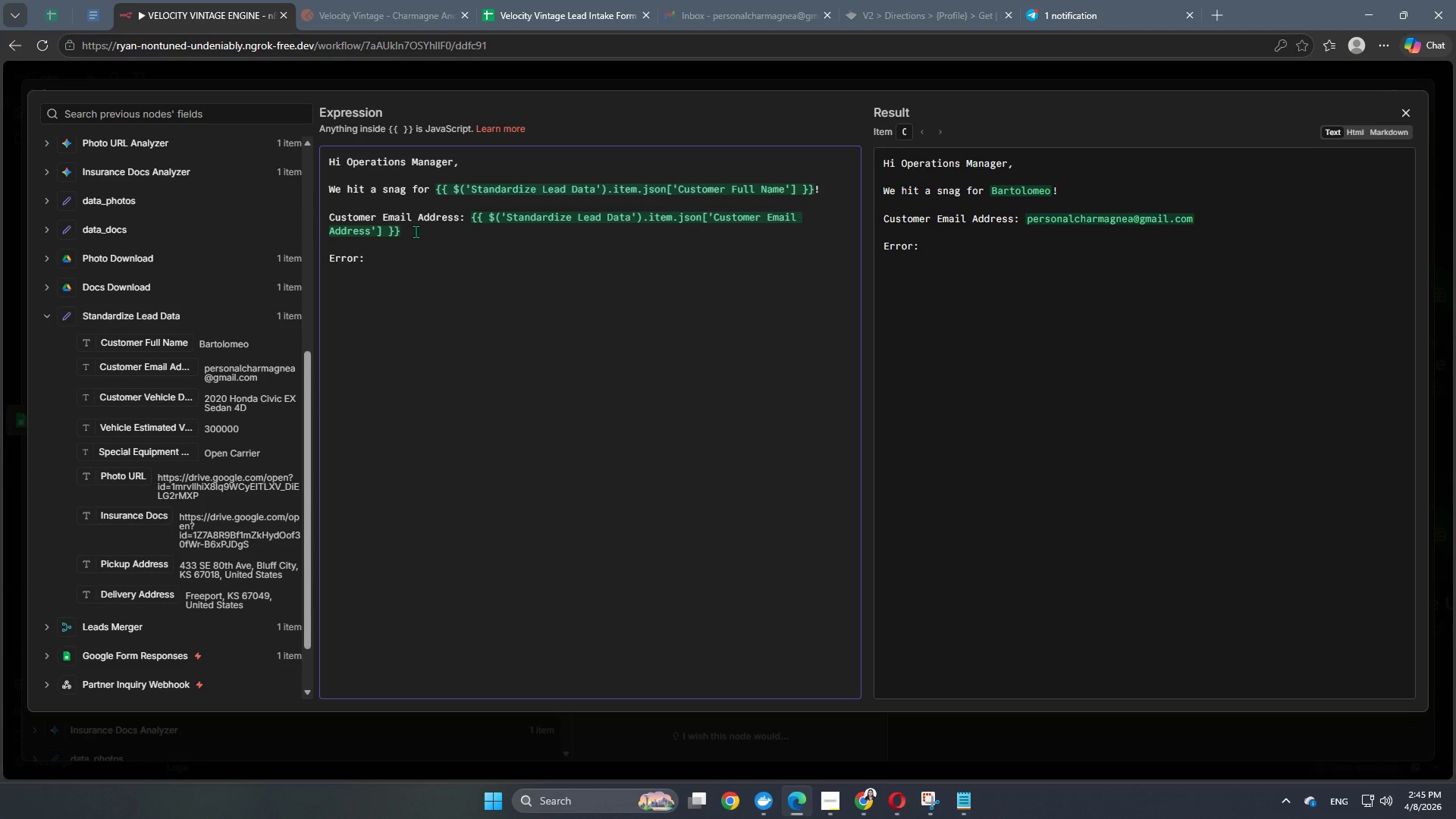 
key(Enter)
 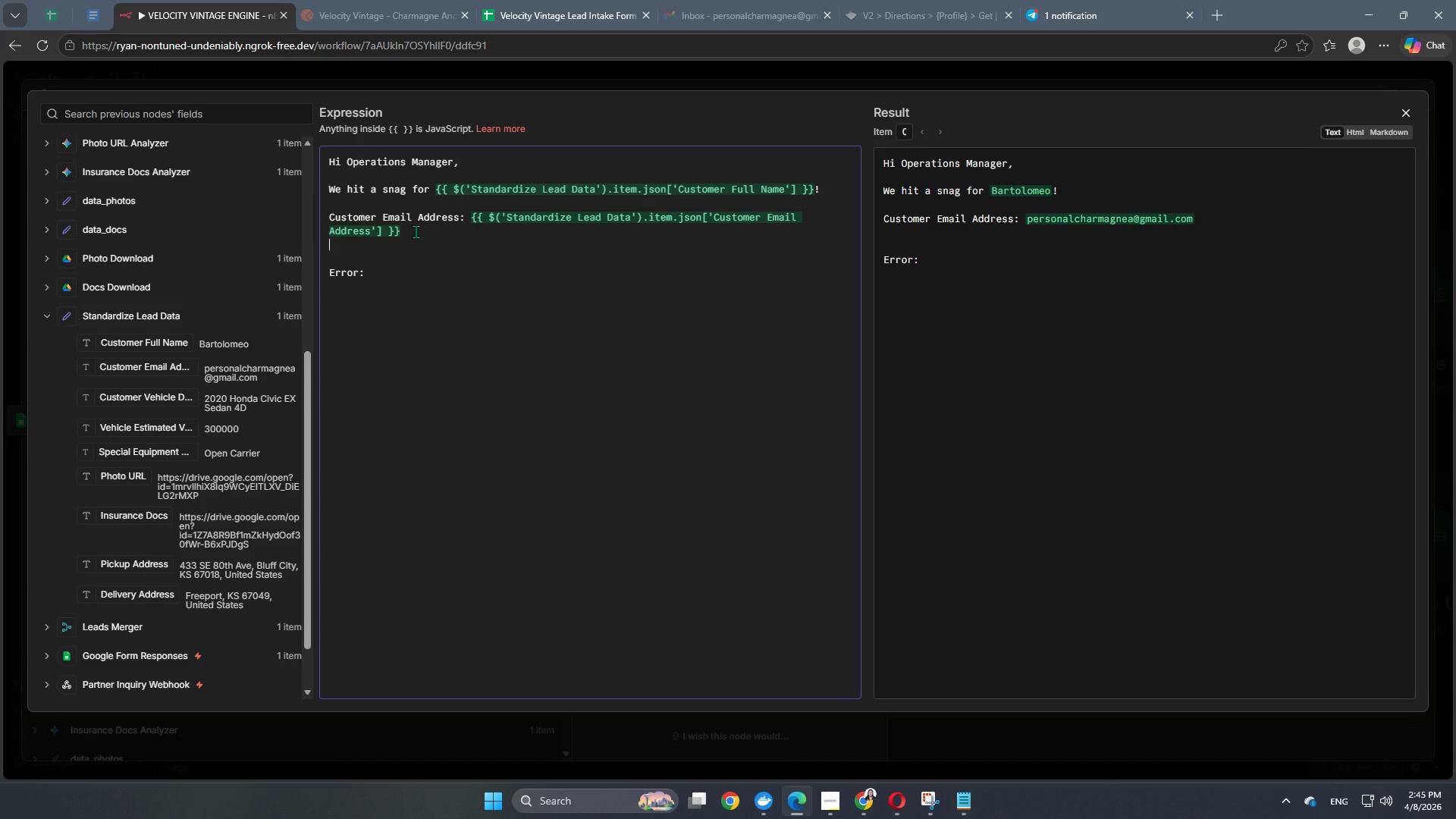 
type(Estimated Vehicle VALUE: )
 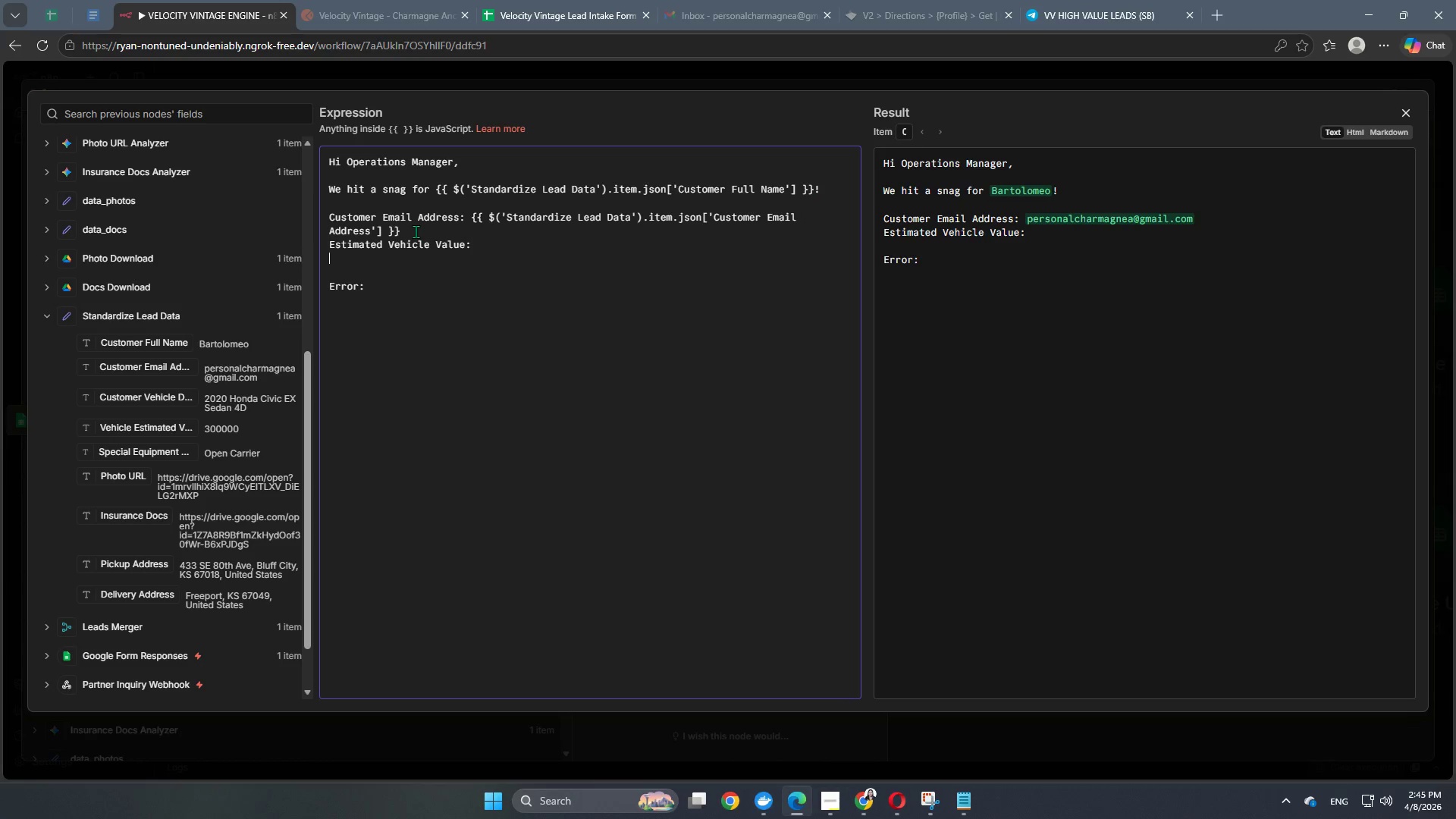 
 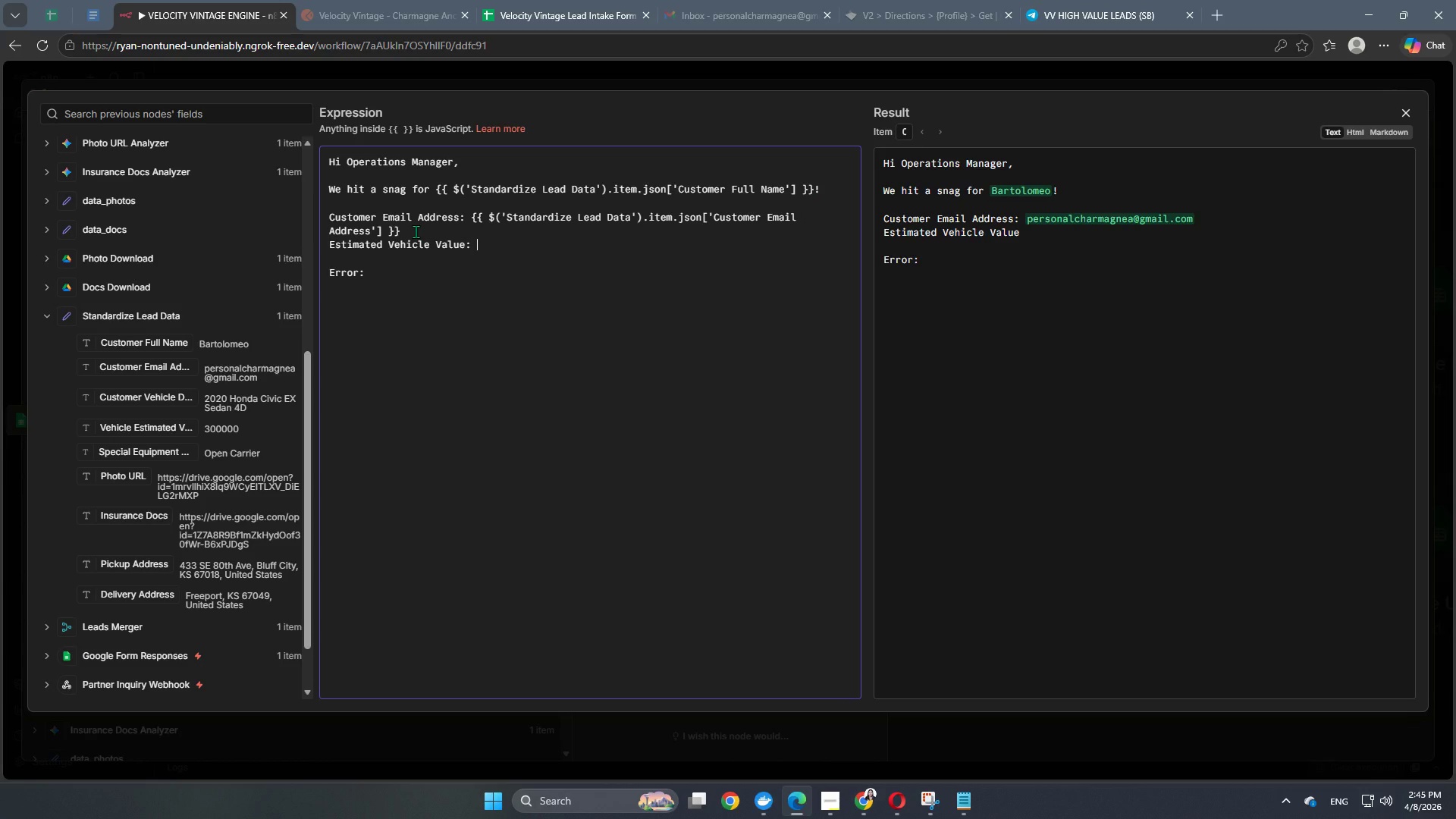 
key(Enter)
 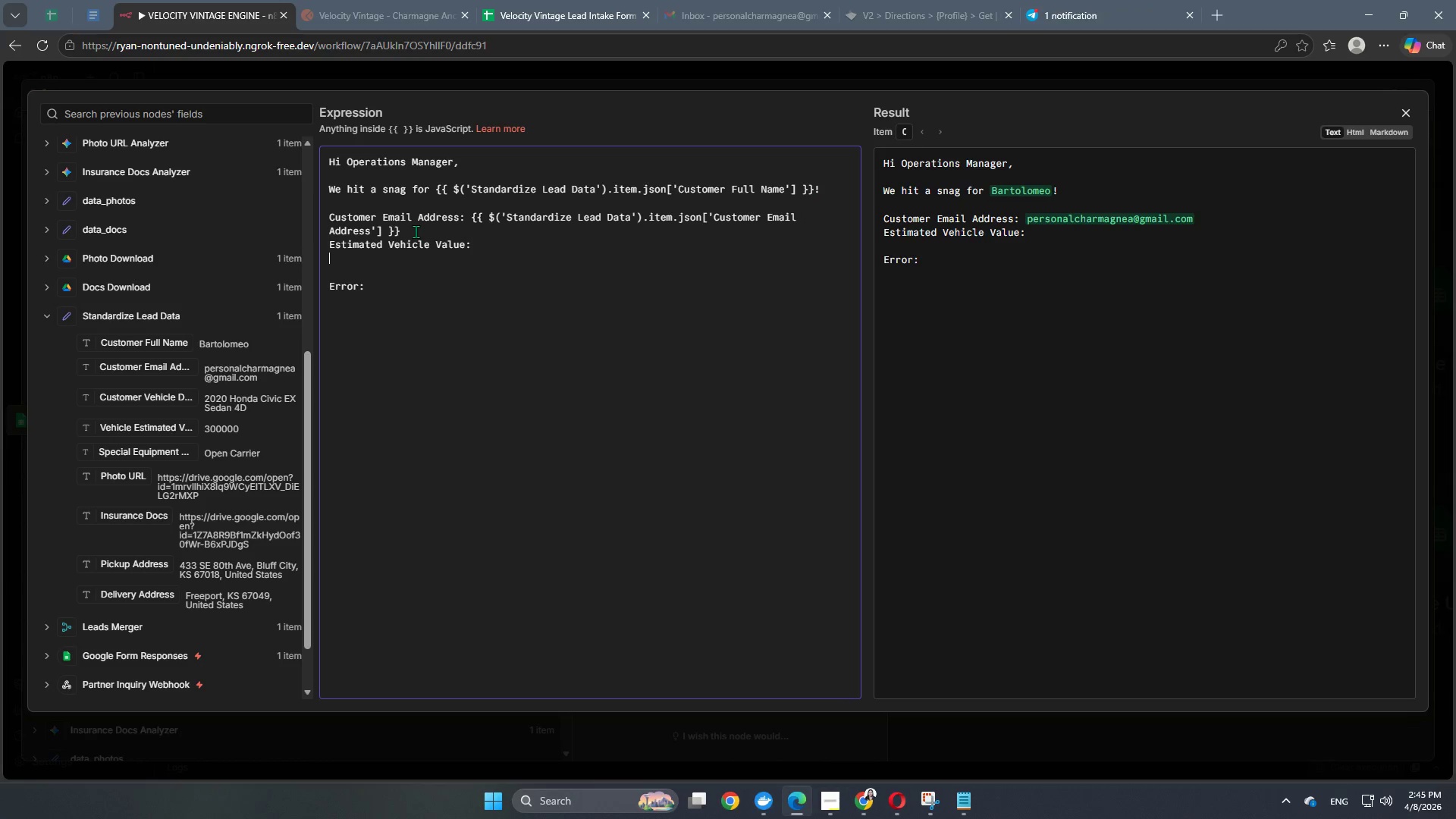 
type(Vehicle Info: )
 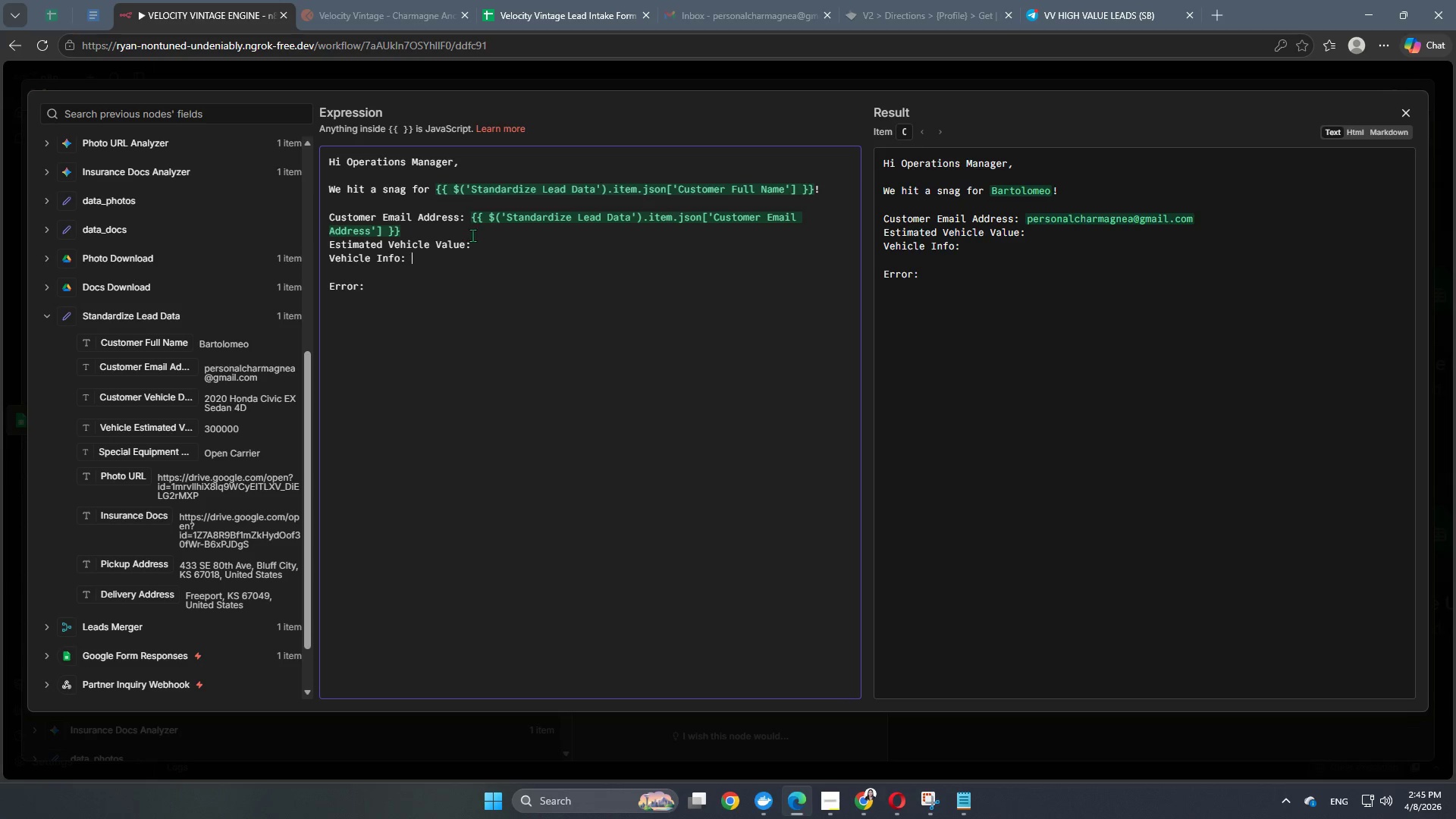 
left_click([498, 251])
 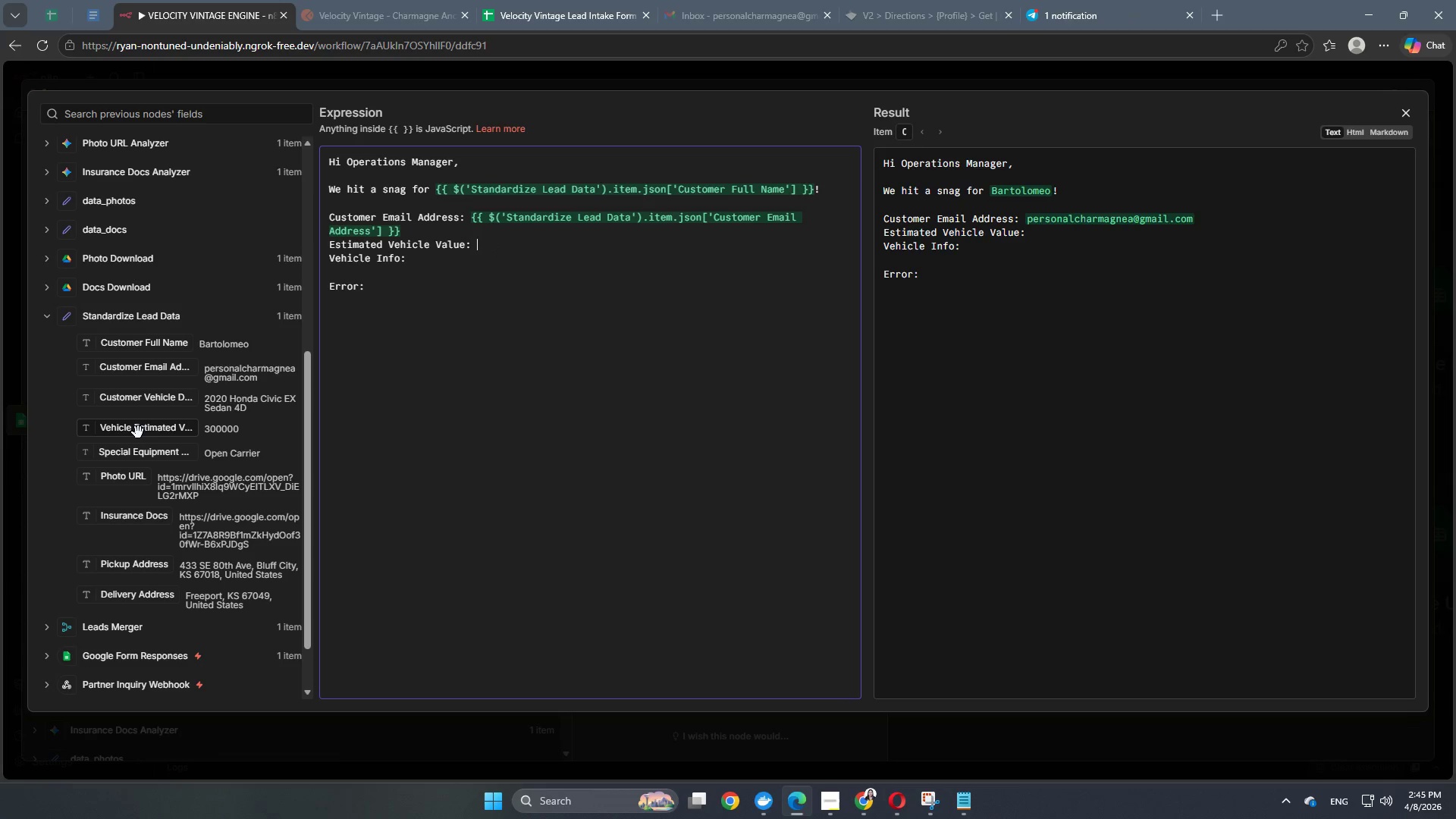 
left_click_drag(start_coordinate=[138, 432], to_coordinate=[485, 250])
 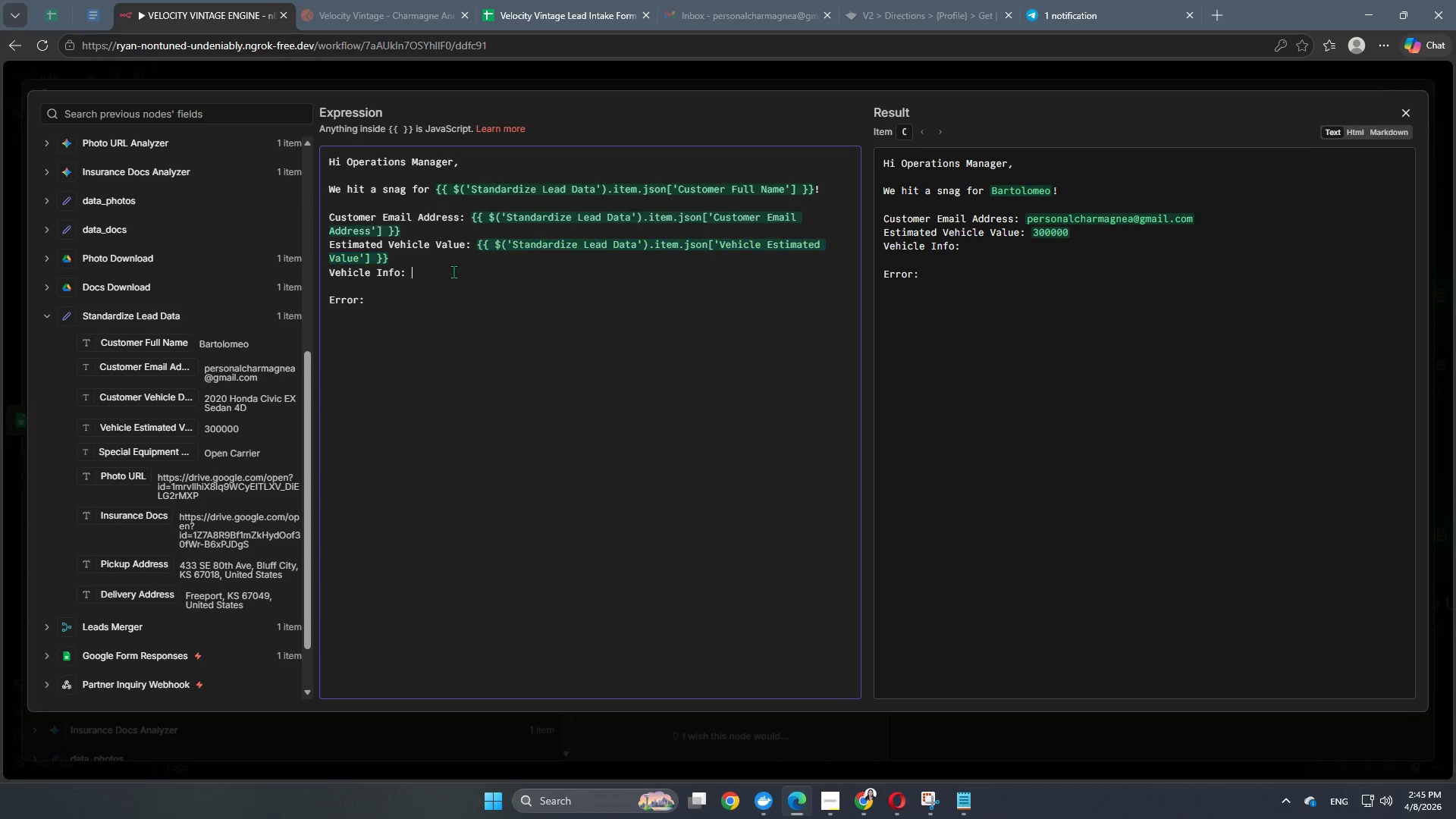 
left_click([453, 271])
 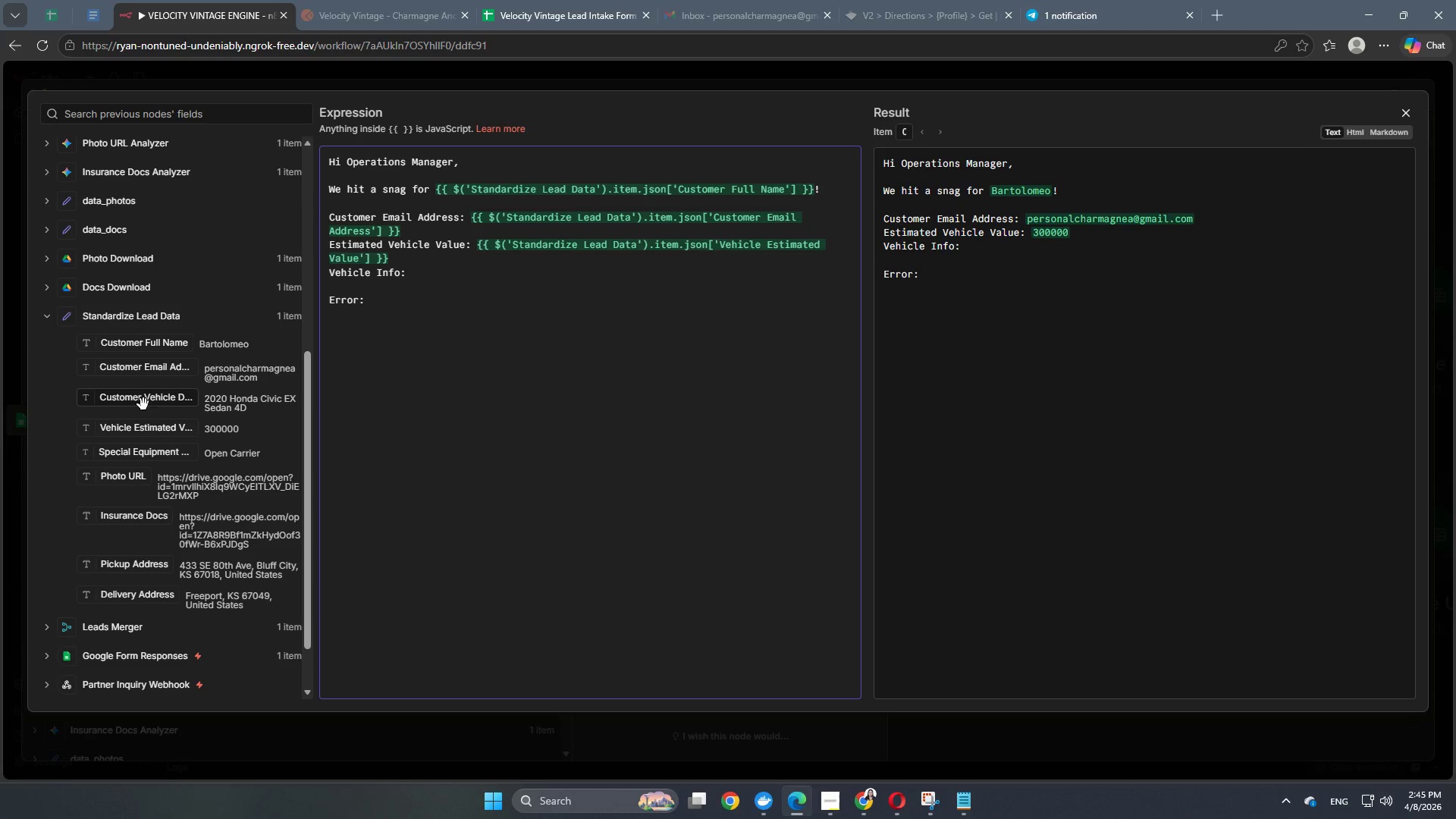 
left_click_drag(start_coordinate=[144, 397], to_coordinate=[443, 276])
 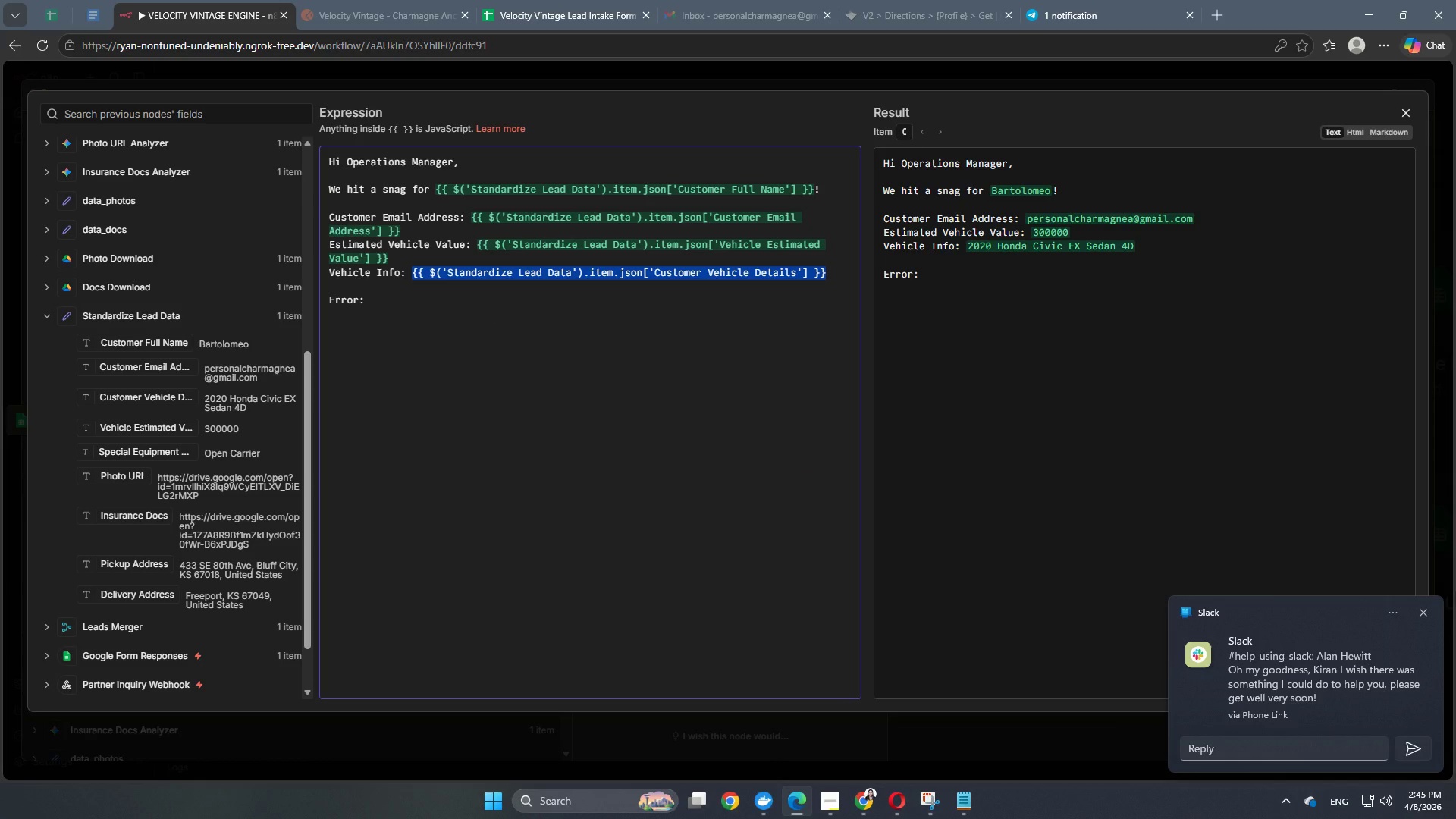 
mouse_move([1405, 623])
 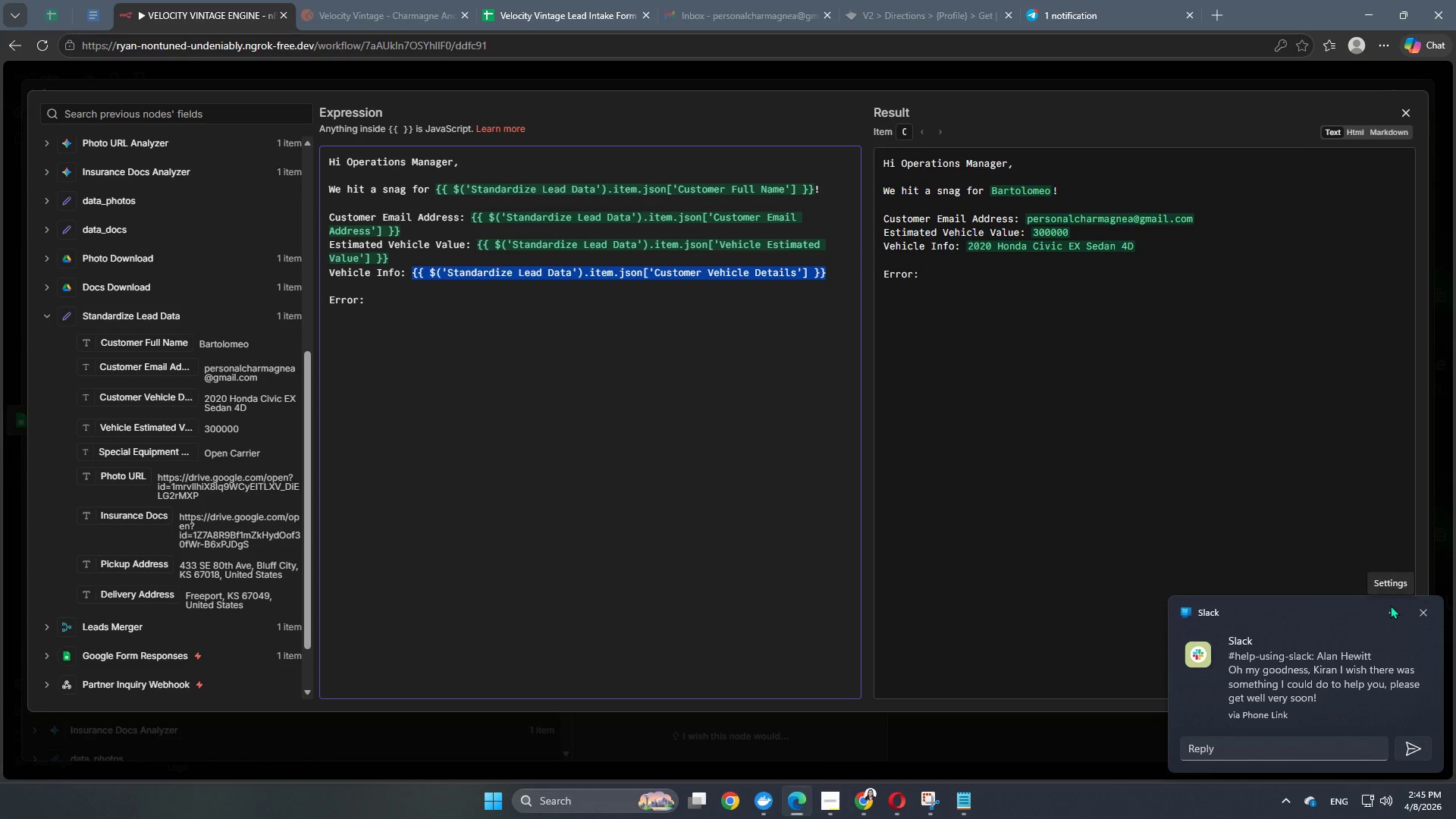 
left_click([1390, 605])
 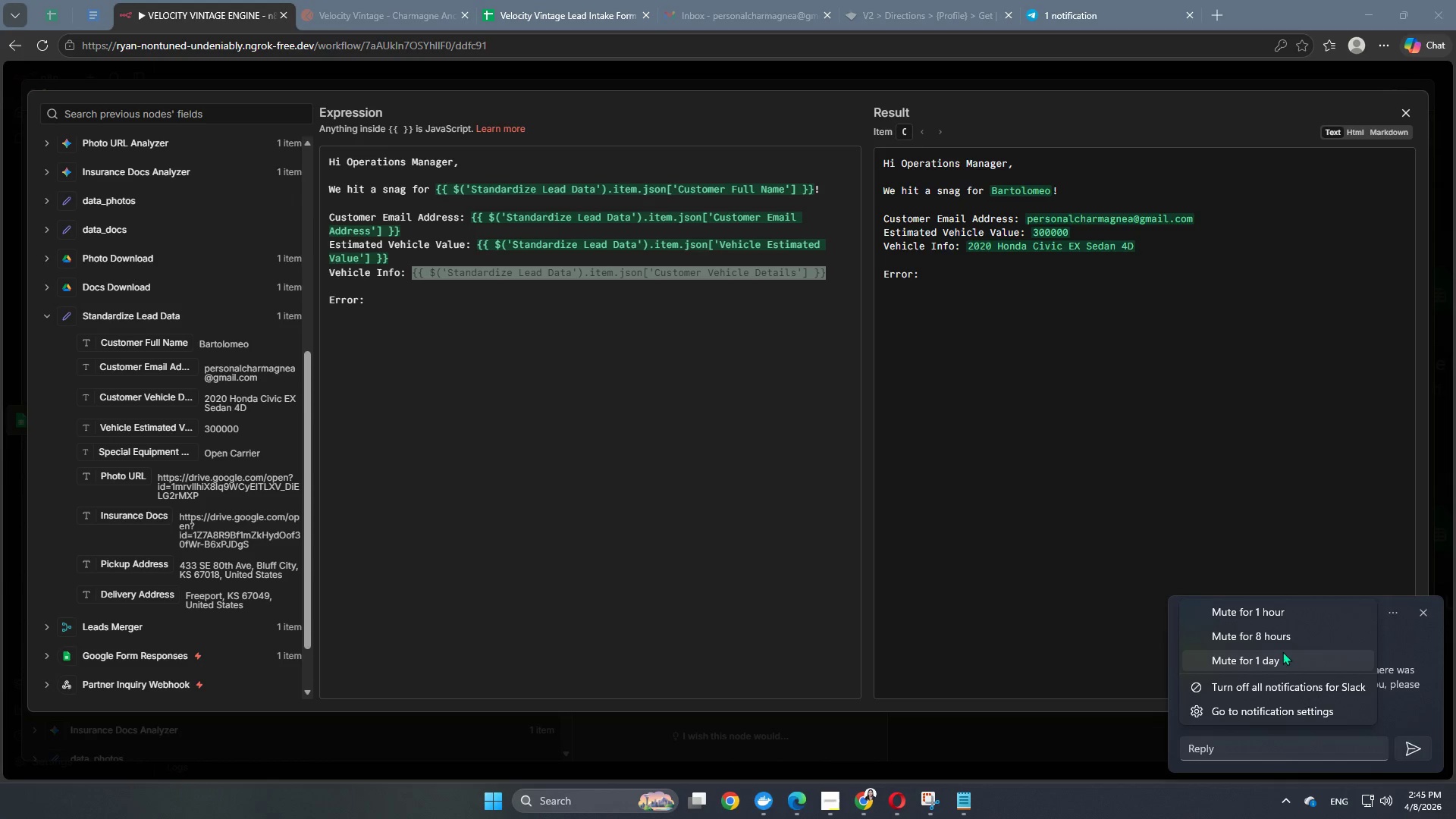 
left_click([1280, 664])
 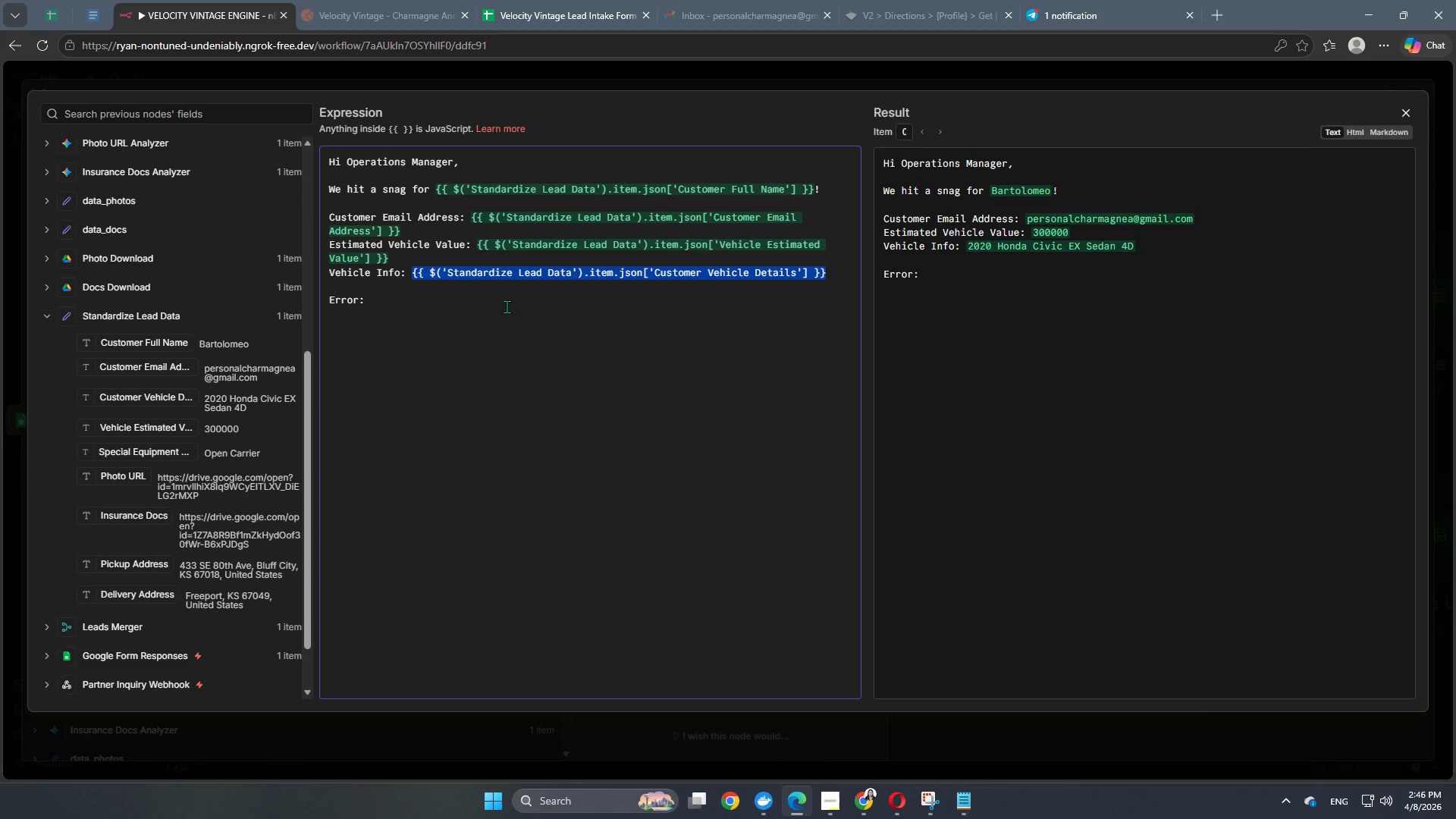 
left_click([507, 306])
 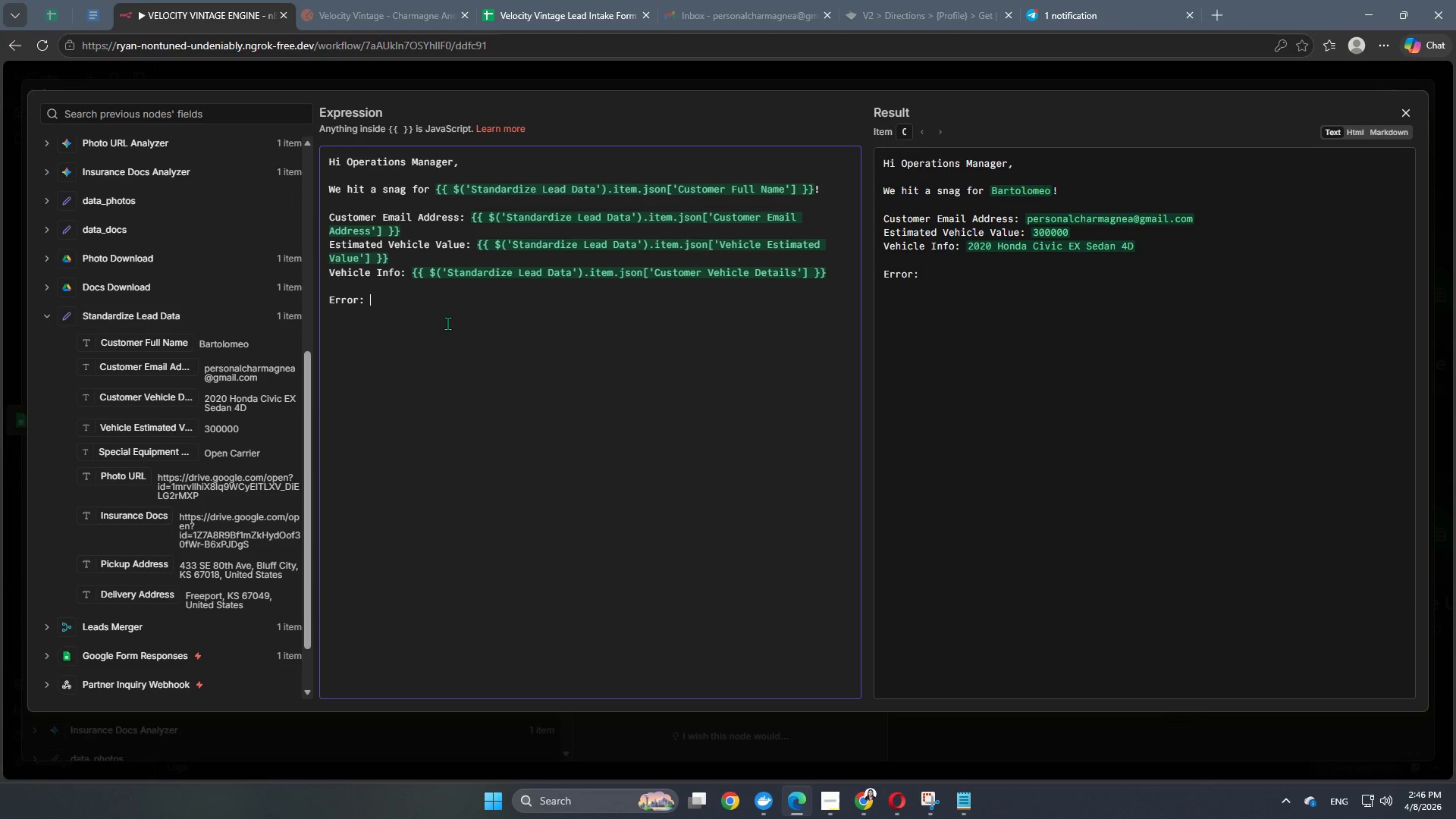 
wait(5.34)
 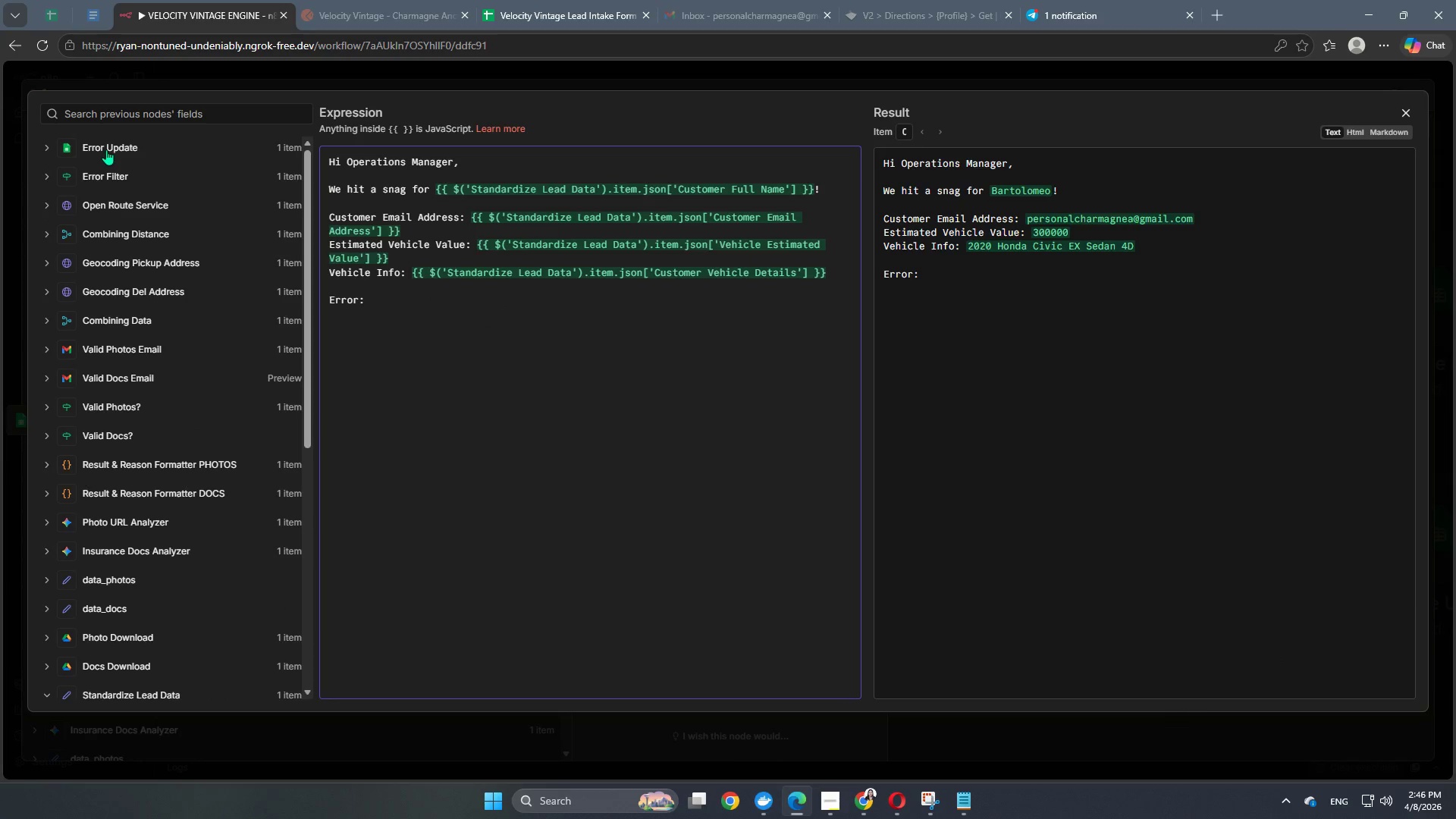 
left_click([107, 149])
 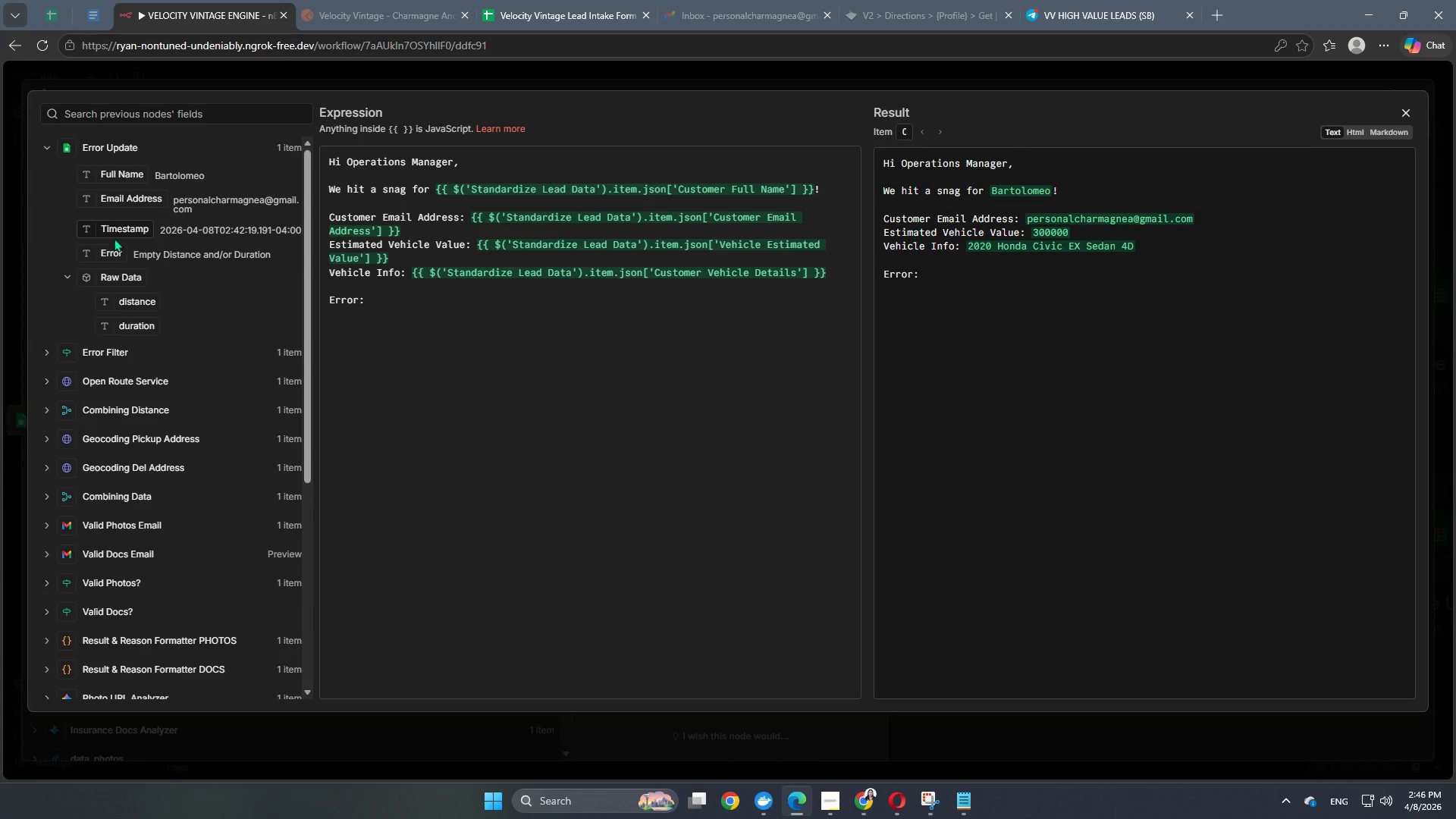 
scroll: coordinate [135, 251], scroll_direction: up, amount: 12.0
 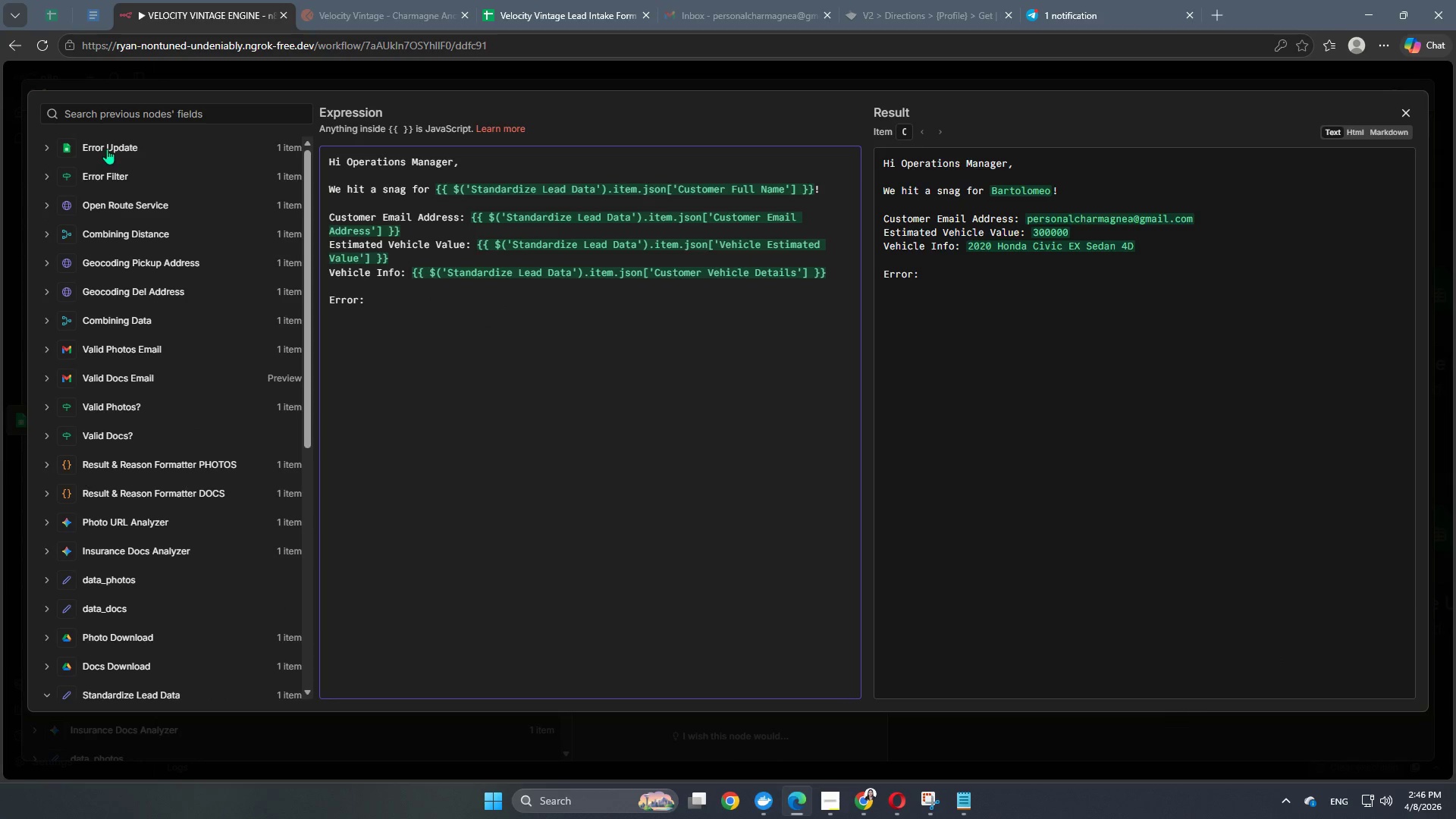 
left_click_drag(start_coordinate=[112, 254], to_coordinate=[436, 311])
 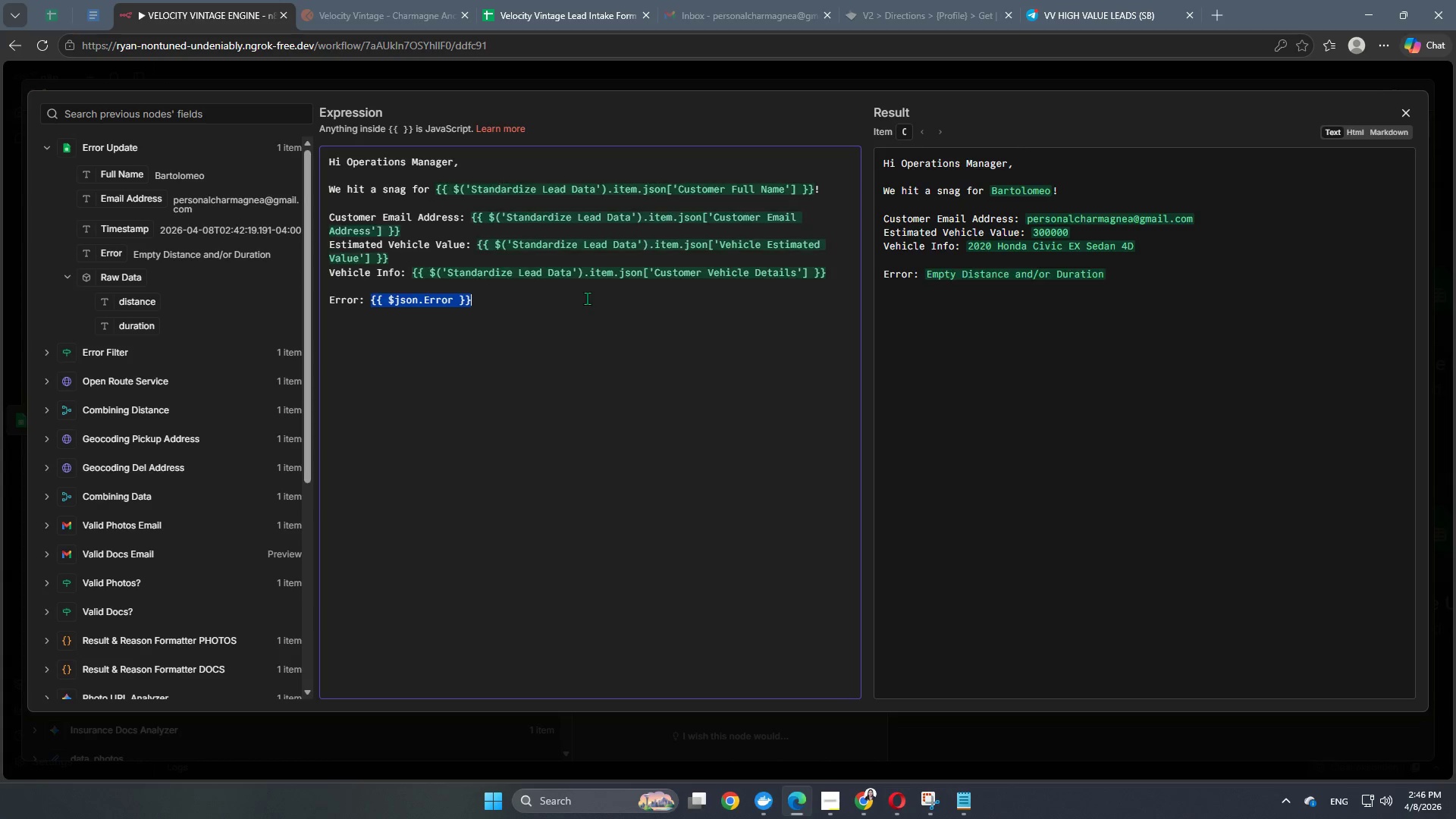 
left_click([587, 298])
 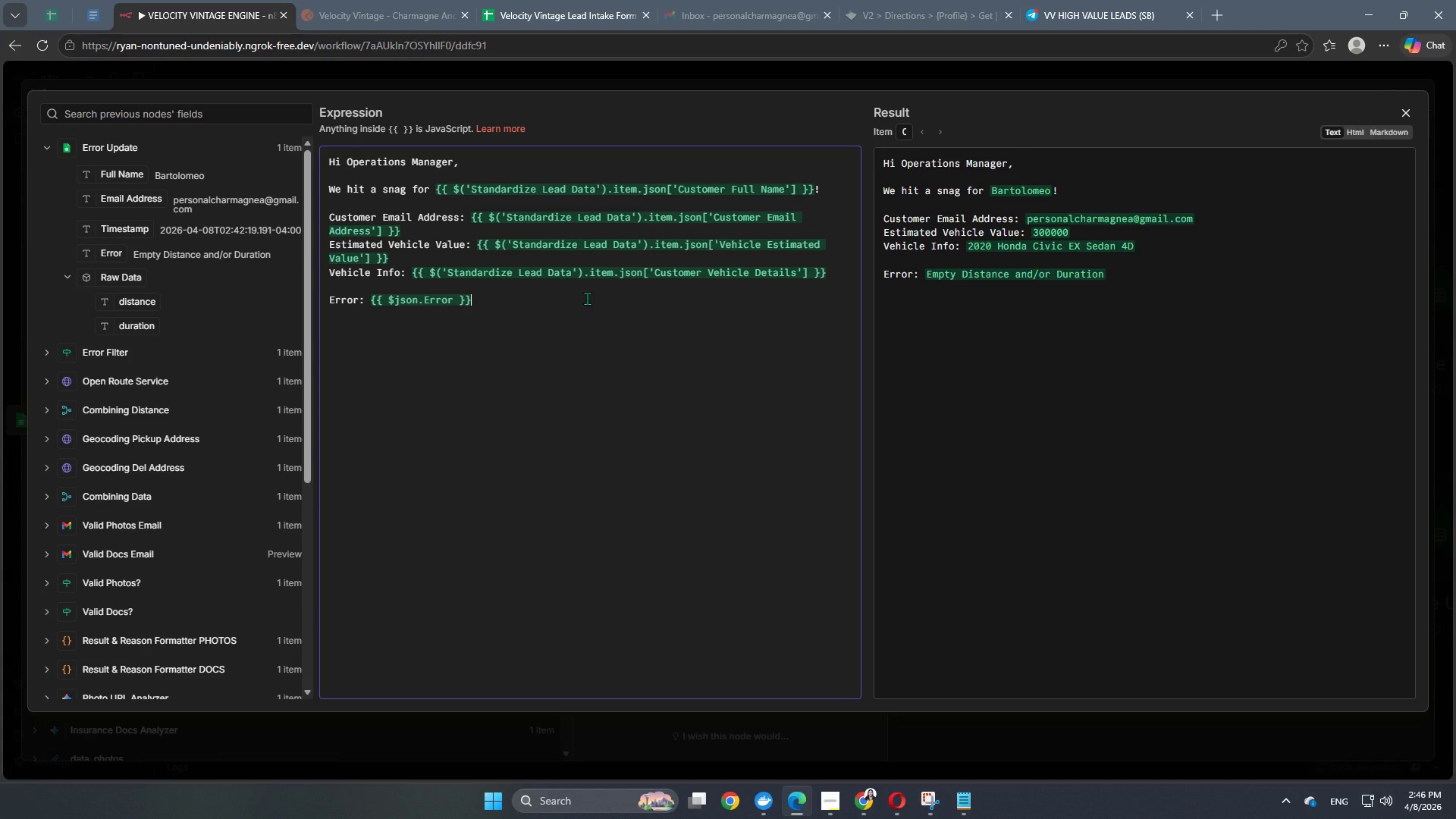 
key(Enter)
 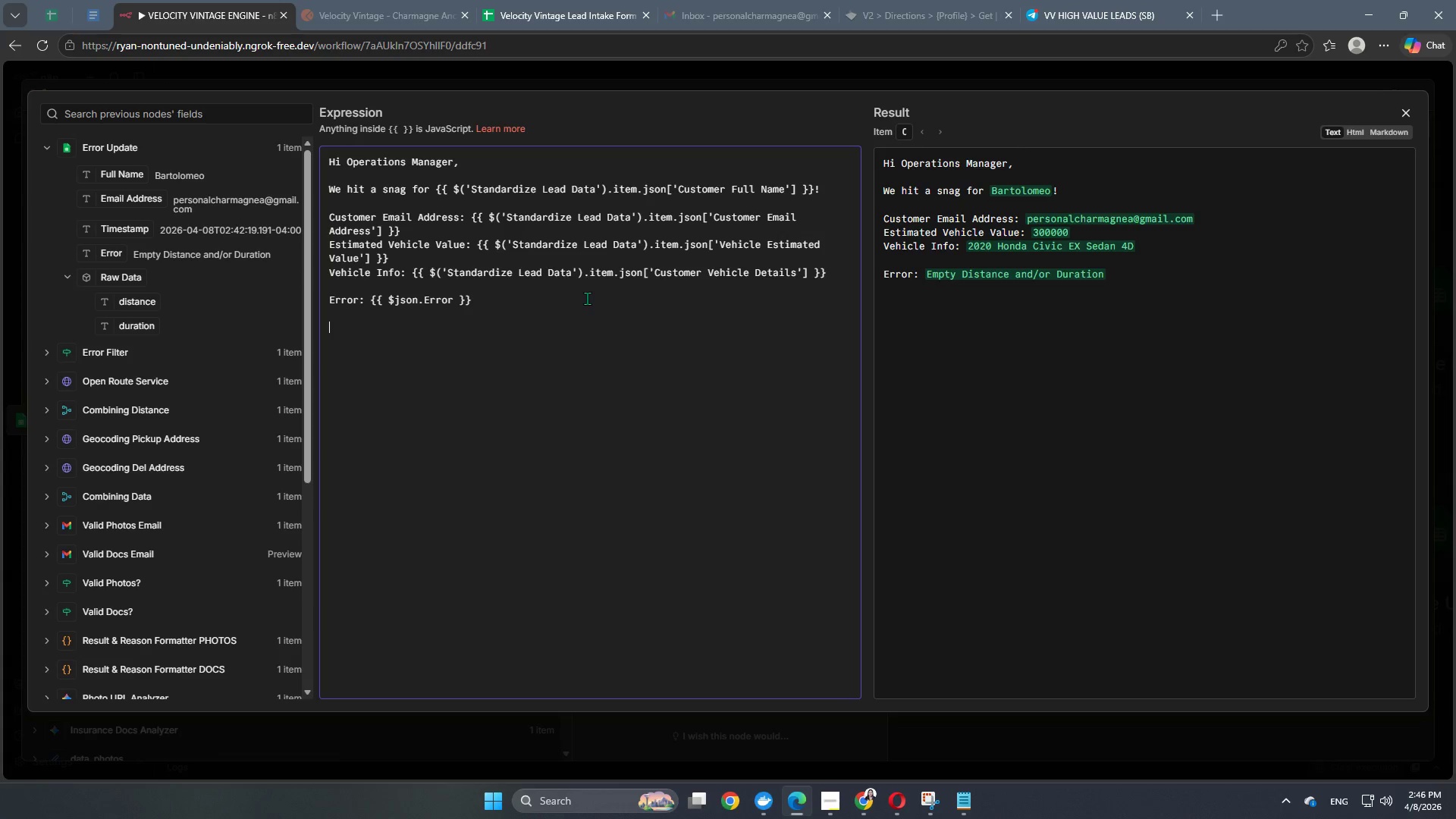 
key(Enter)
 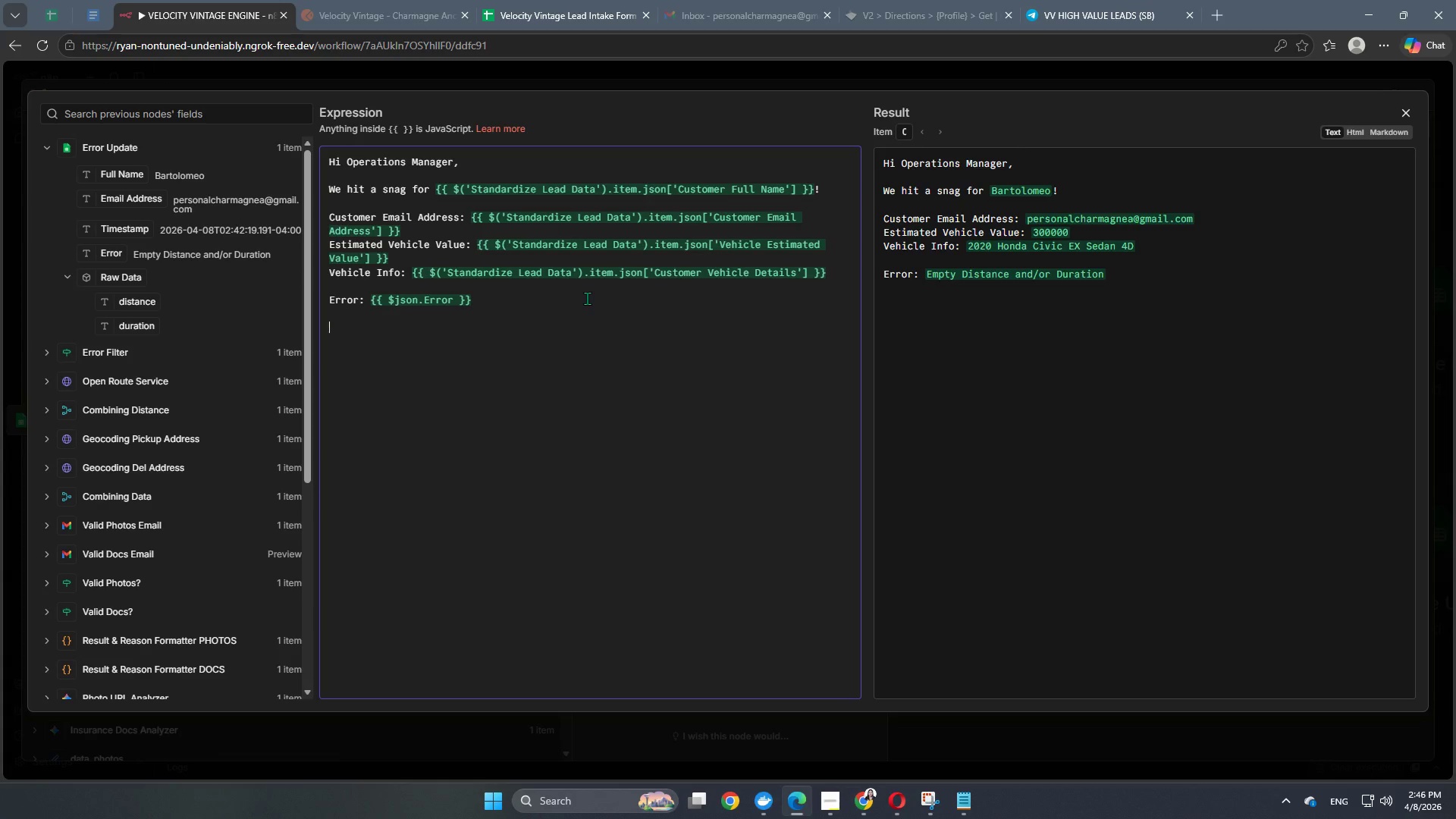 
type(Please checke)
key(Backspace)
type( our Dead )
 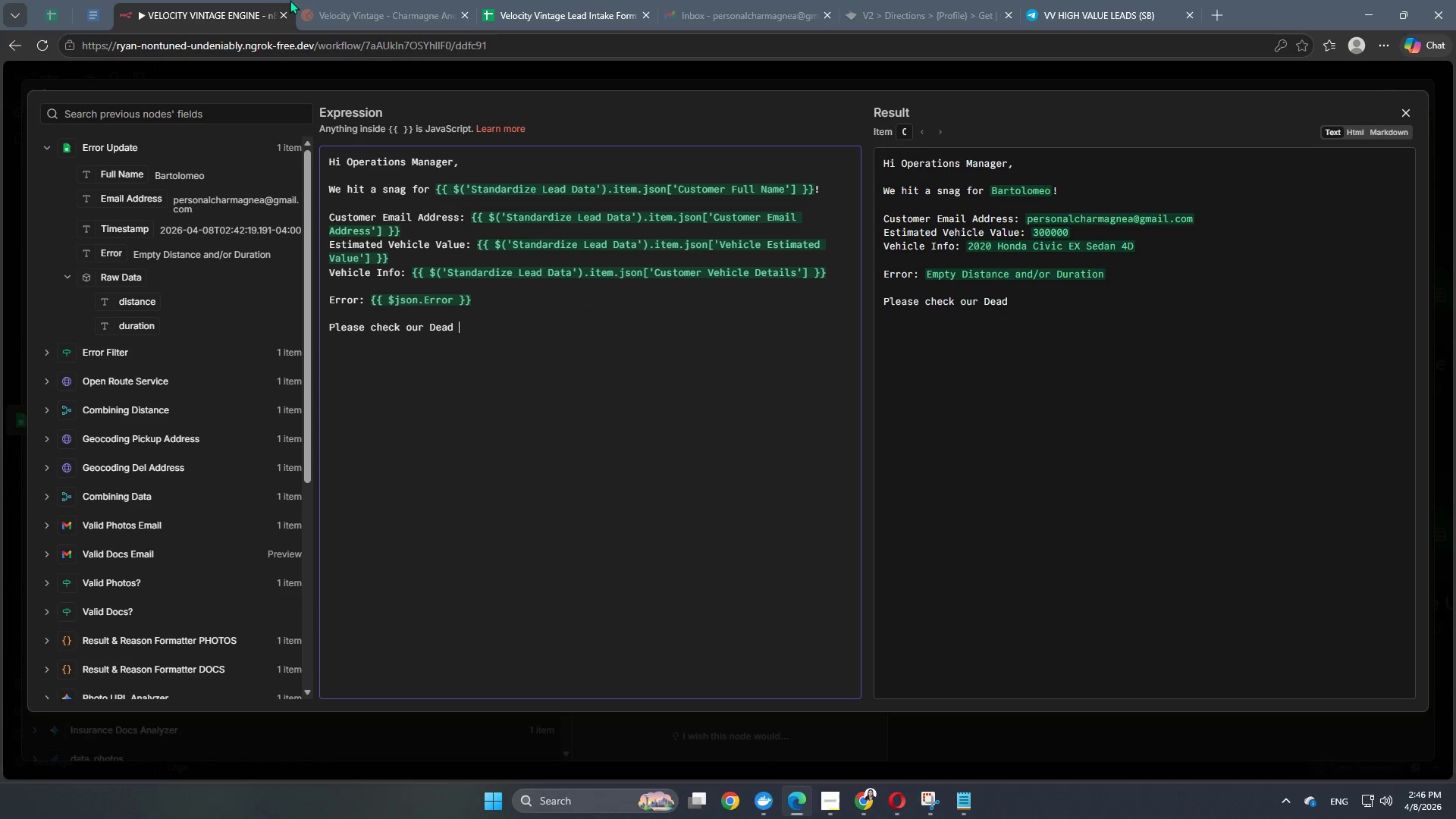 
left_click([529, 0])
 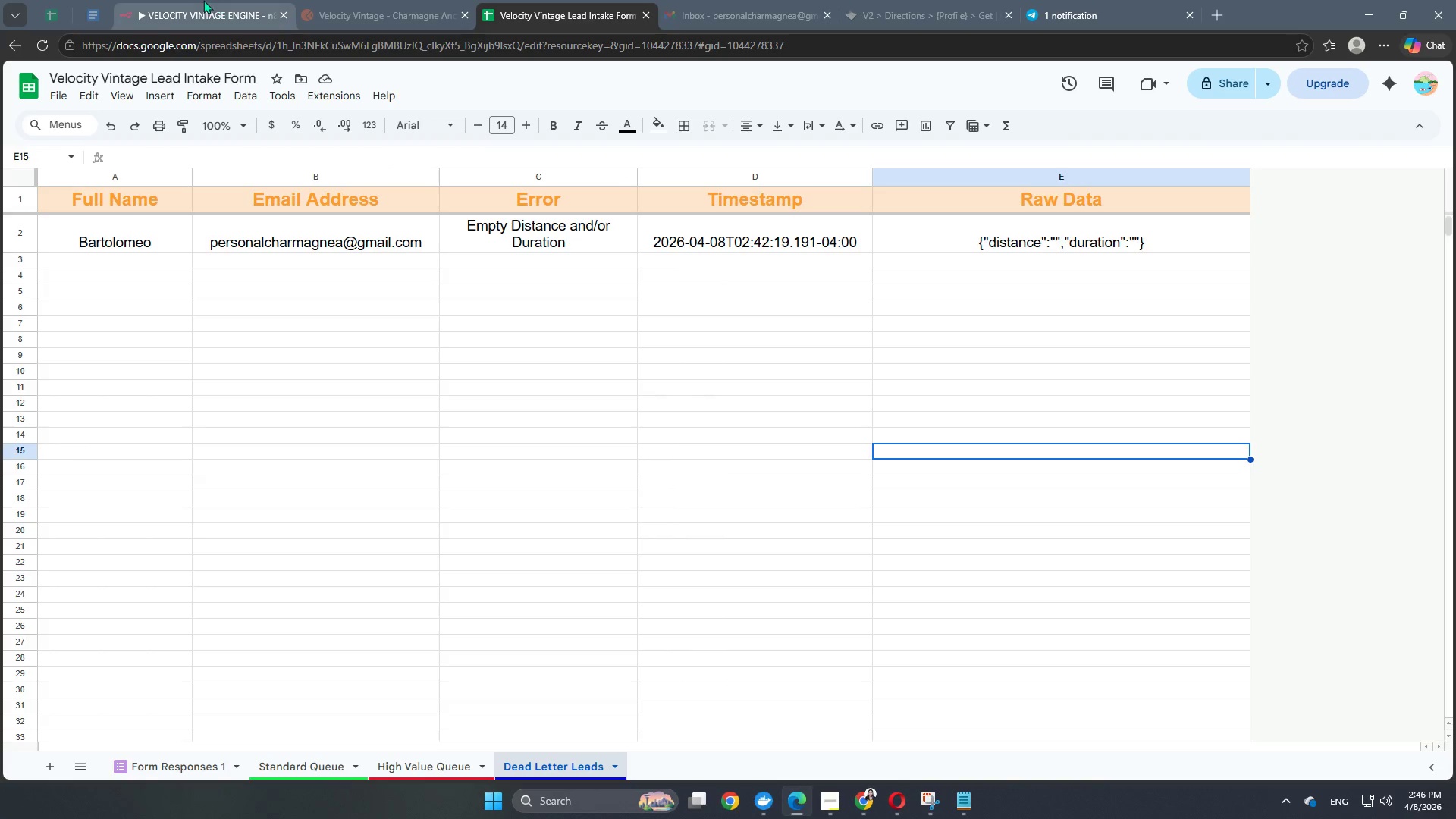 
left_click([198, 5])
 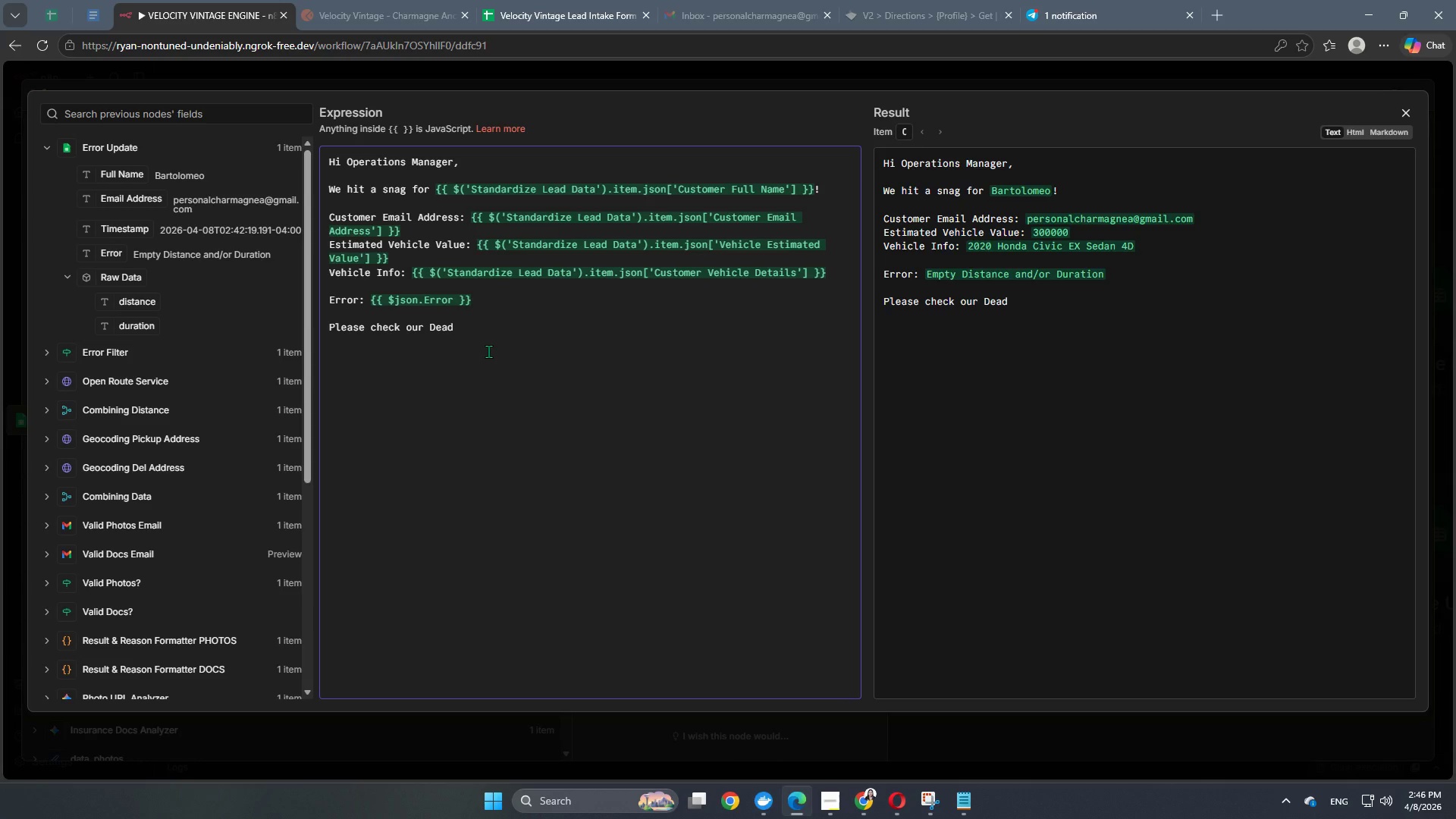 
type(Leads )
key(Backspace)
key(Backspace)
key(Backspace)
key(Backspace)
type(tter Leads database immeidately)
 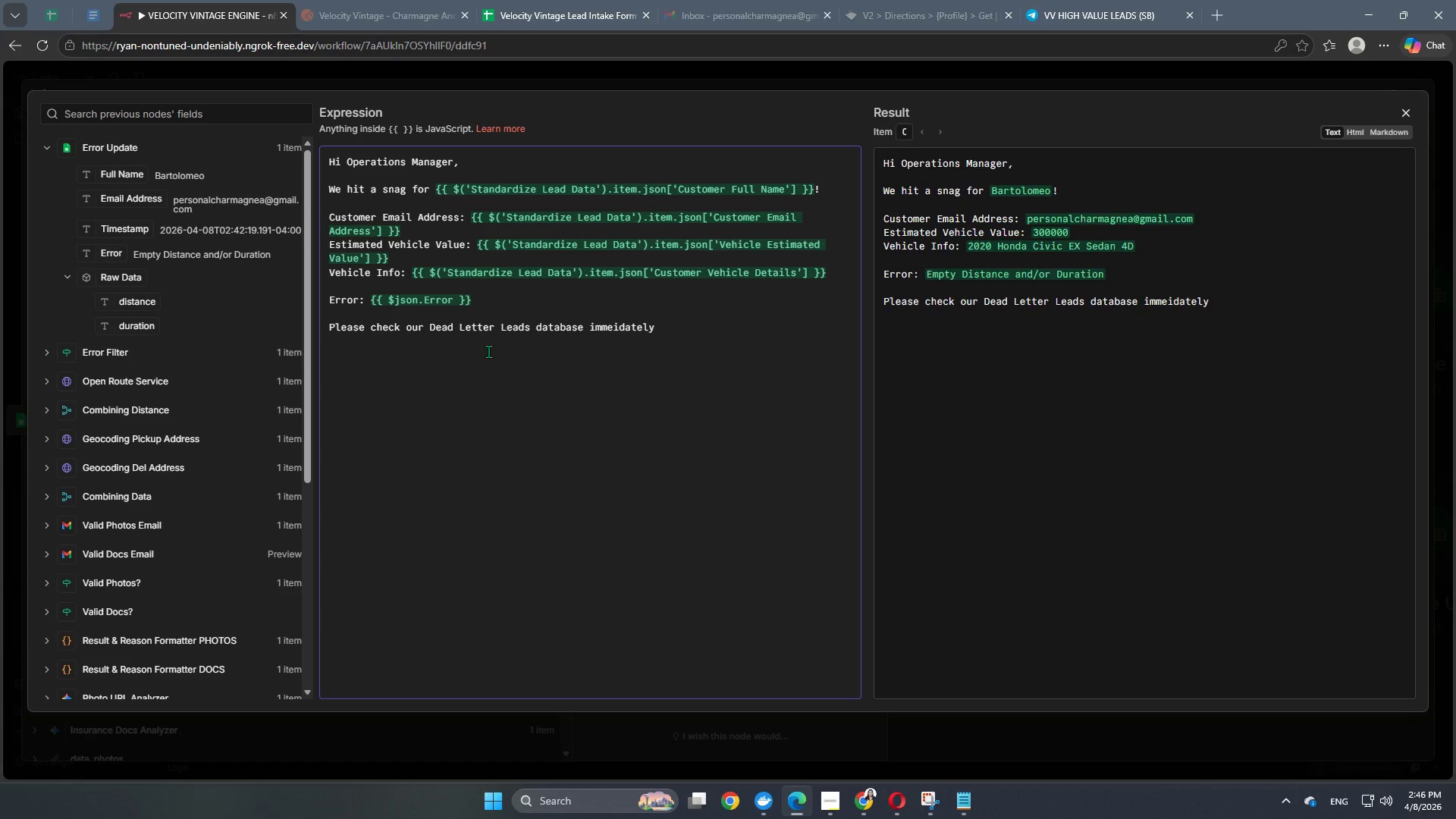 
left_click([620, 330])
 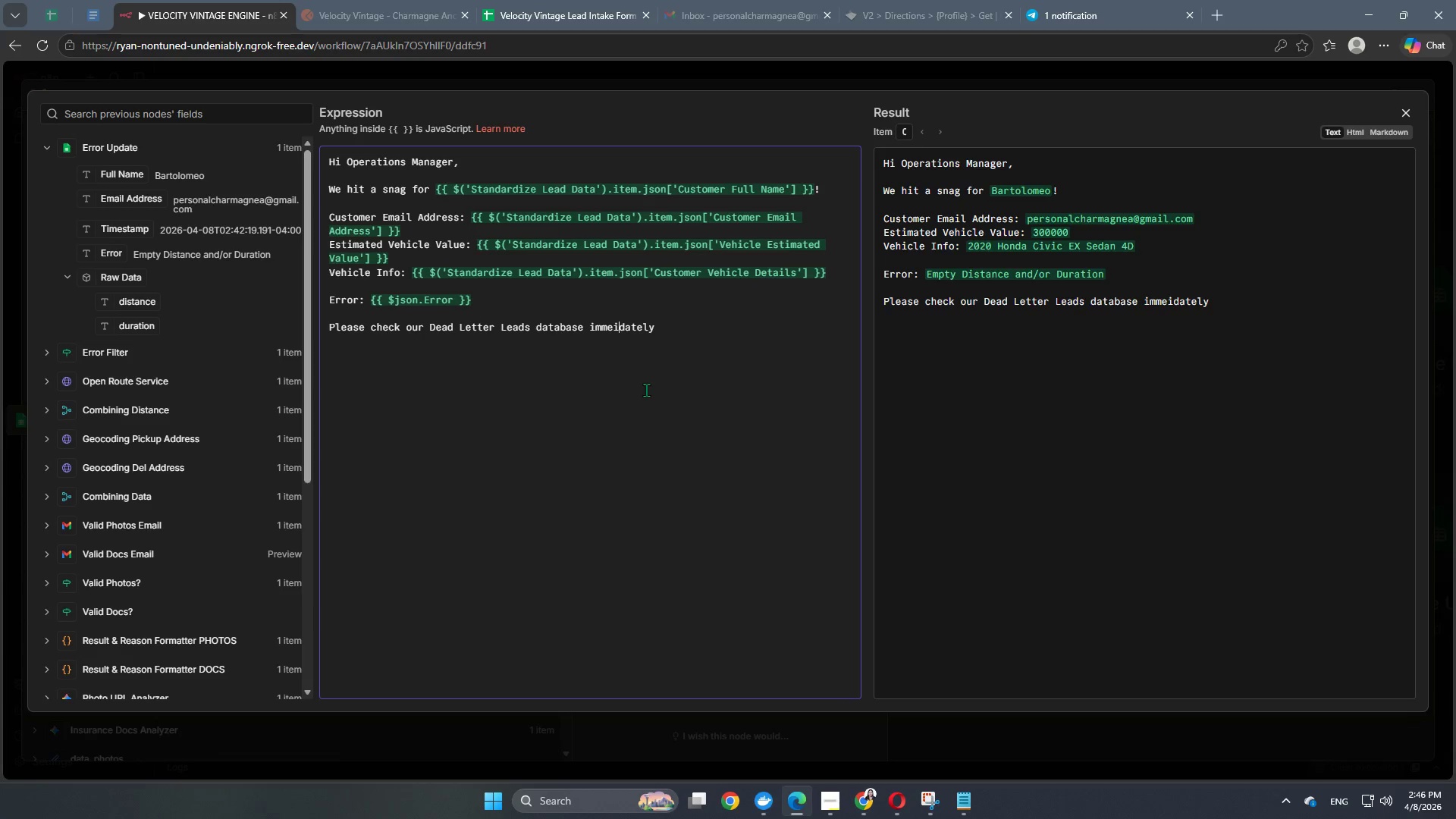 
hold_key(key=ArrowRight, duration=0.62)
 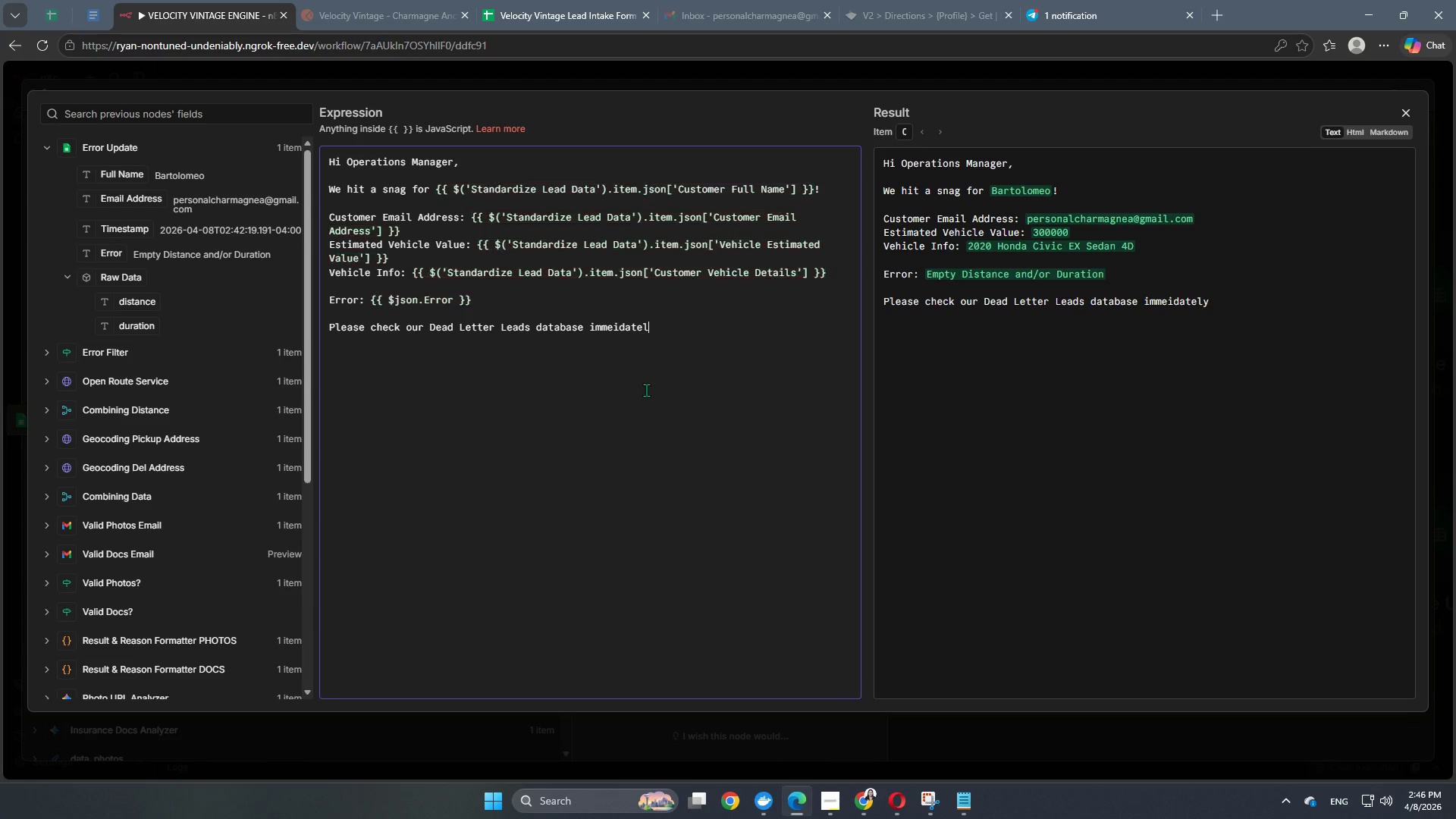 
key(Backspace)
key(Backspace)
key(Backspace)
key(Backspace)
key(Backspace)
key(Backspace)
key(Backspace)
type(diately )
key(Backspace)
type(.)
 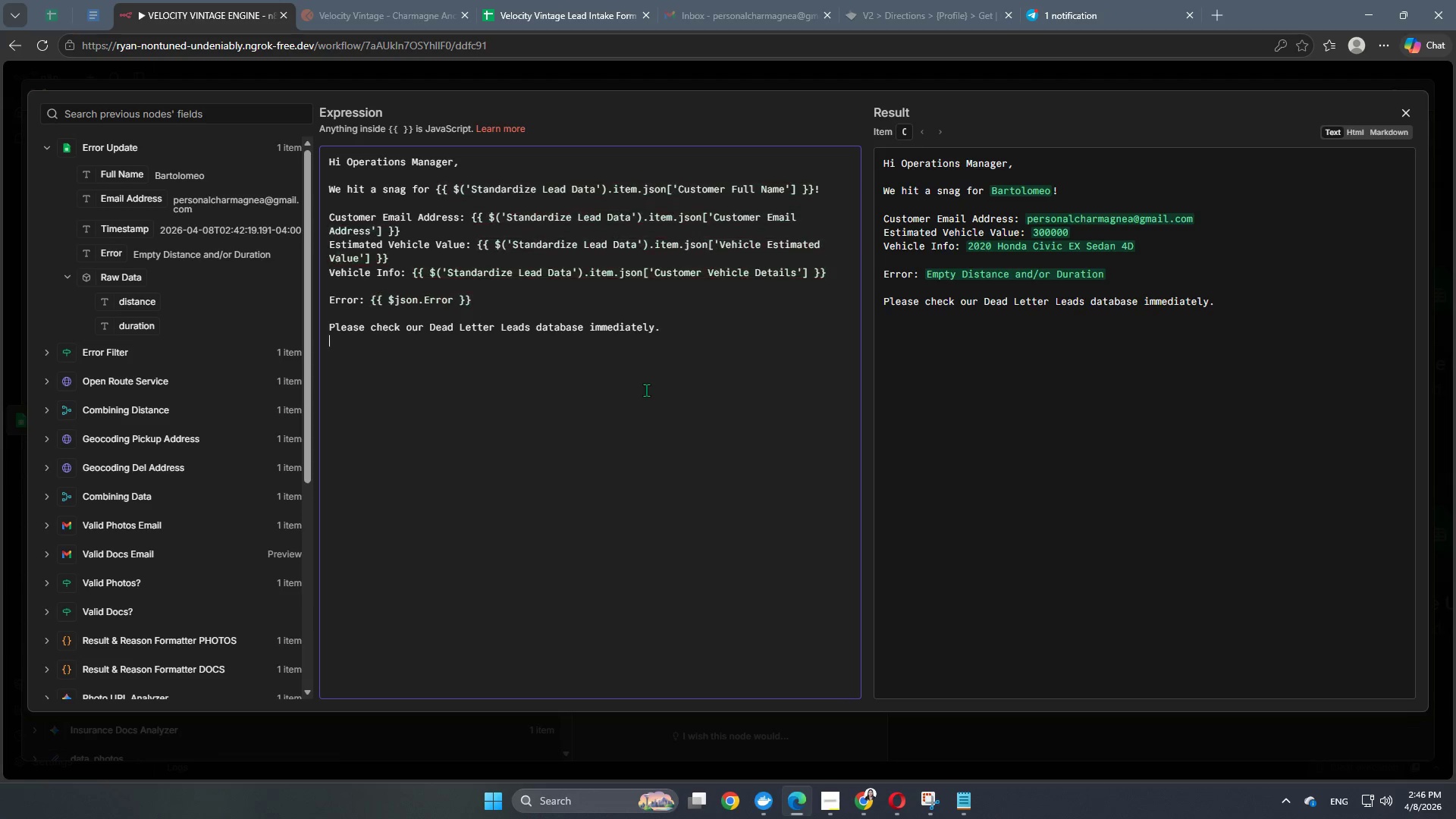 
key(Enter)
 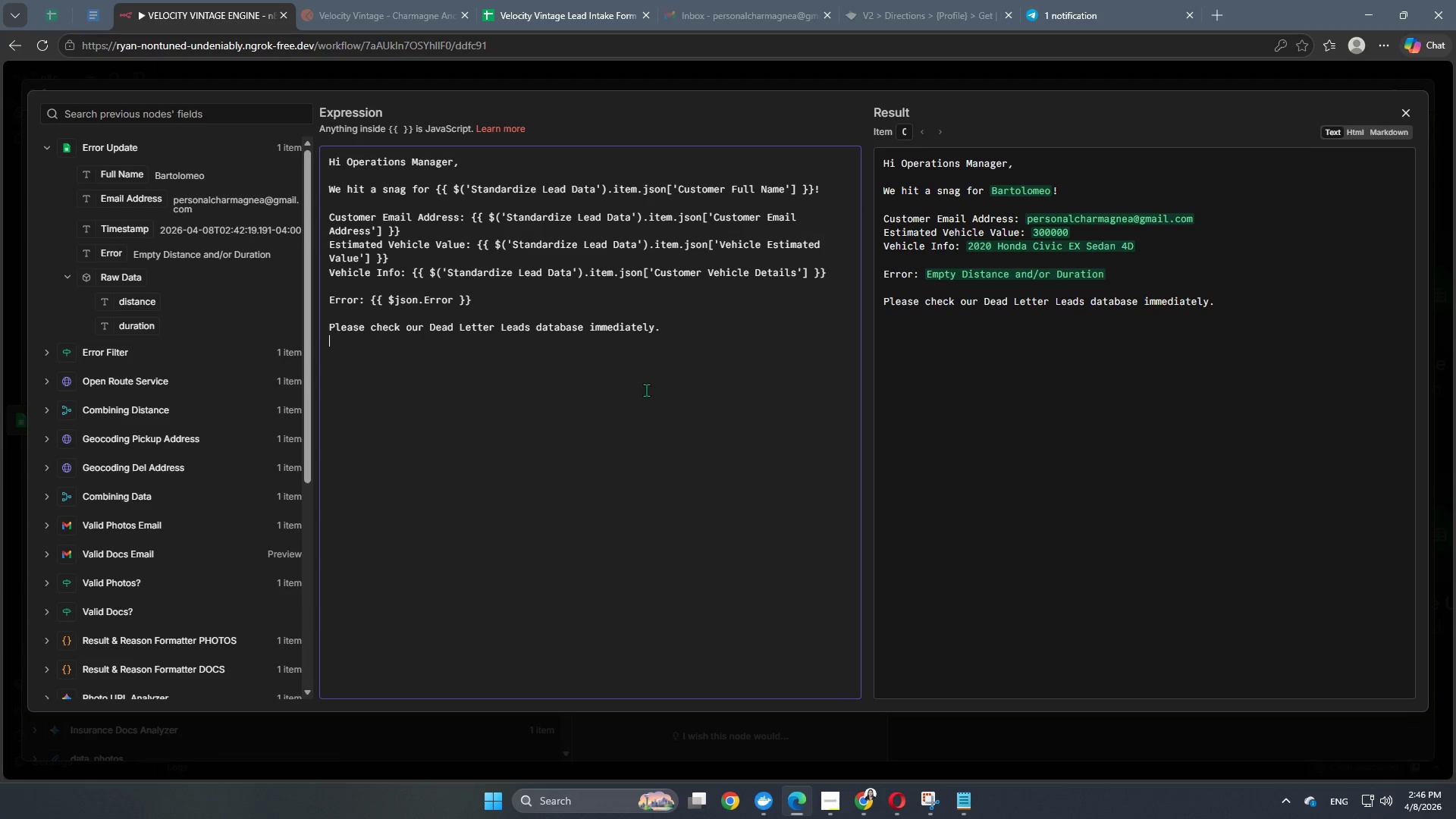 
key(Enter)
 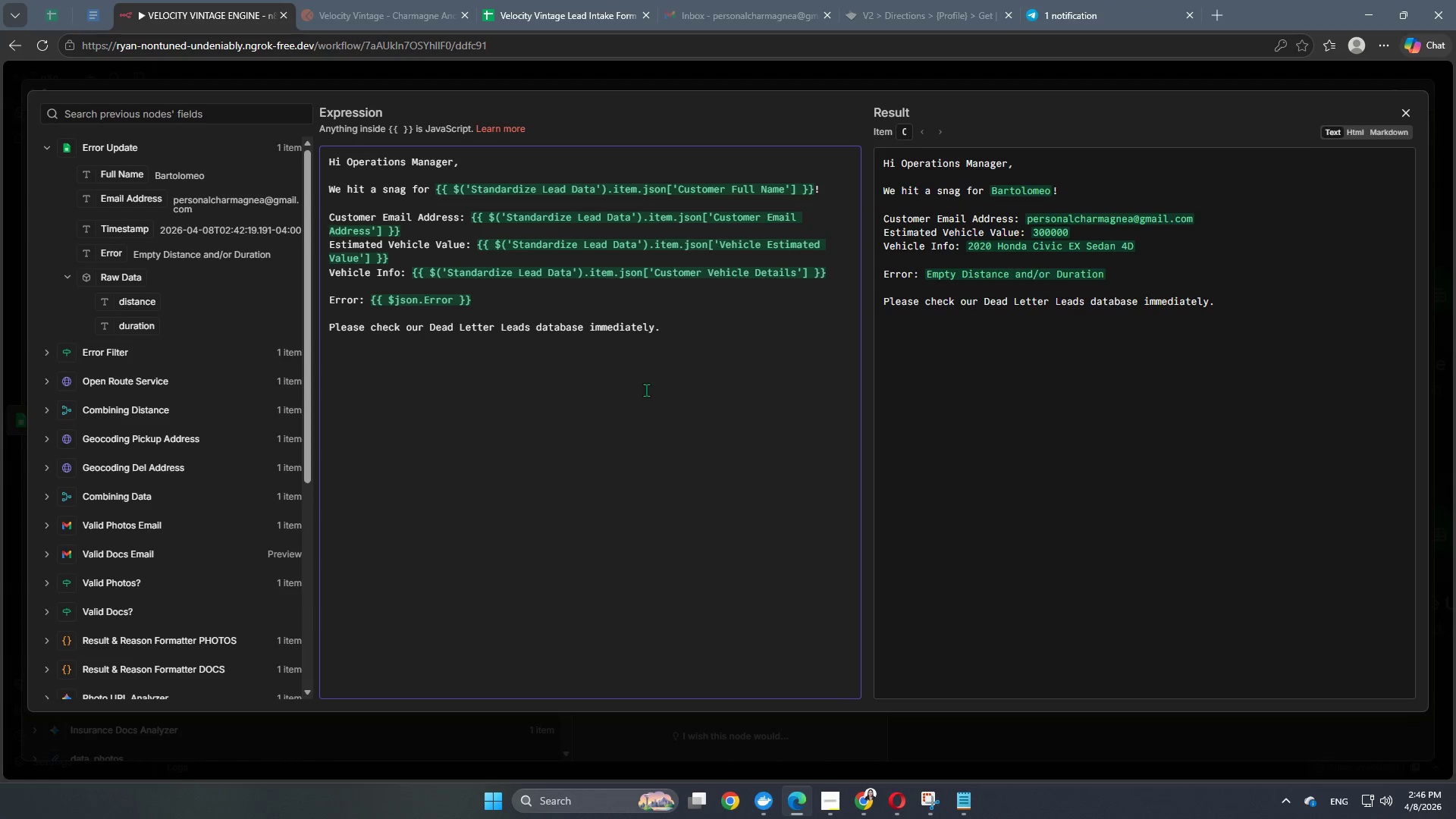 
type(Sincerely,)
 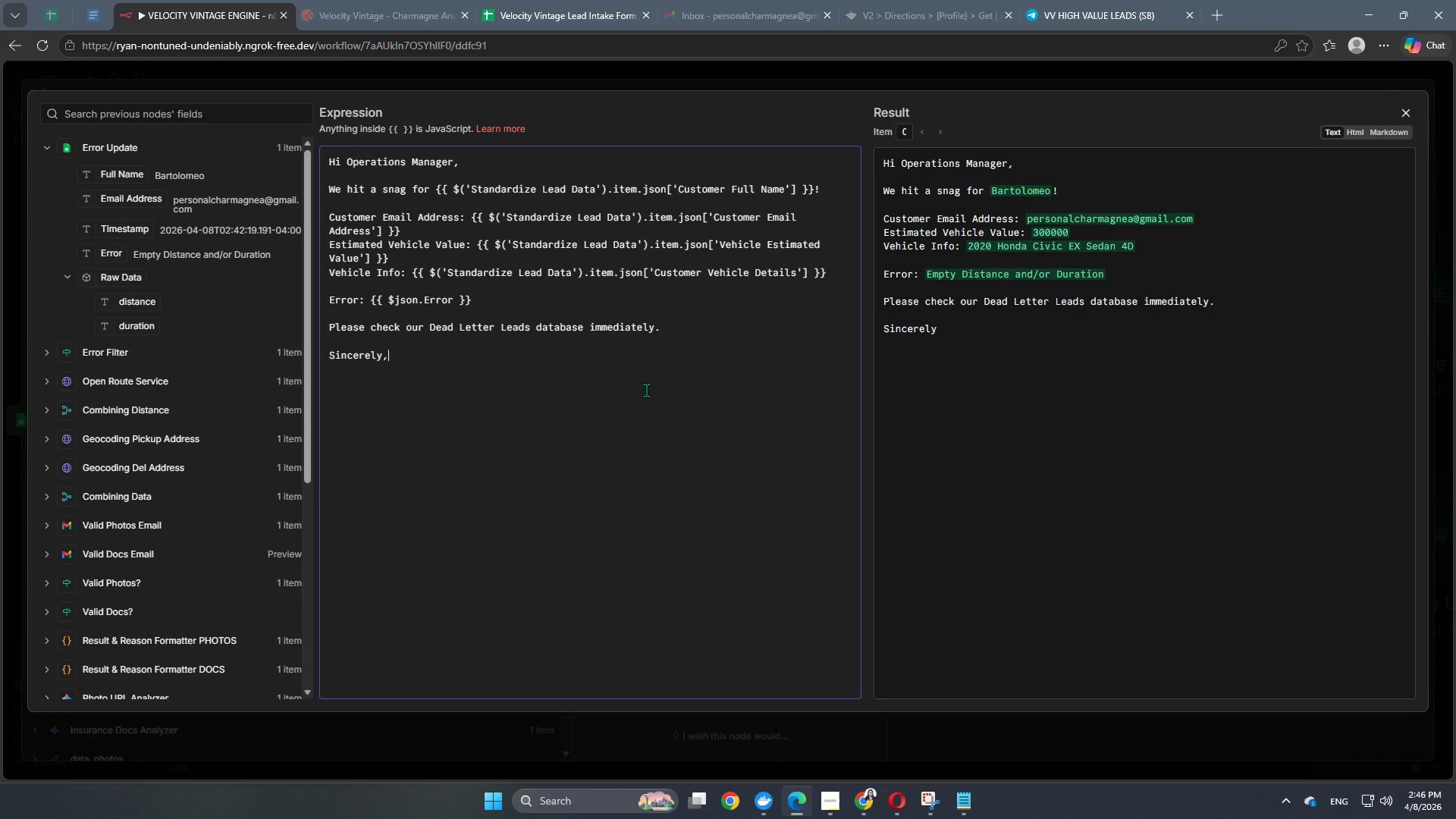 
key(Enter)
 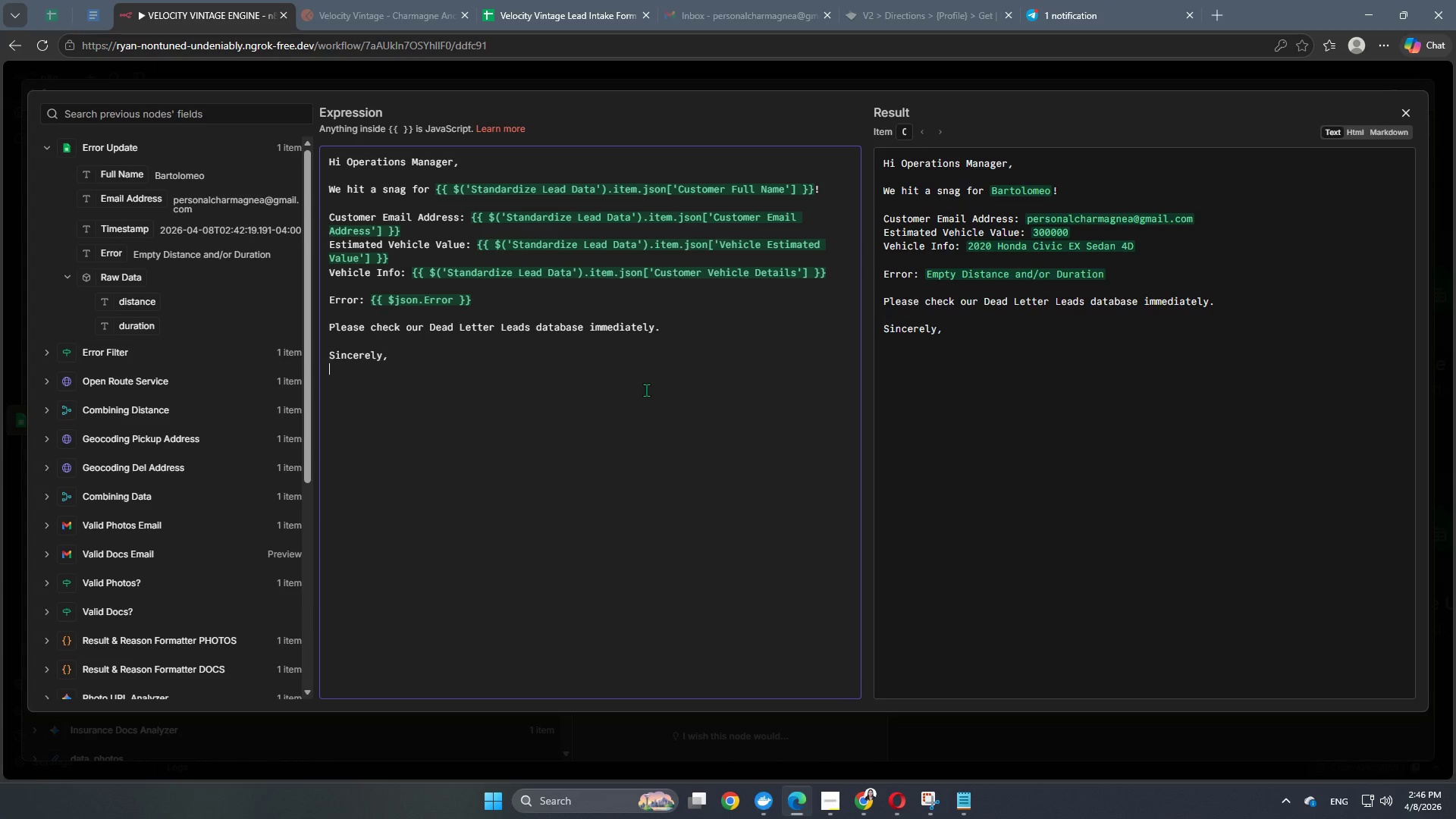 
type(Velocity Cinta)
key(Backspace)
key(Backspace)
key(Backspace)
key(Backspace)
key(Backspace)
type(Vinat)
key(Backspace)
key(Backspace)
type(tage Watchdos)
key(Backspace)
type(g)
 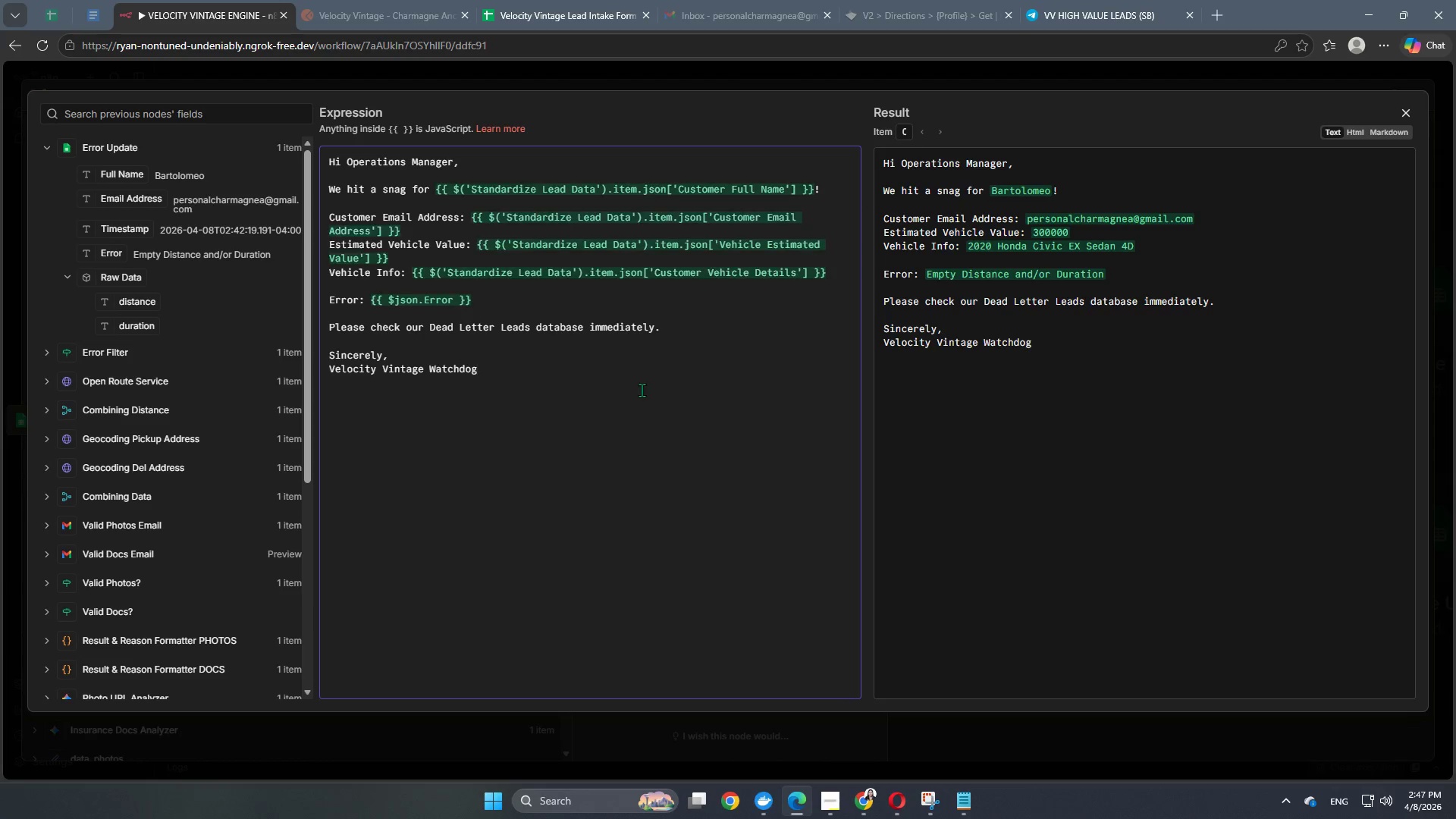 
left_click([634, 378])
 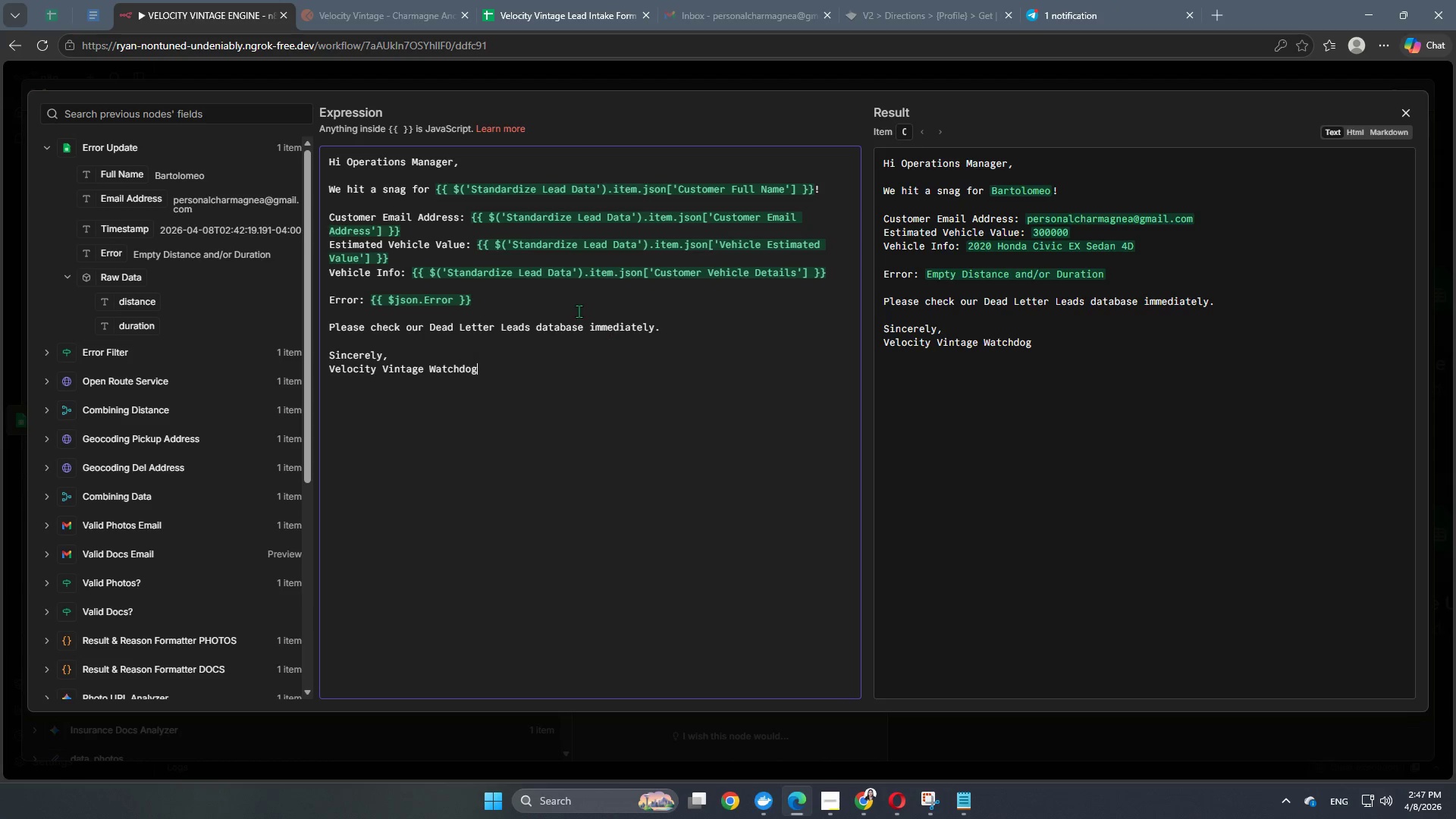 
left_click([579, 311])
 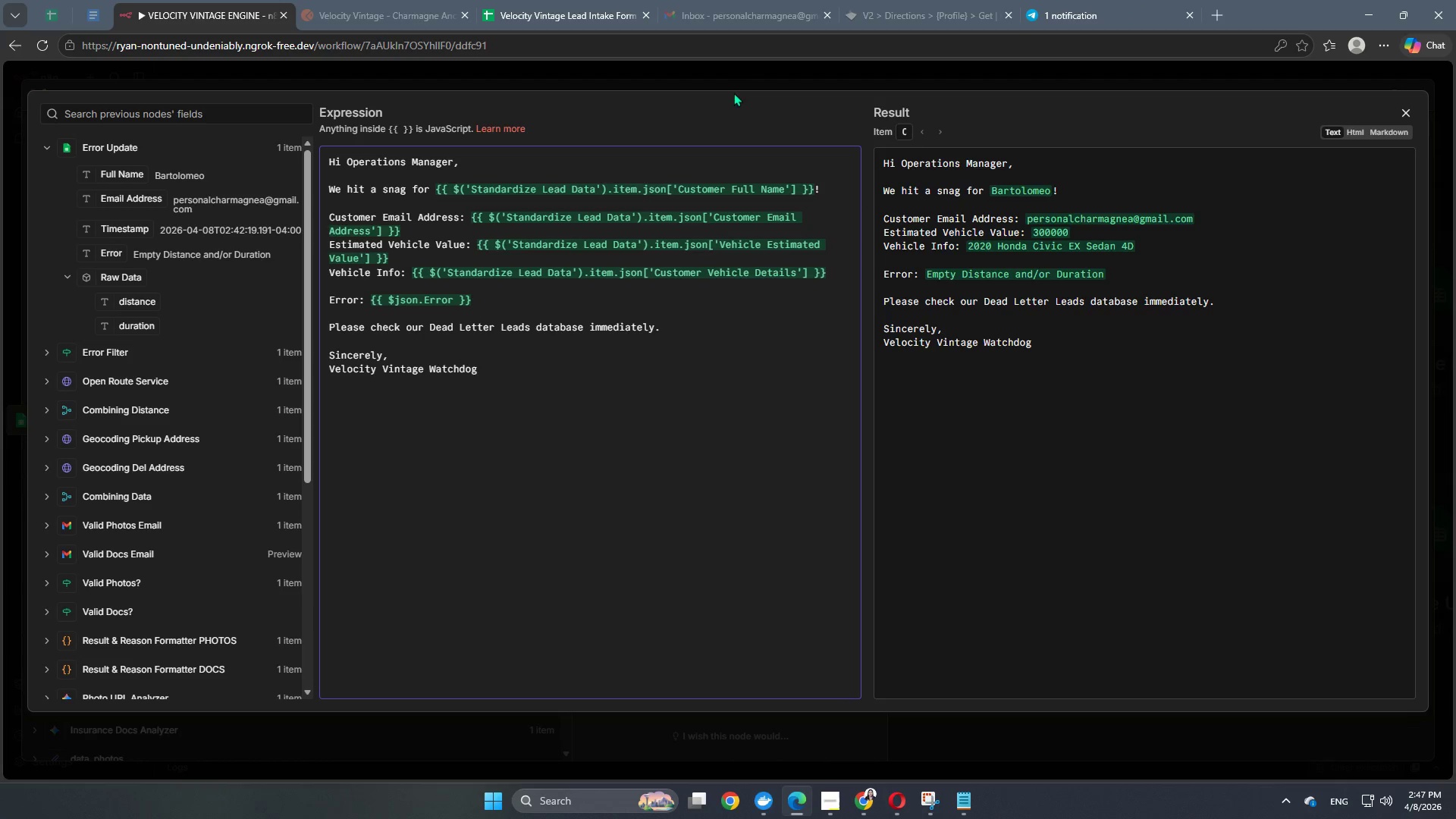 
left_click([742, 75])
 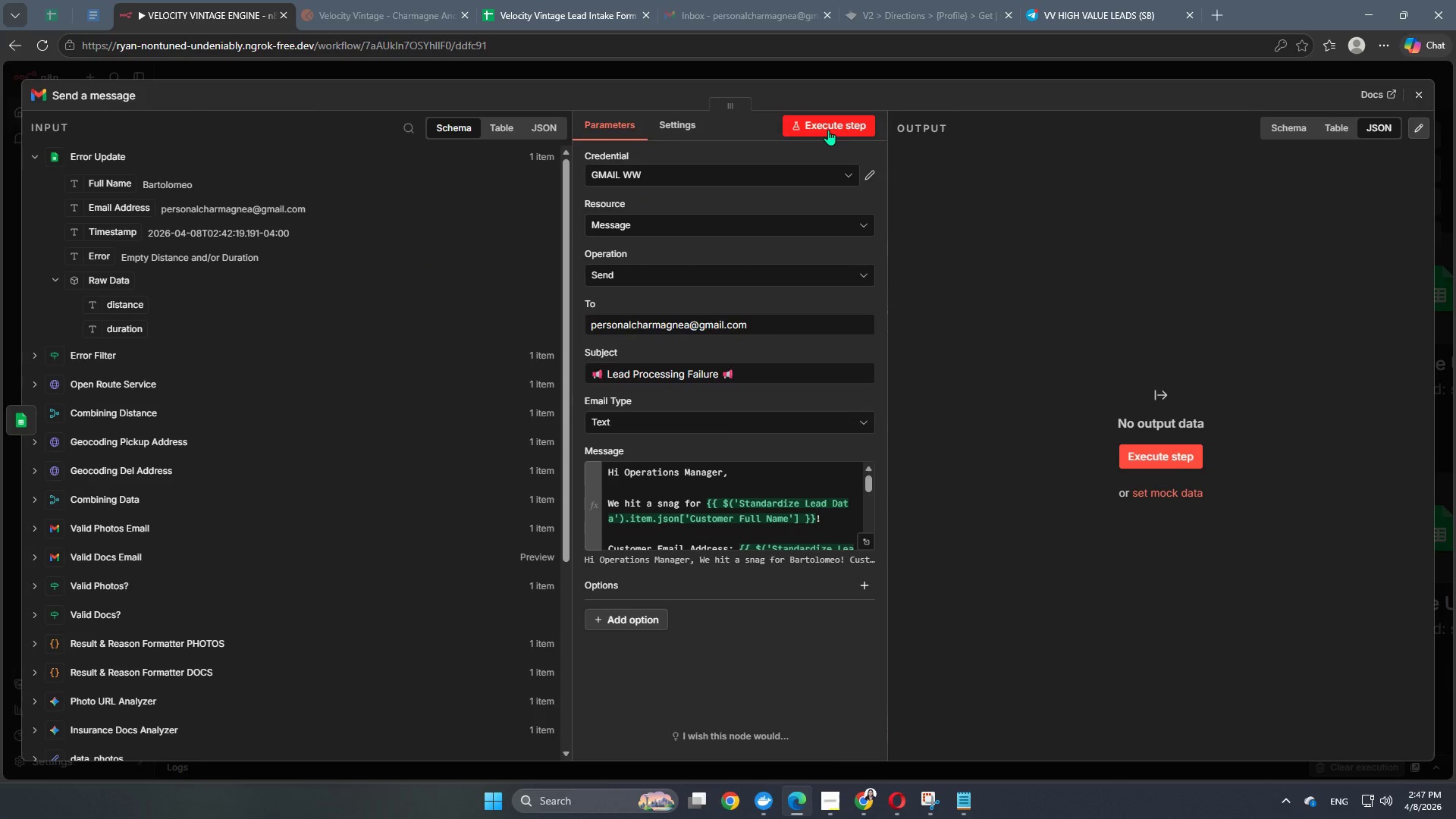 
left_click([838, 122])
 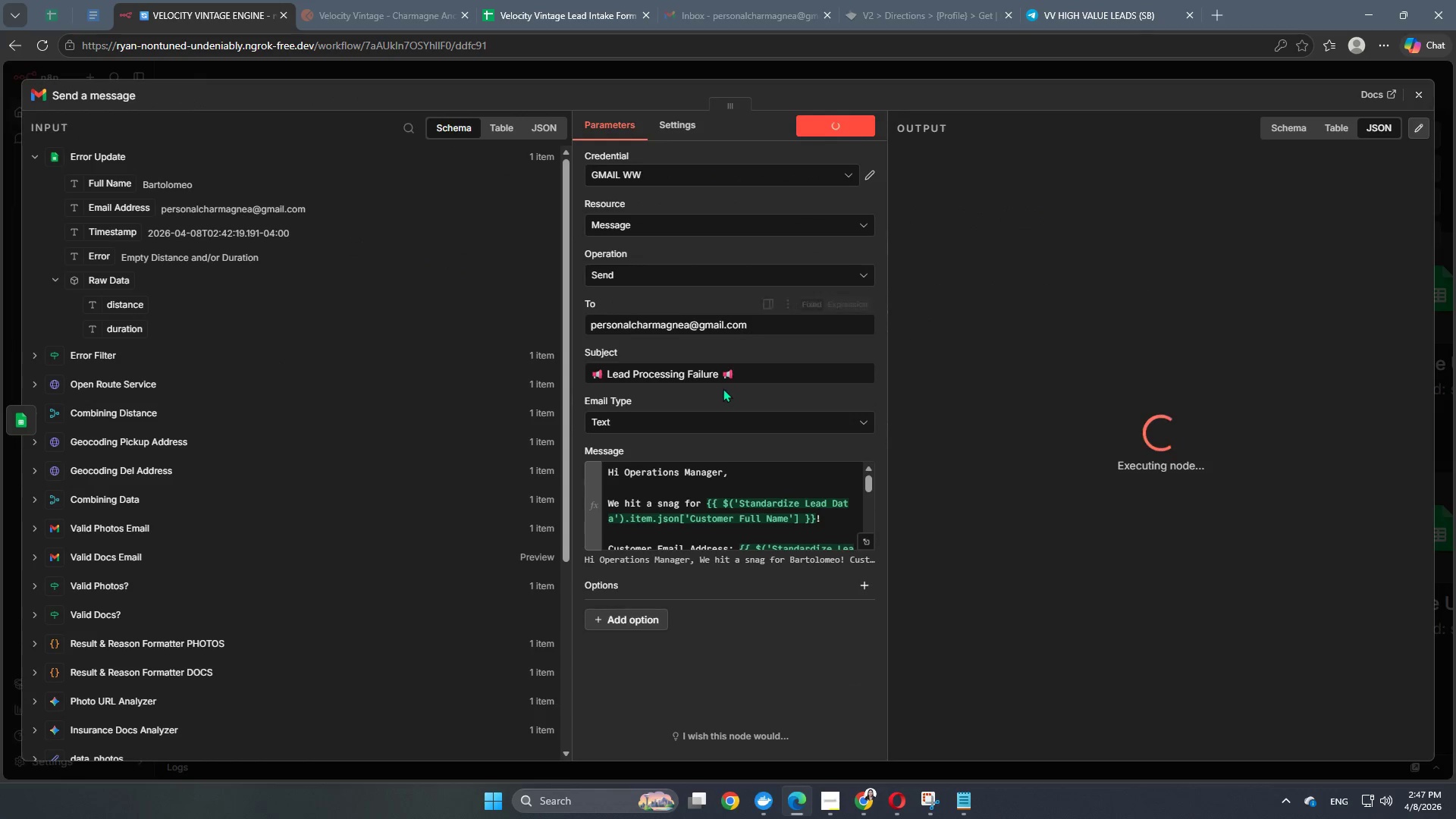 
scroll: coordinate [705, 474], scroll_direction: up, amount: 5.0
 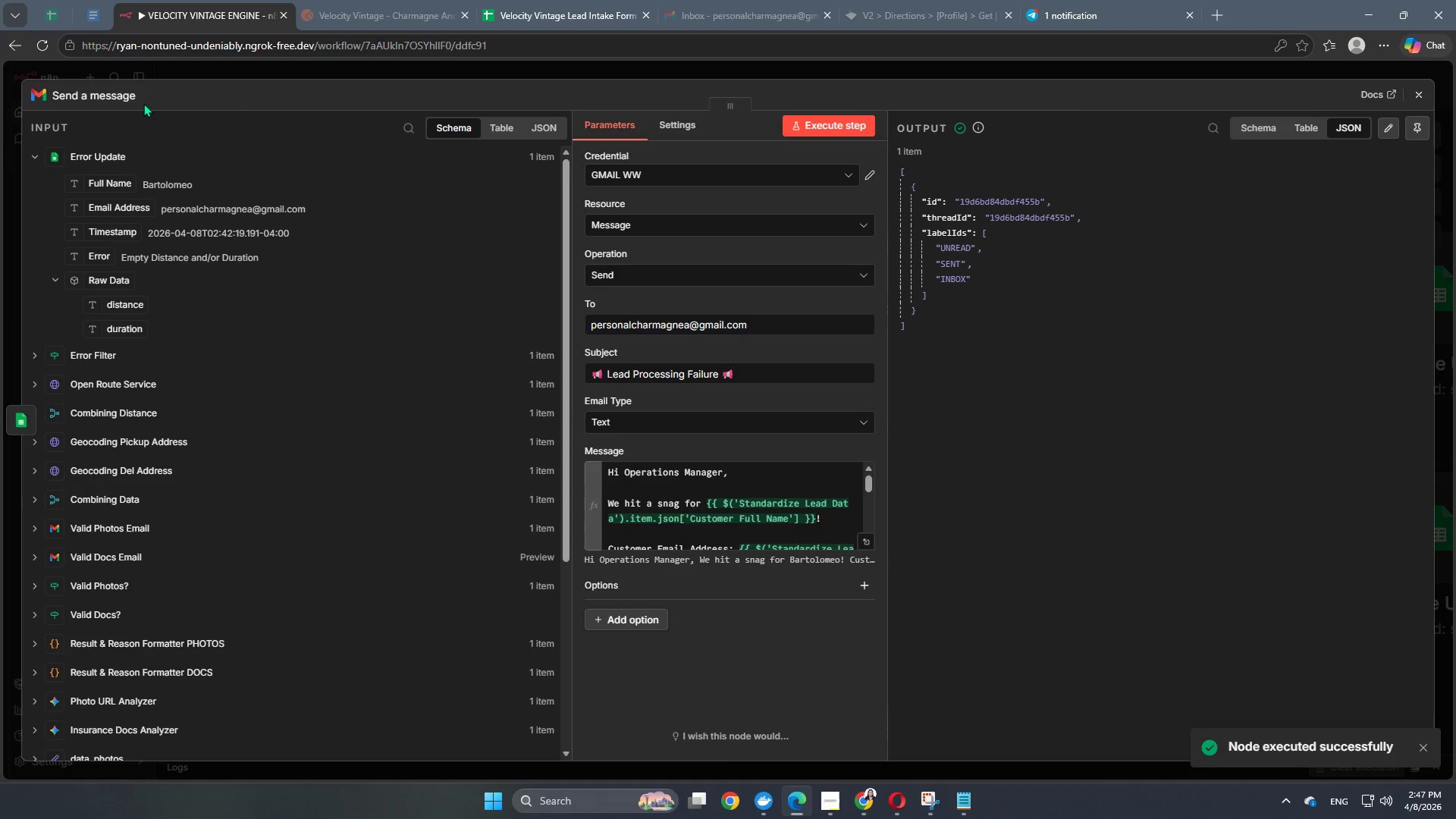 
left_click([118, 100])
 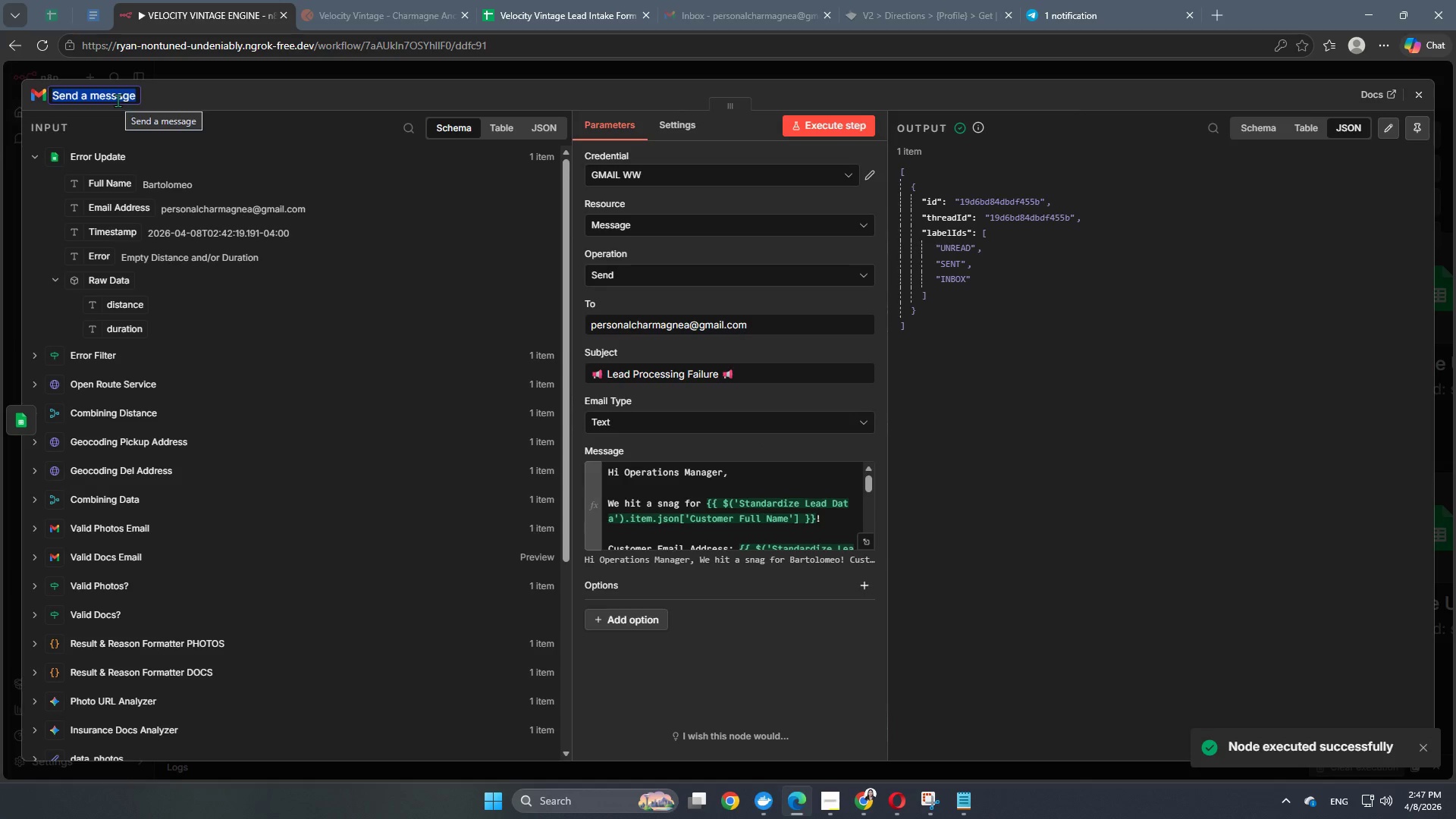 
type(Error Message)
 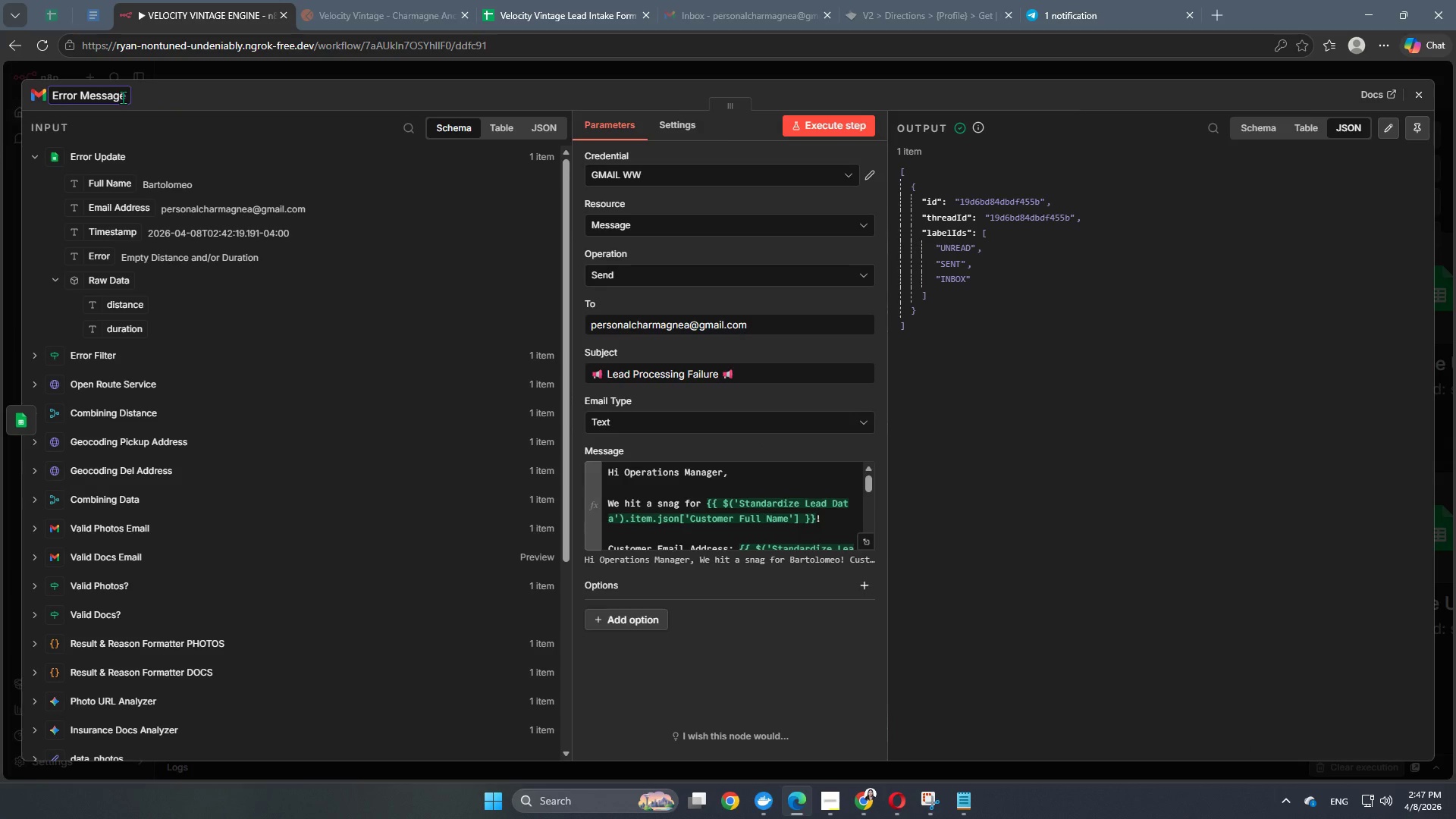 
left_click([711, 25])
 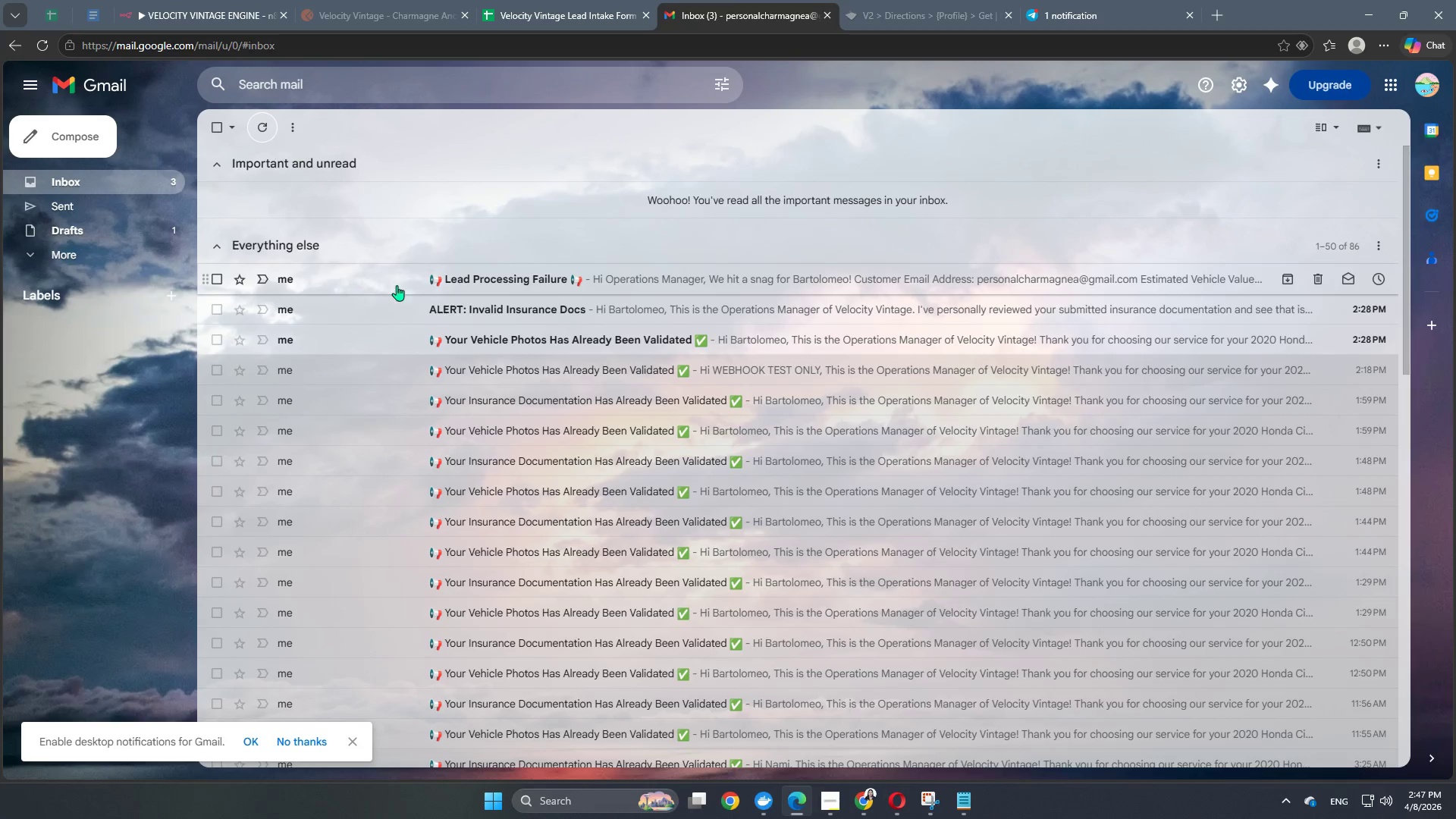 
left_click([413, 281])
 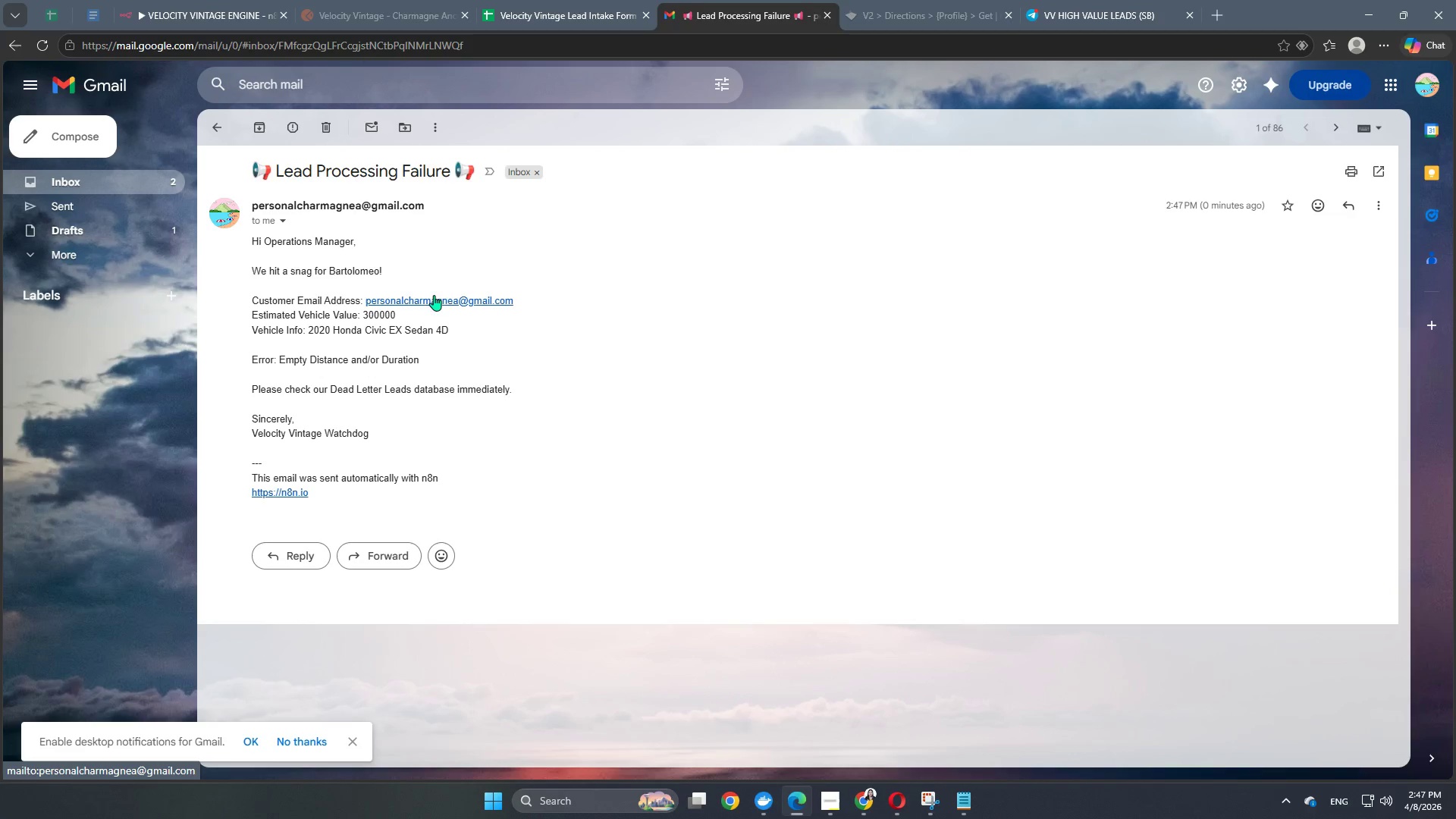 
wait(16.27)
 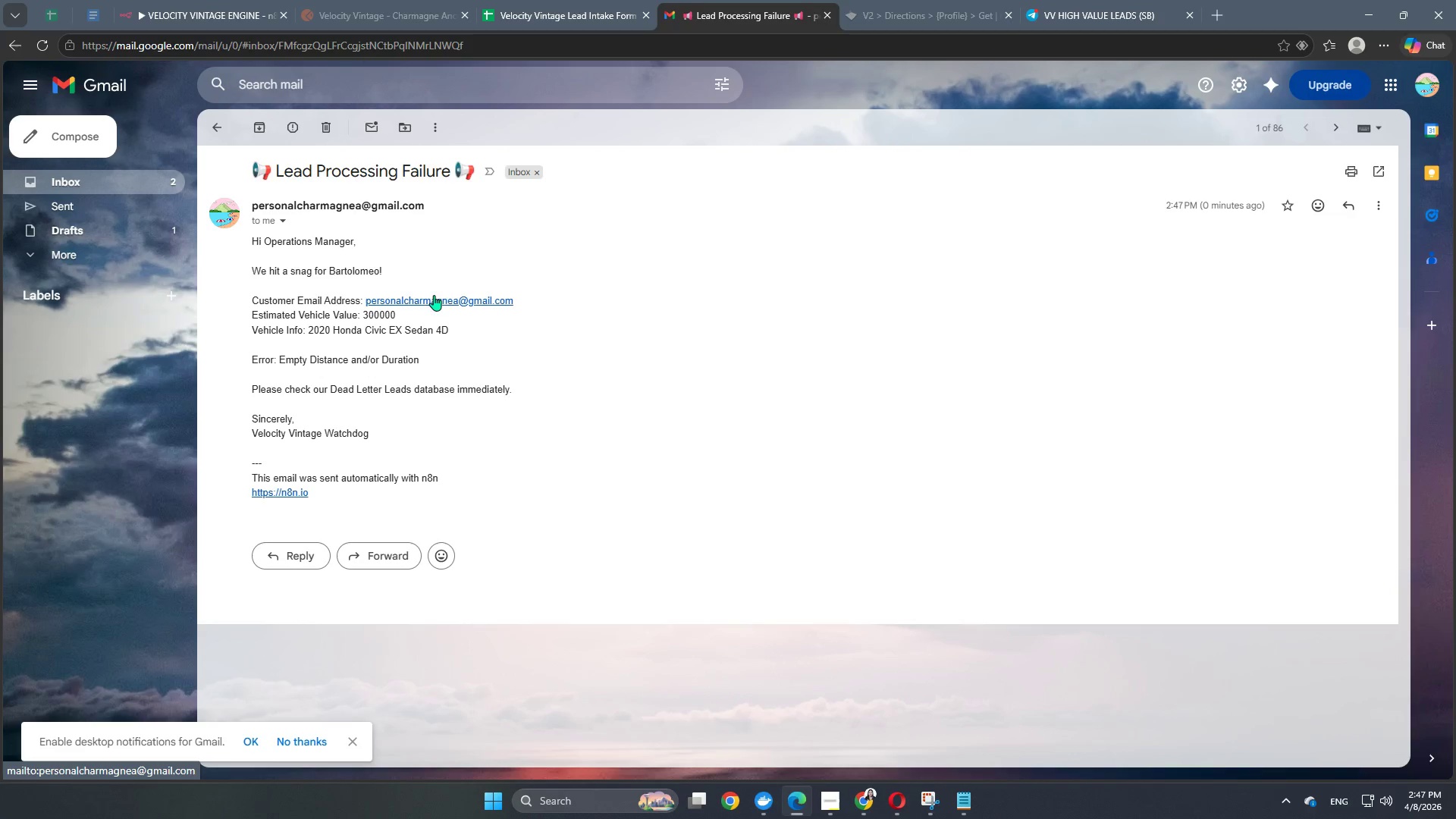 
left_click([201, 0])
 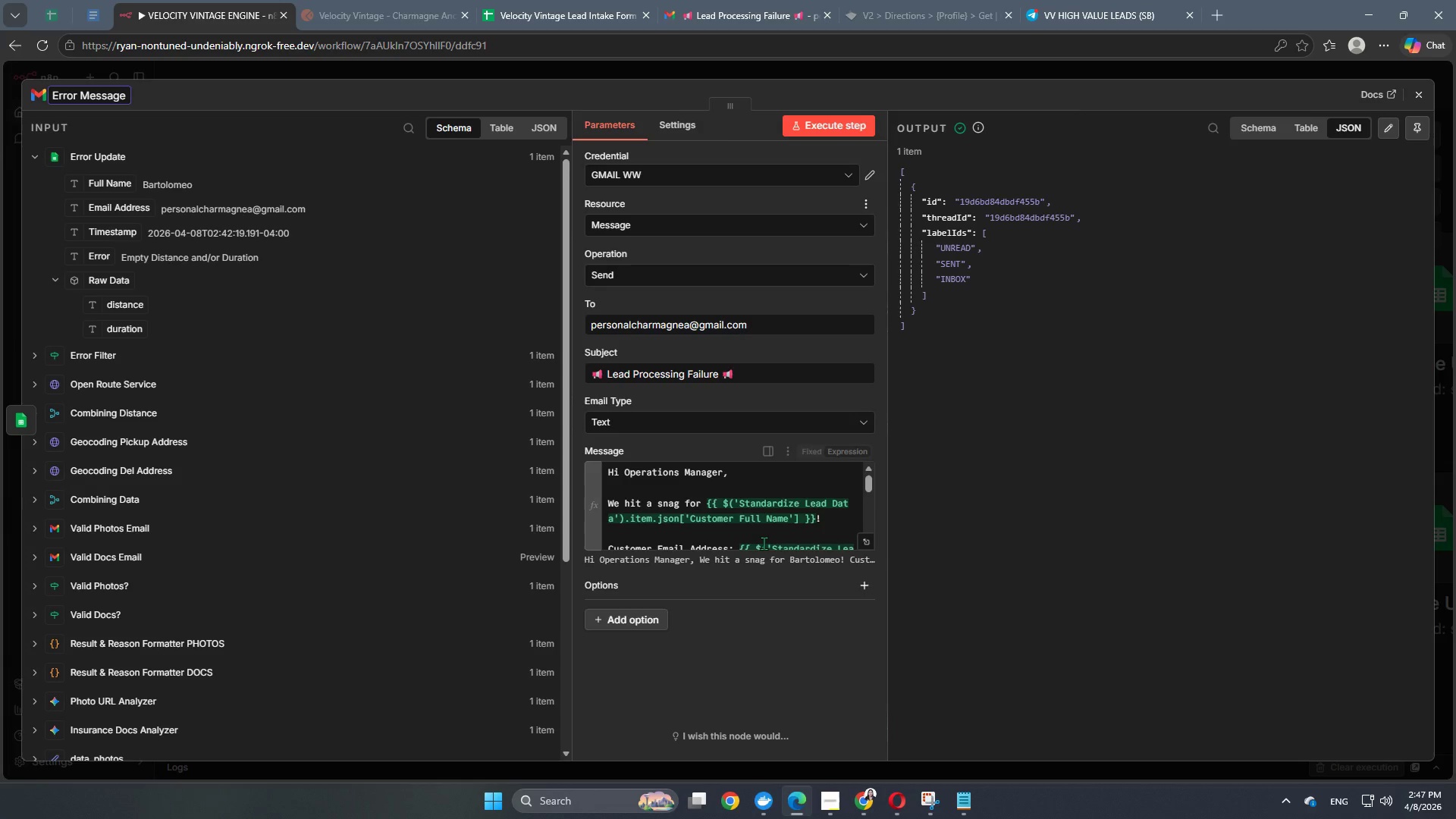 
left_click([635, 615])
 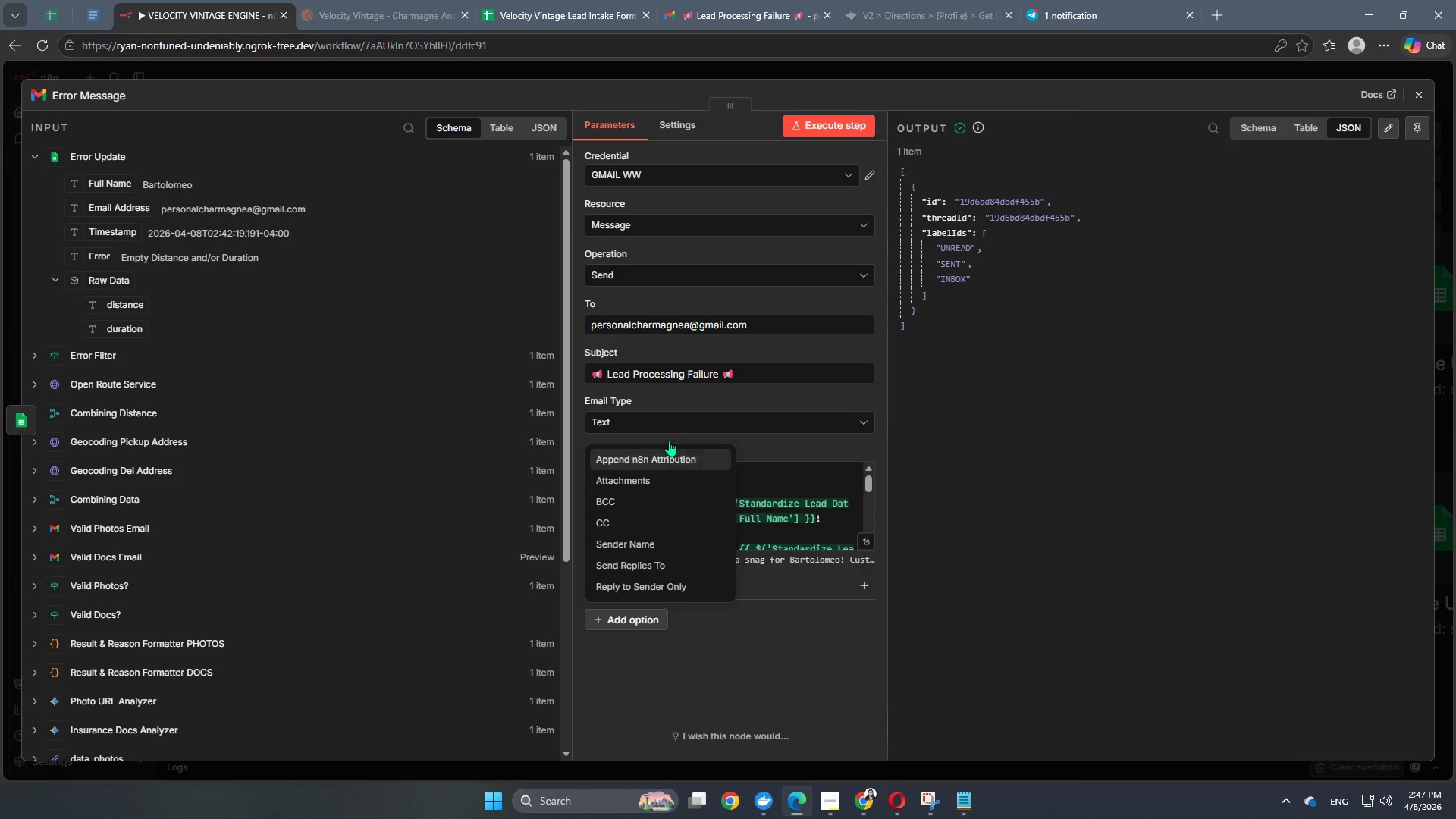 
scroll: coordinate [678, 581], scroll_direction: down, amount: 2.0
 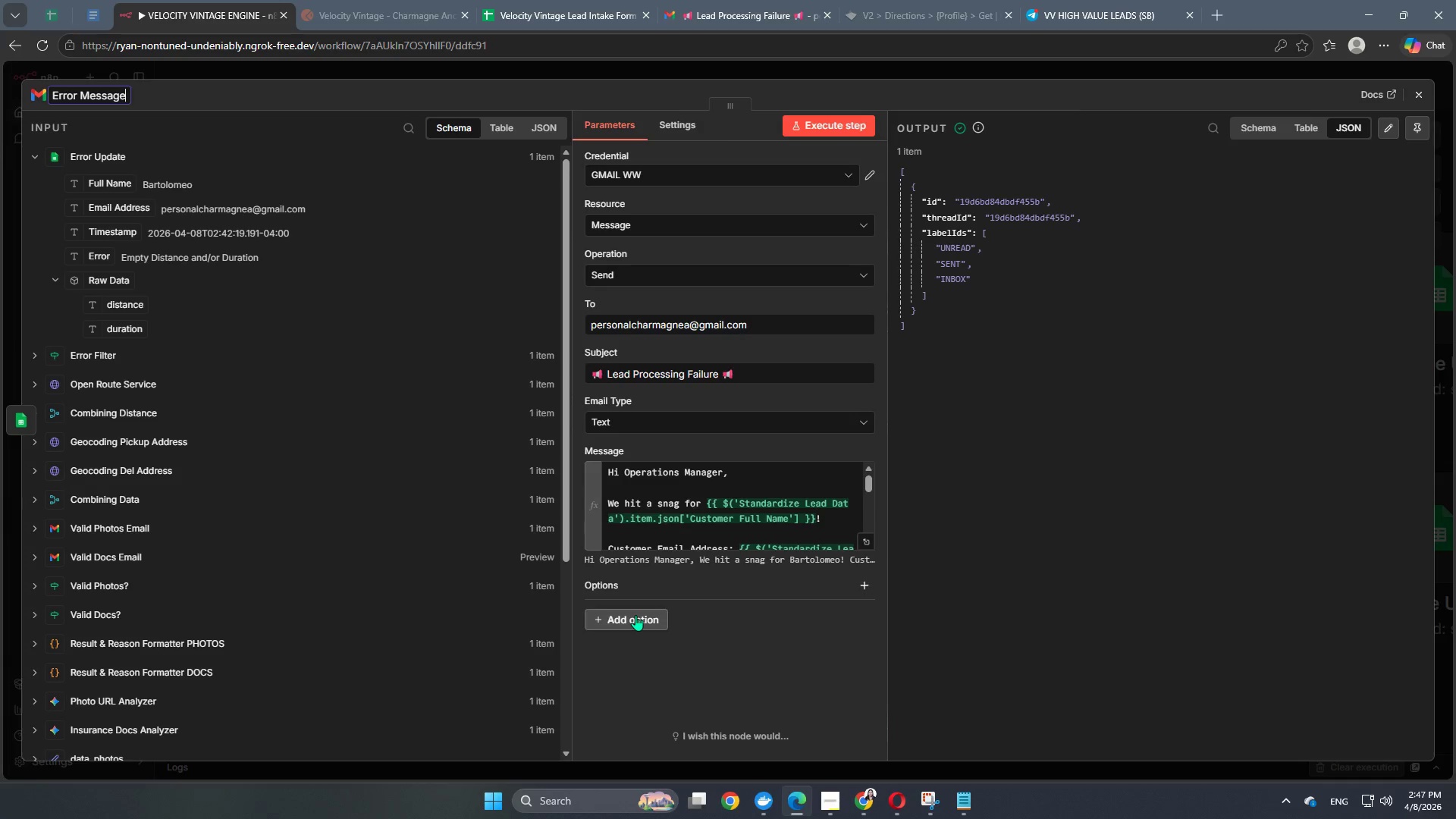 
left_click([662, 452])
 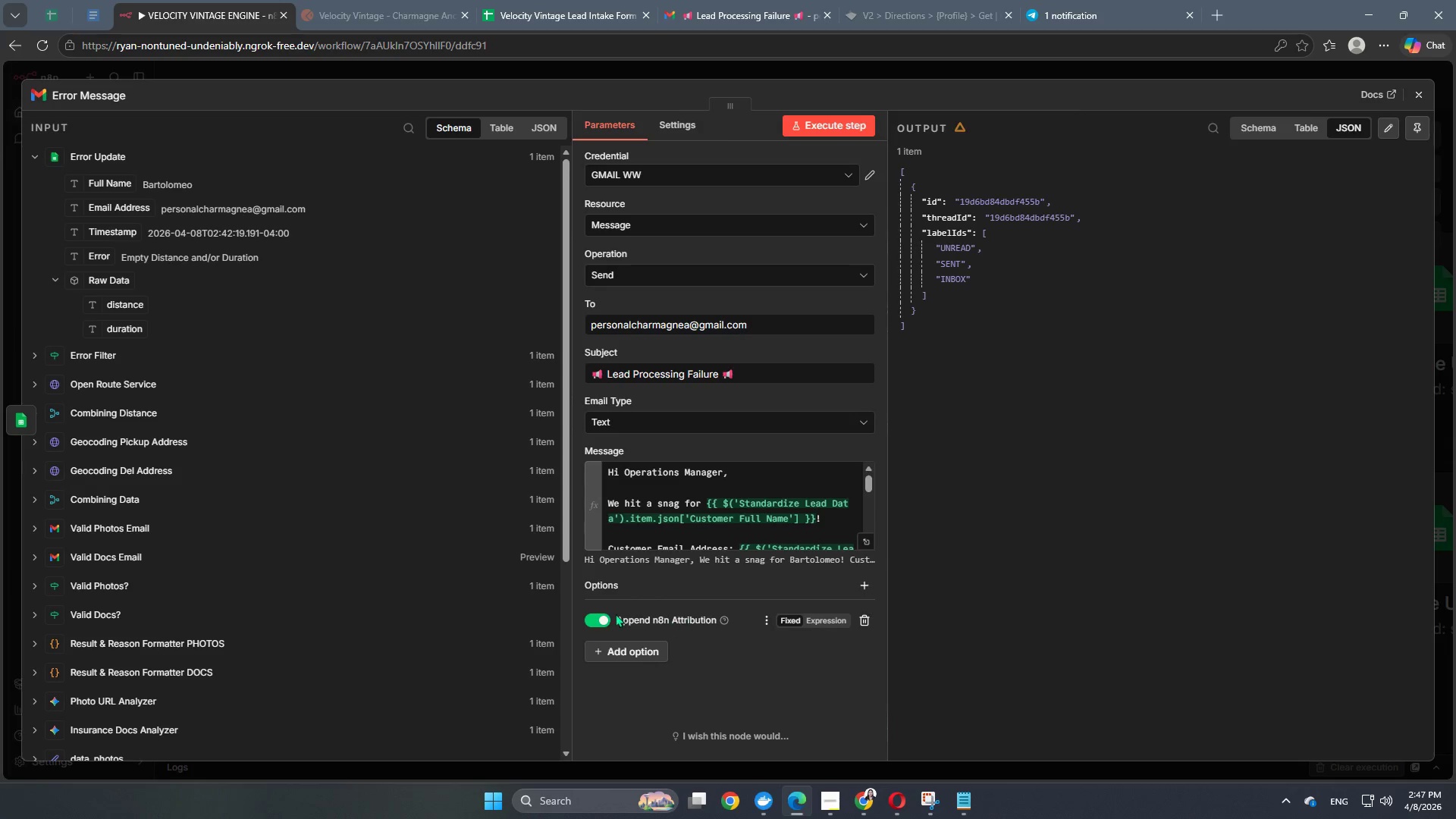 
left_click([607, 612])
 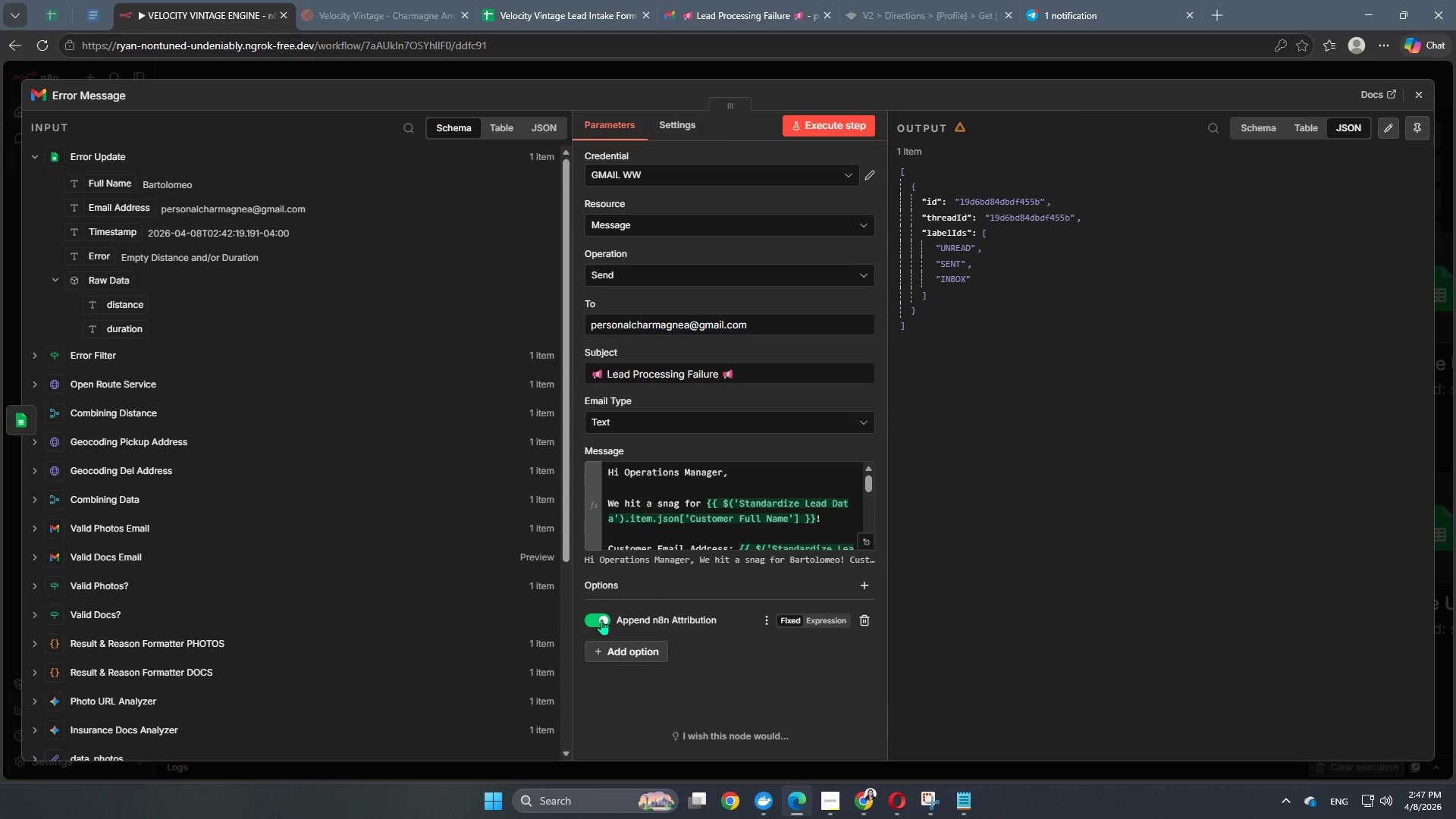 
left_click([601, 620])
 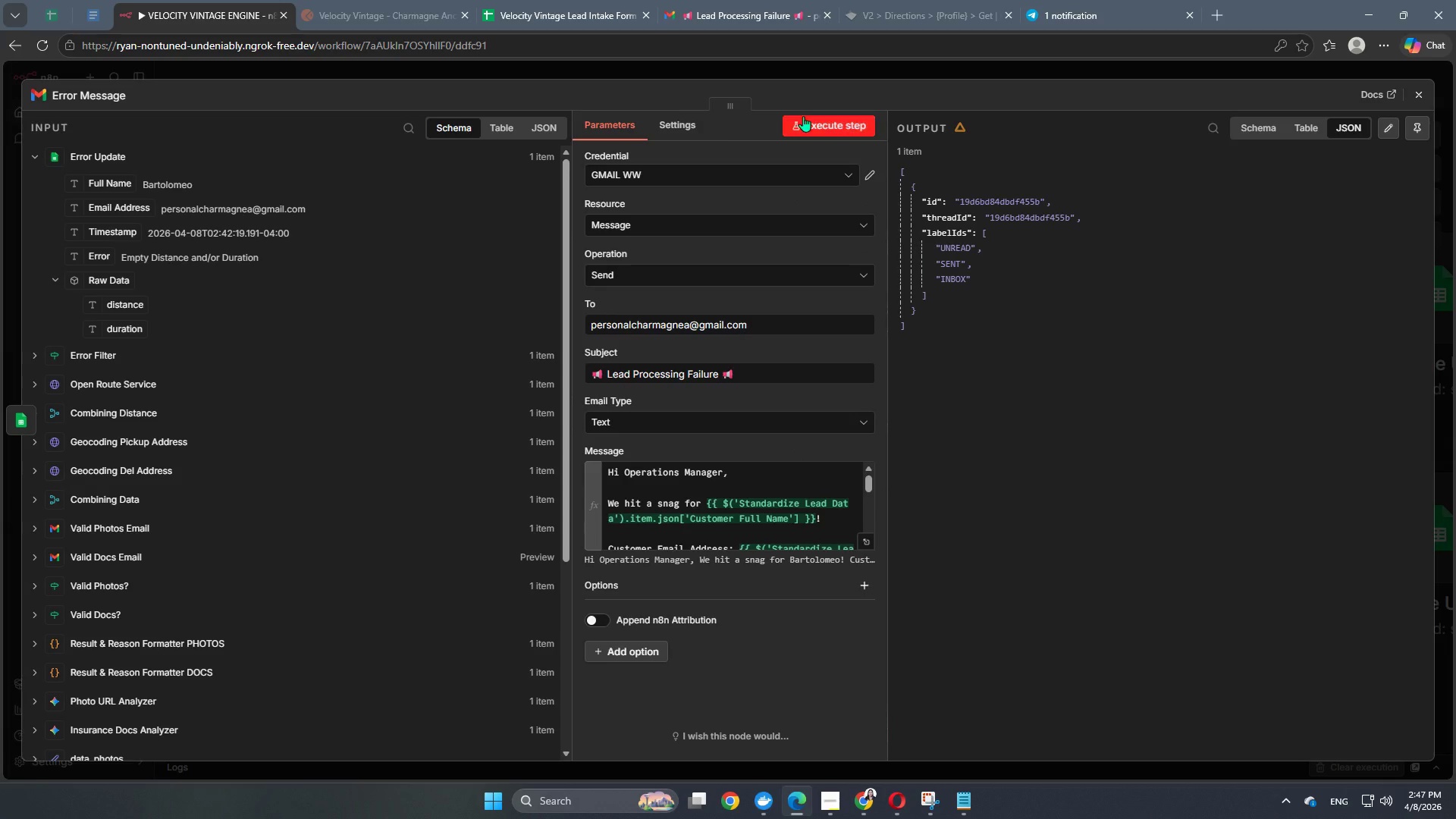 
left_click([824, 64])
 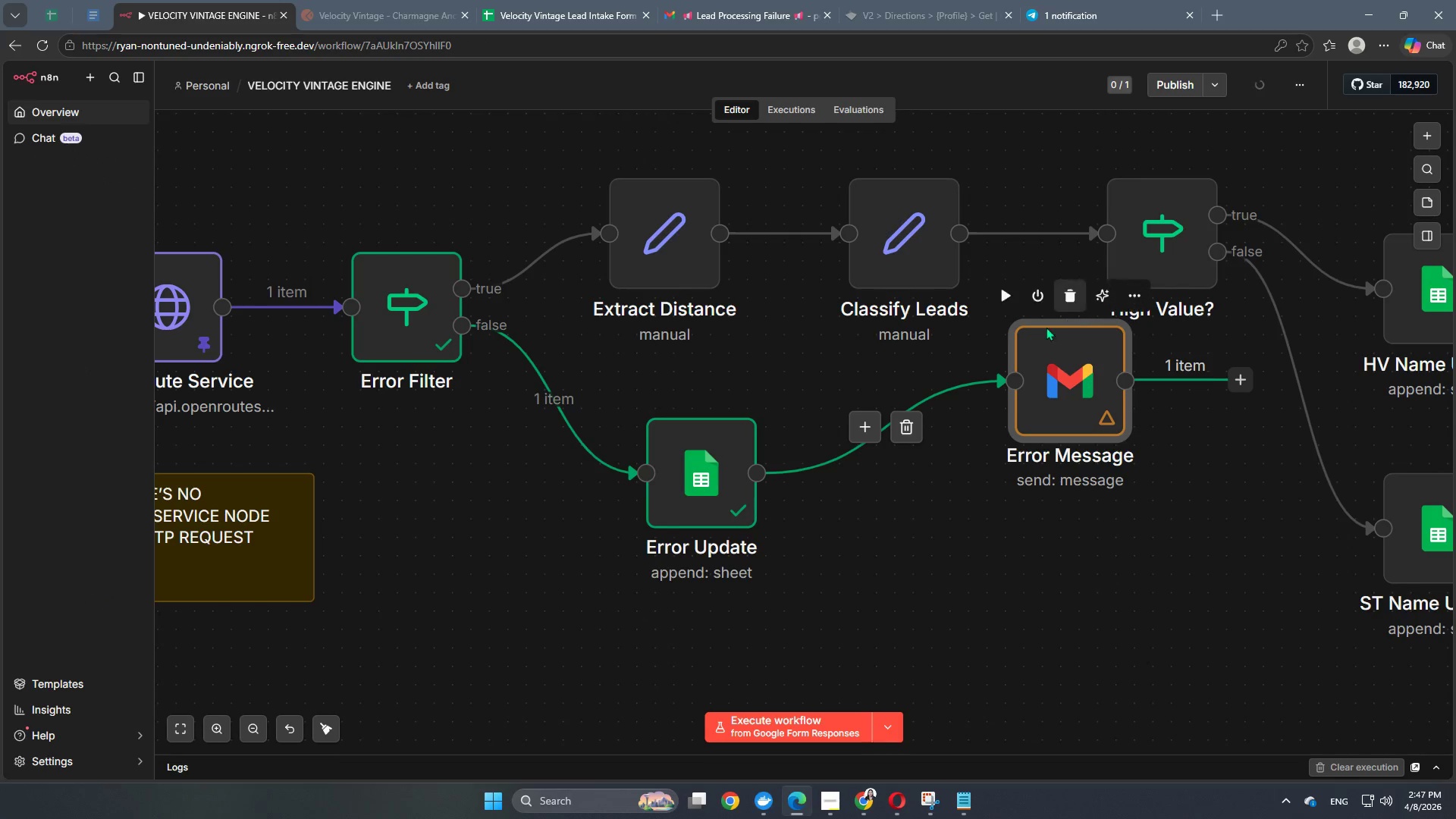 
left_click_drag(start_coordinate=[1045, 356], to_coordinate=[907, 448])
 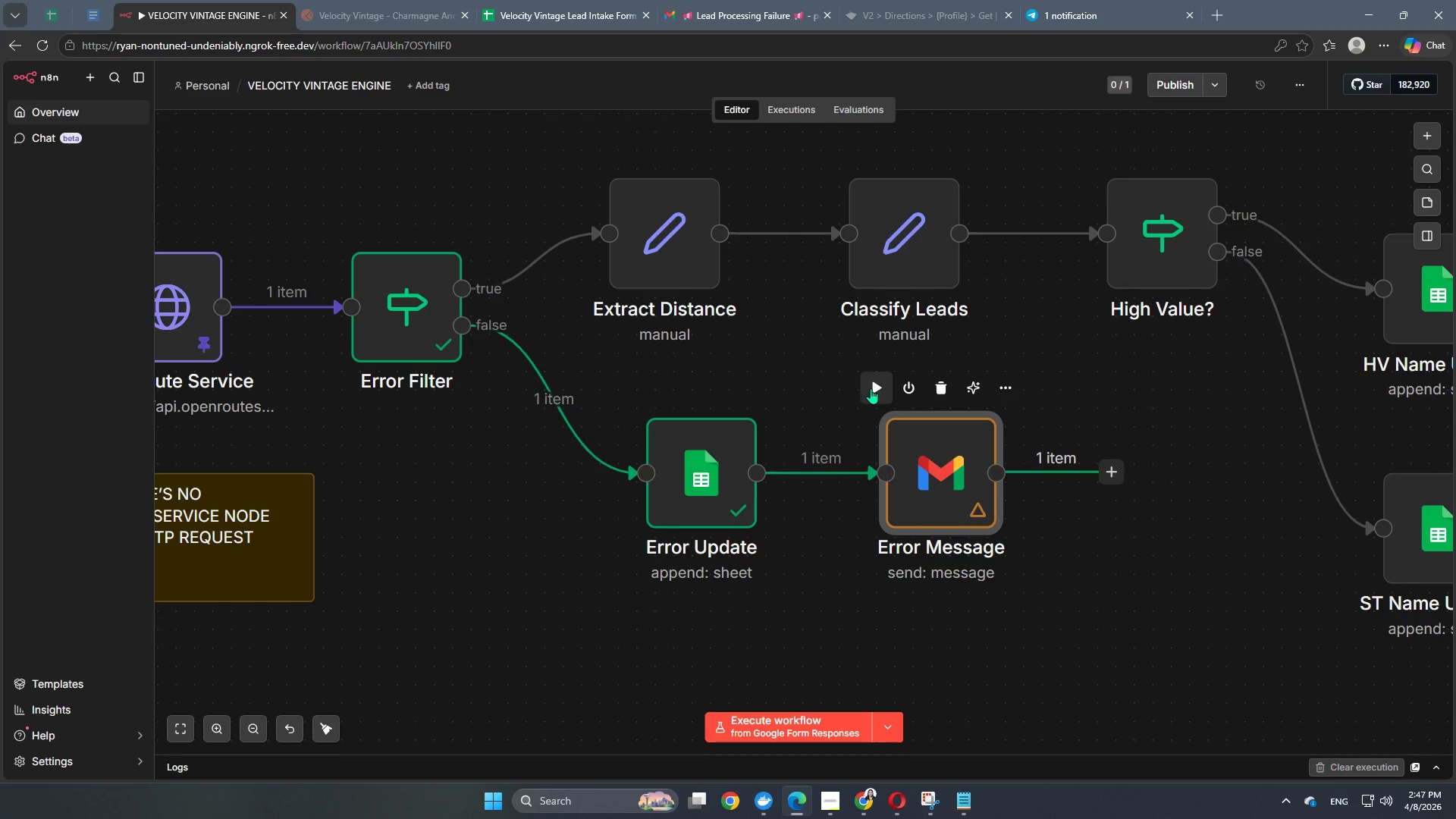 
left_click([874, 388])
 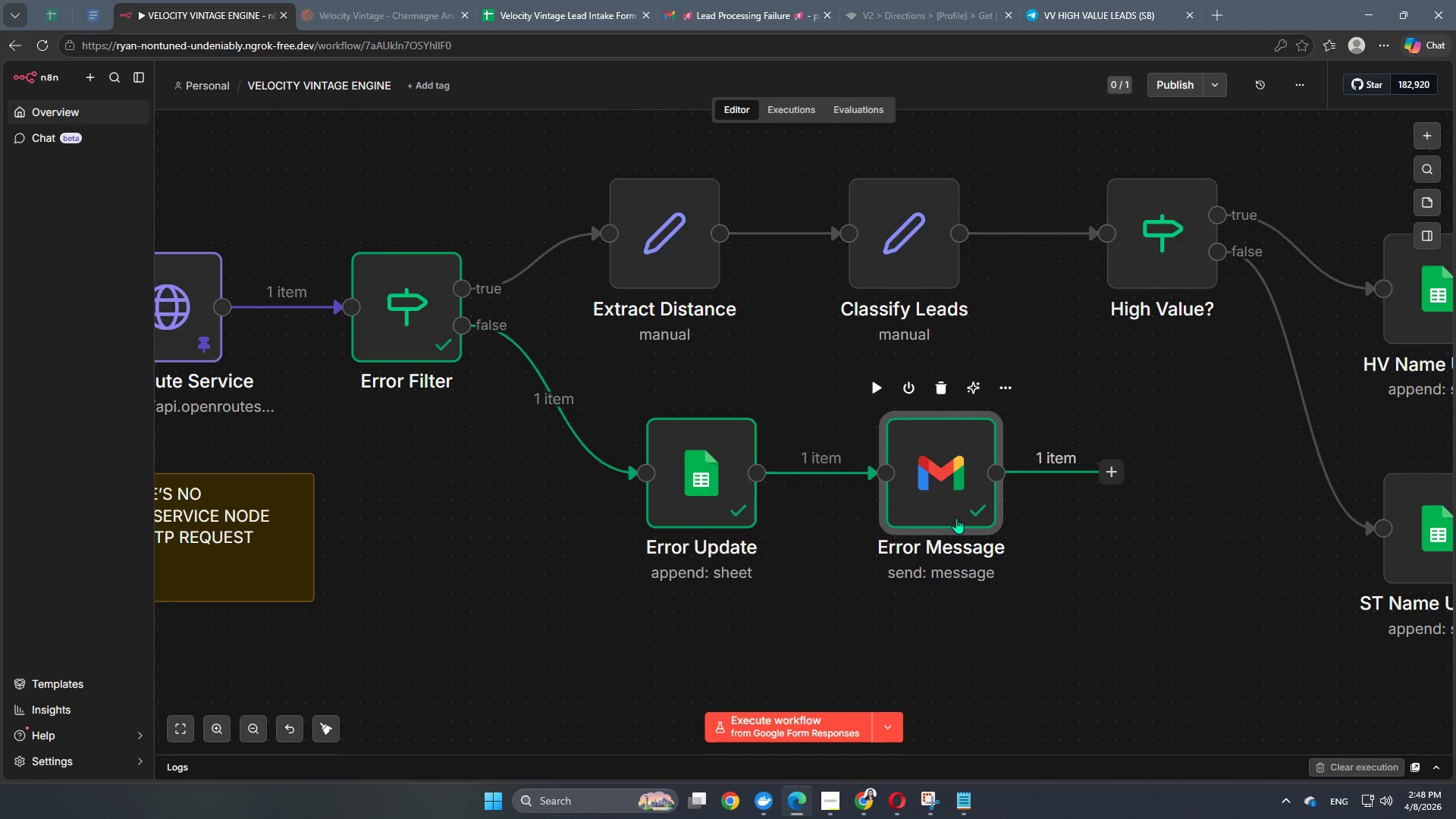 
wait(23.3)
 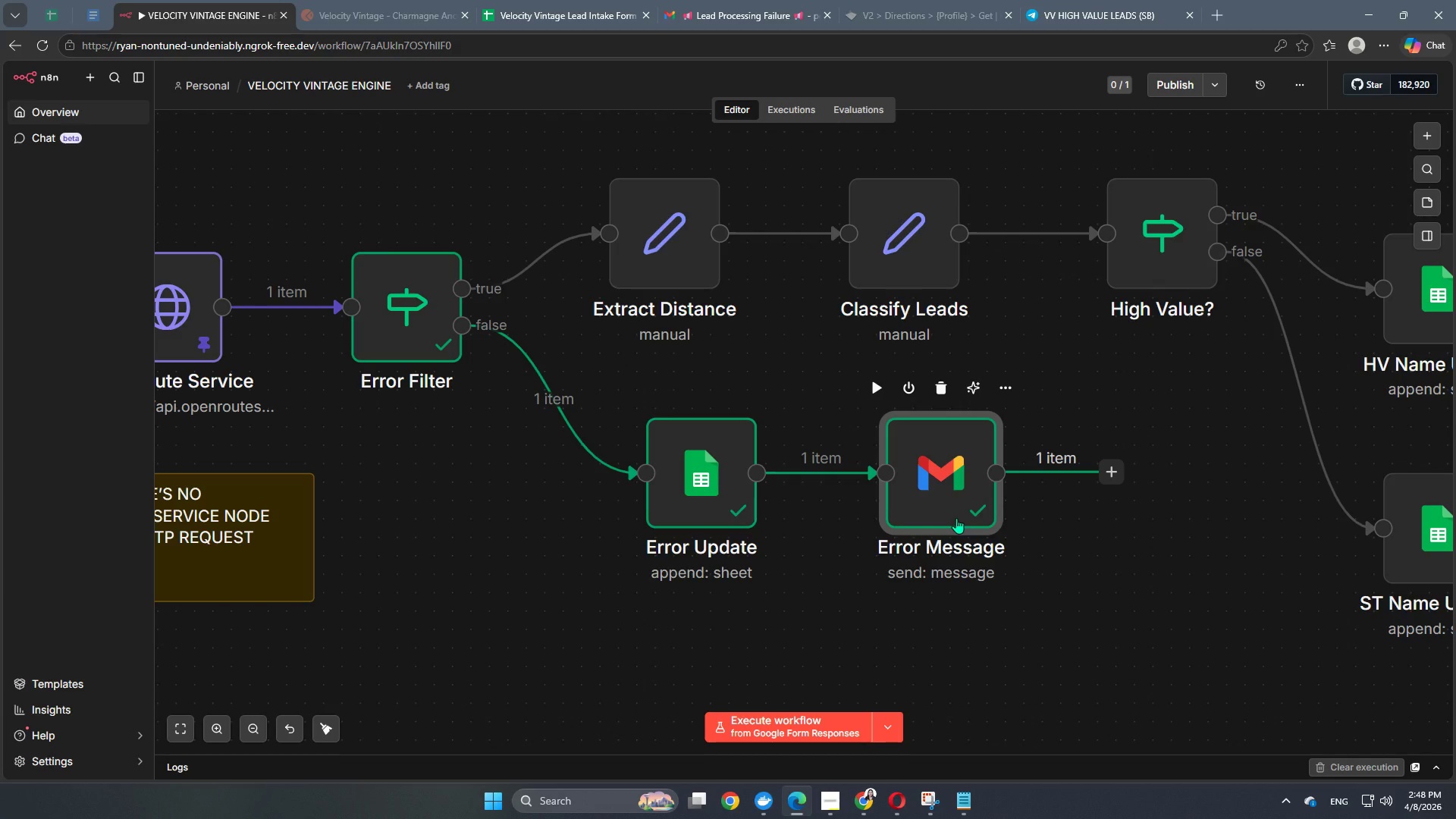 
left_click([176, 736])
 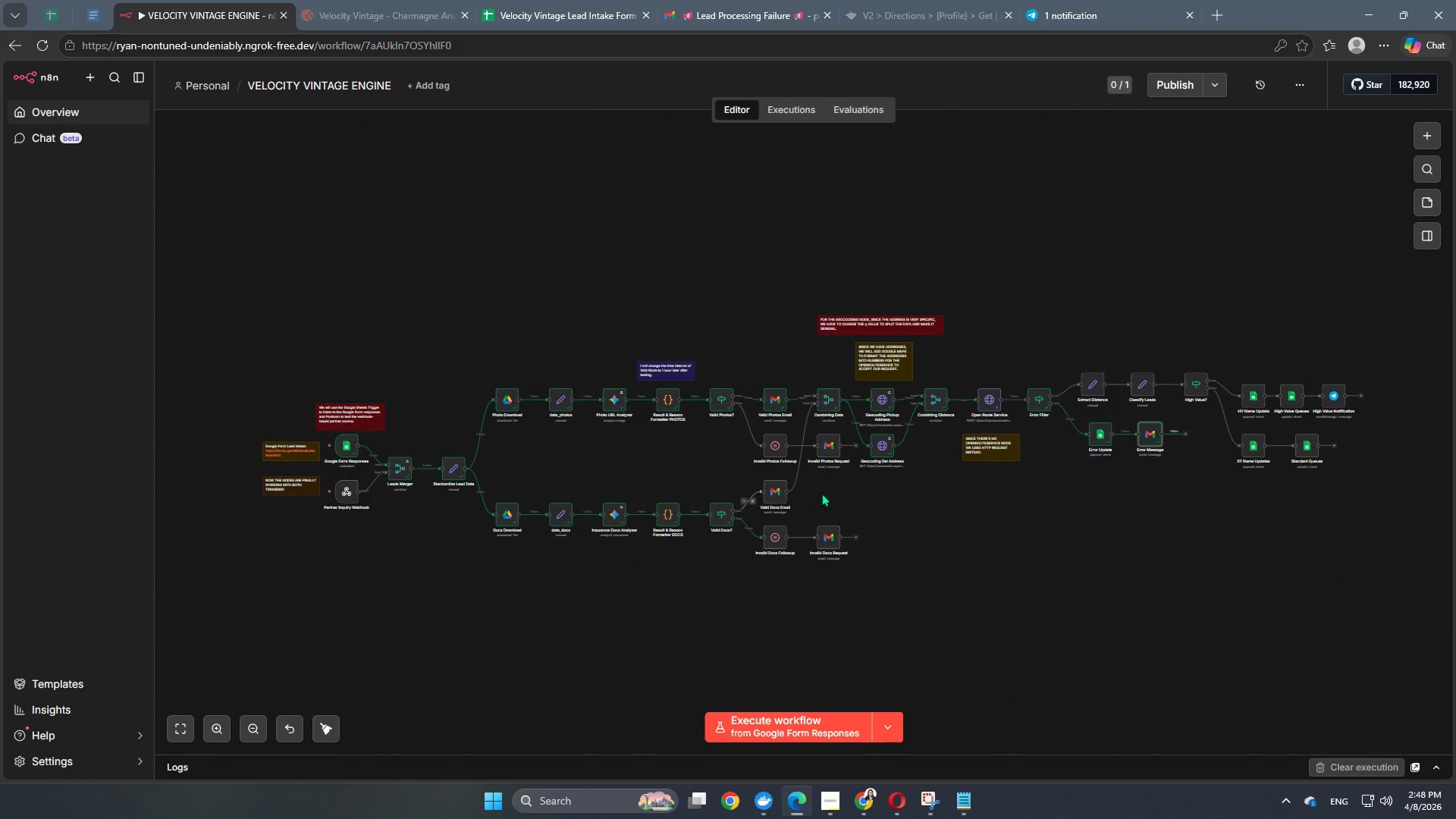 
hold_key(key=Space, duration=0.58)
 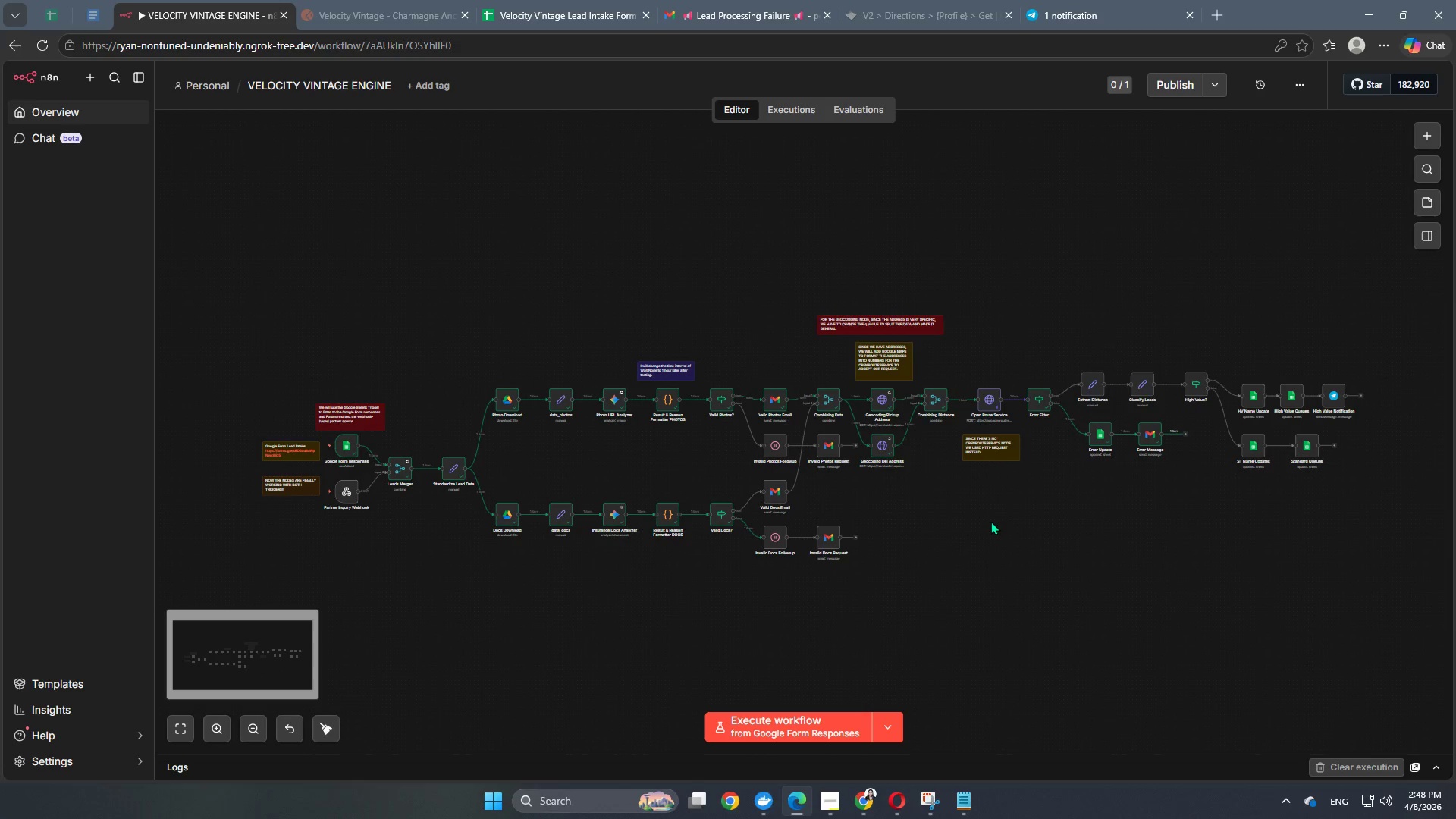 
scroll: coordinate [821, 494], scroll_direction: up, amount: 2.0
 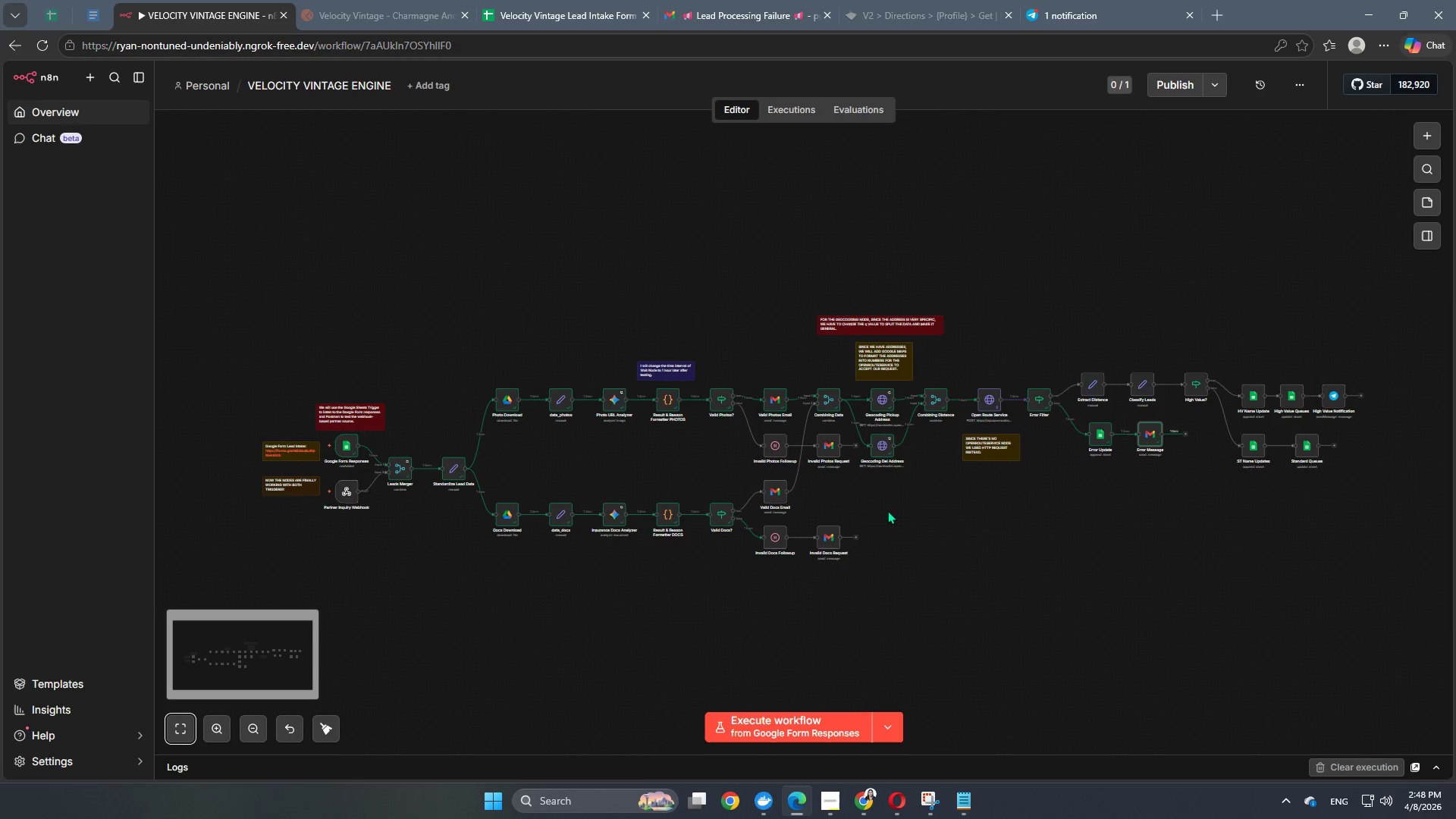 
left_click([990, 521])
 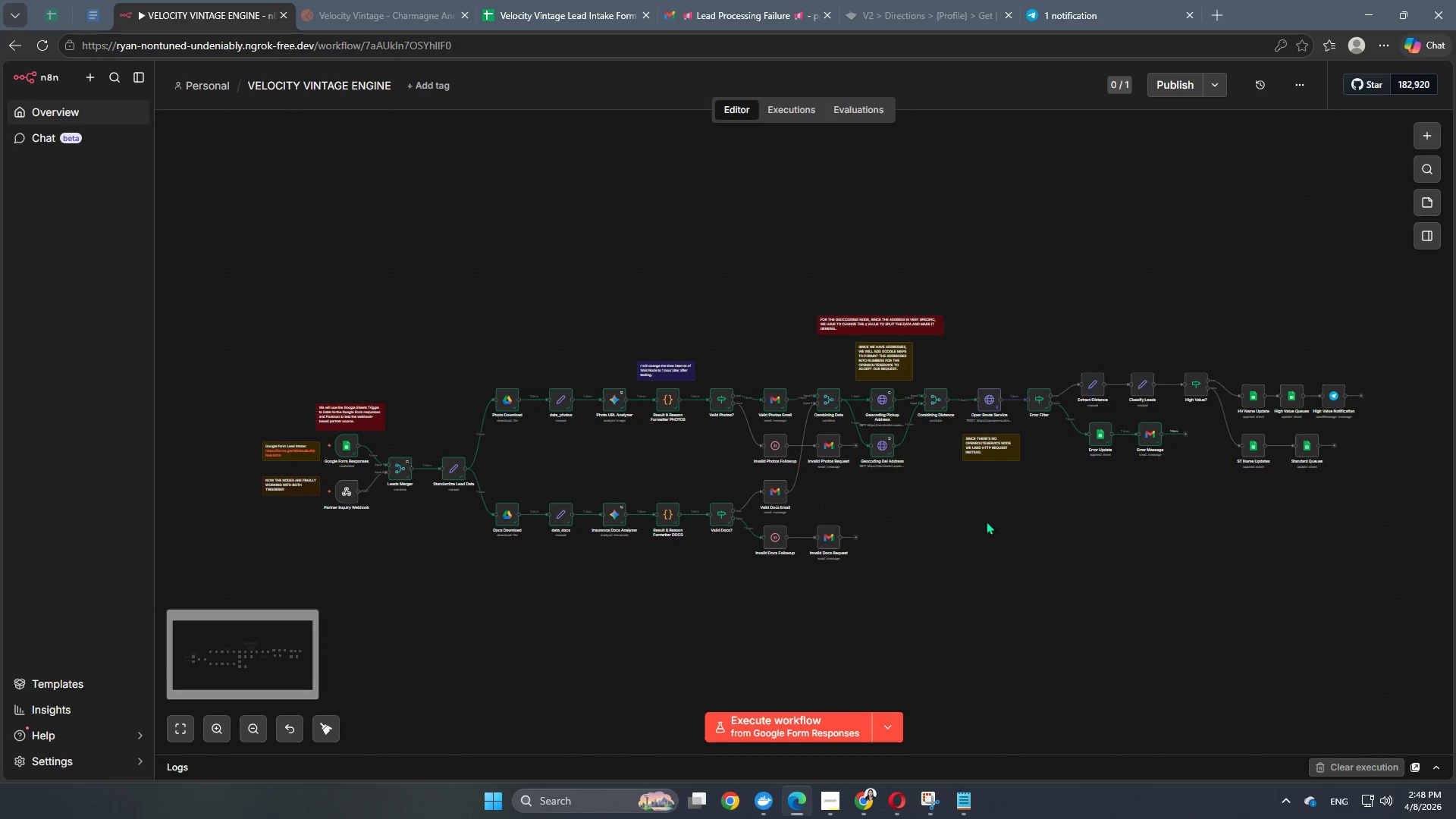 
hold_key(key=Space, duration=1.01)
 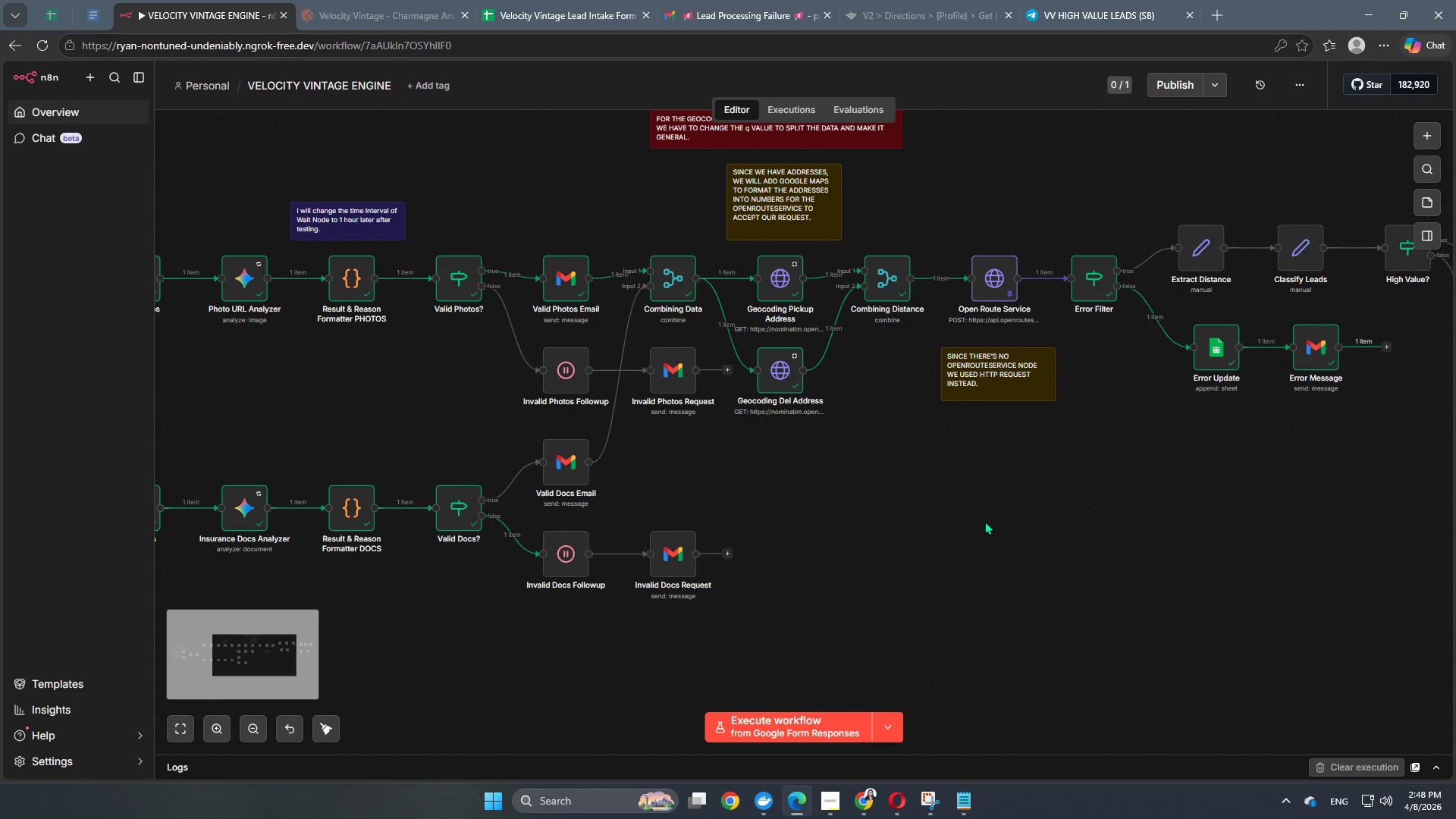 
scroll: coordinate [984, 521], scroll_direction: up, amount: 5.0
 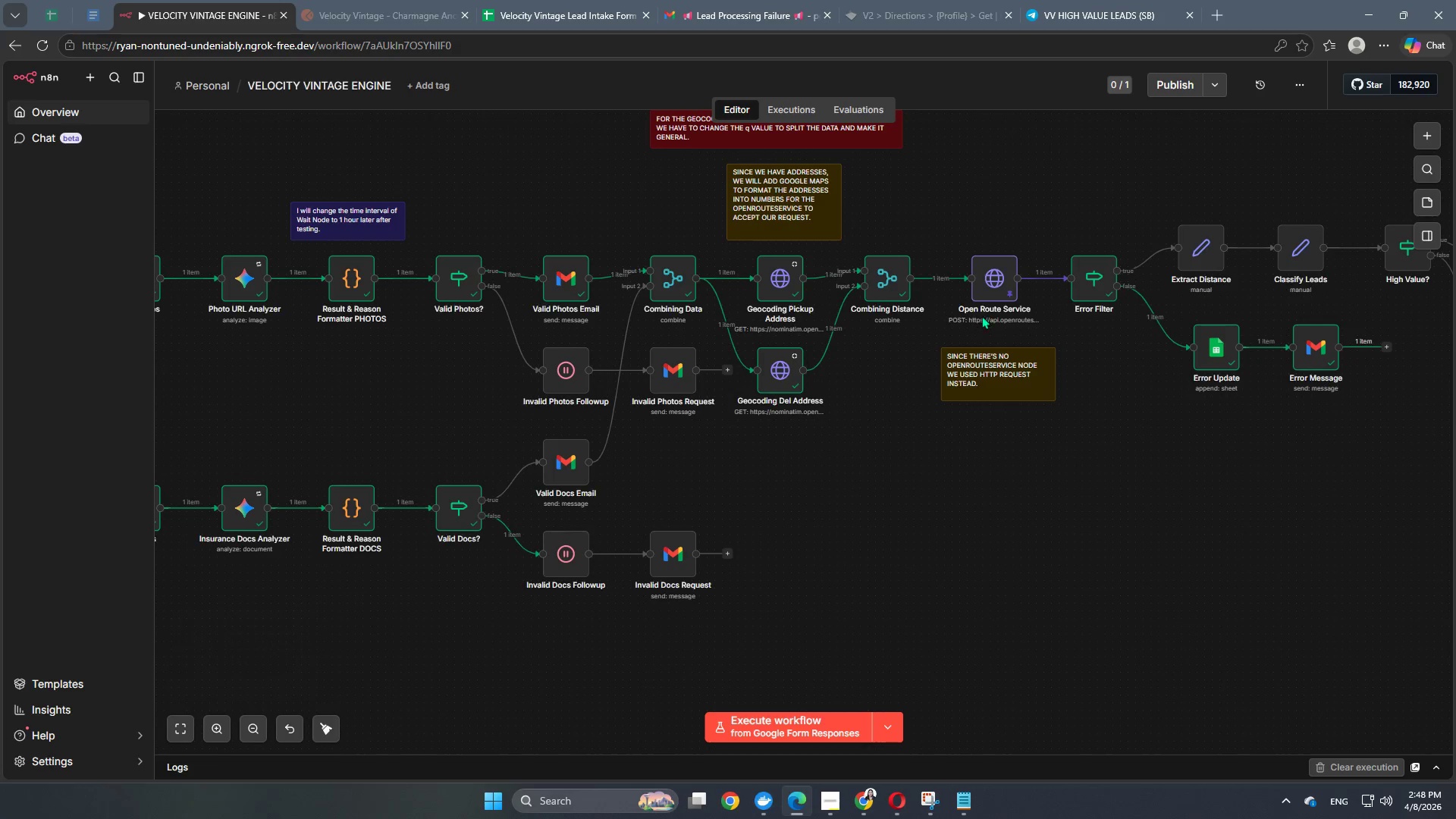 
double_click([999, 277])
 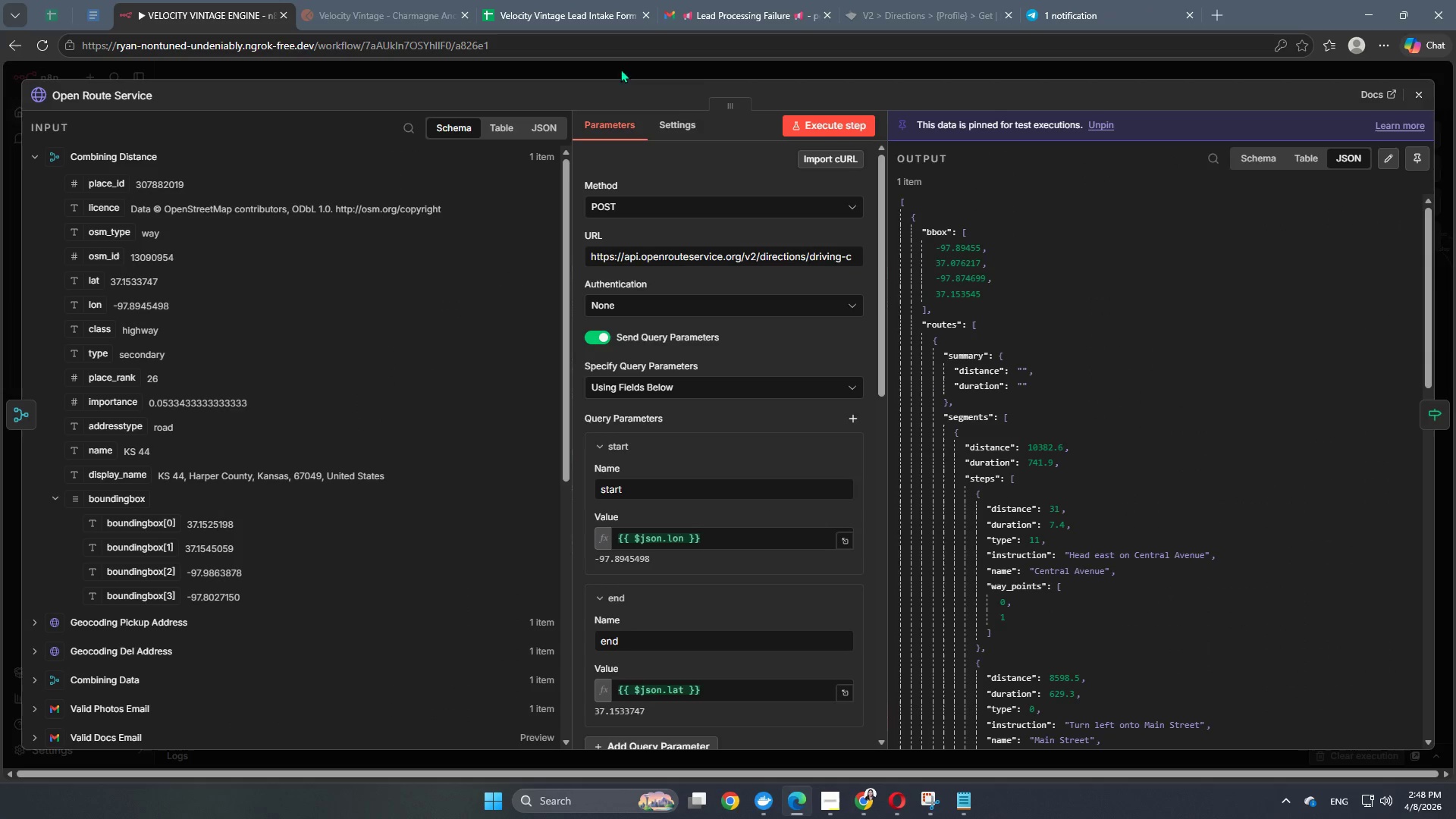 
left_click([1421, 163])
 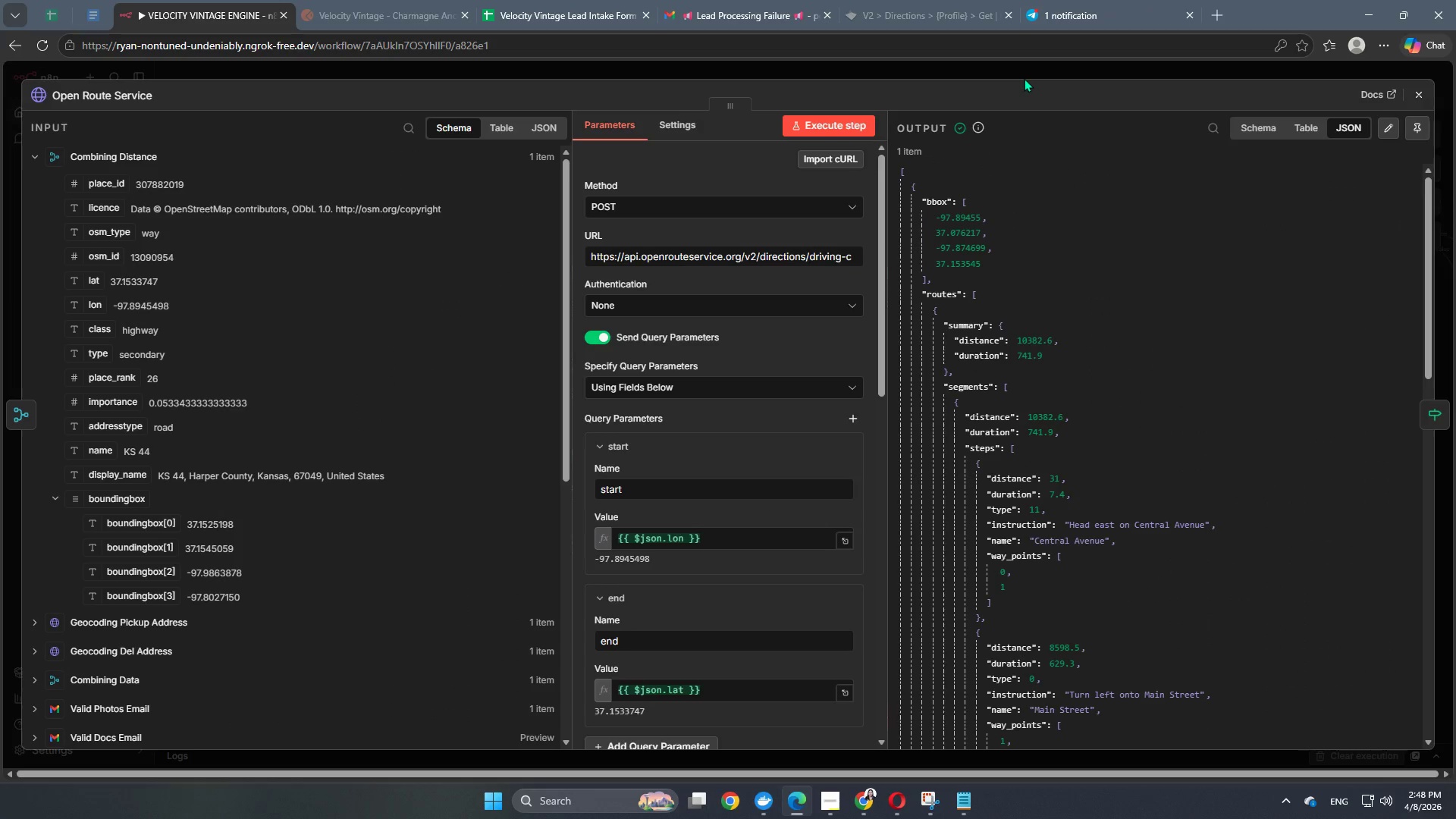 
left_click([1037, 71])
 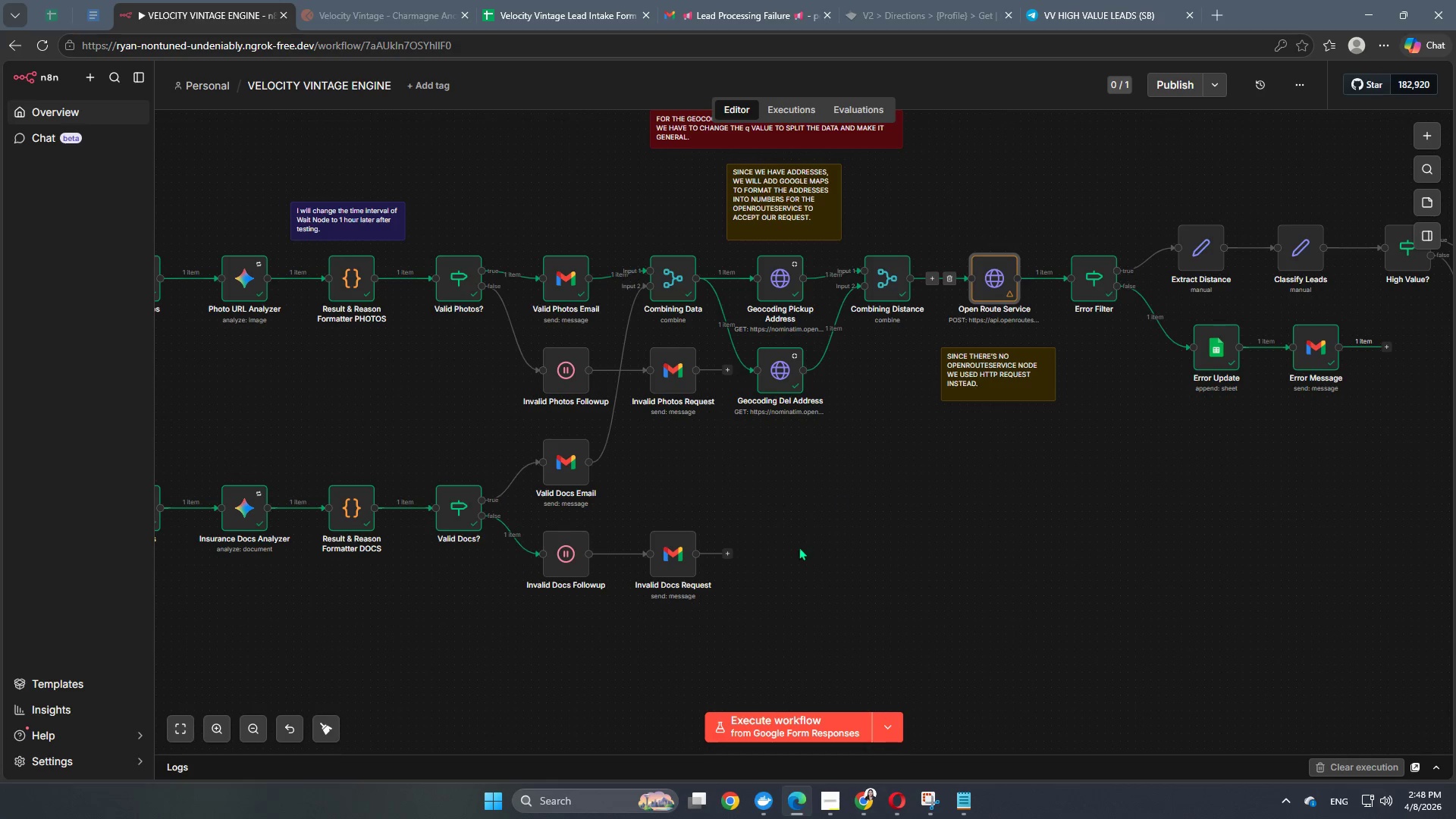 
left_click([180, 729])
 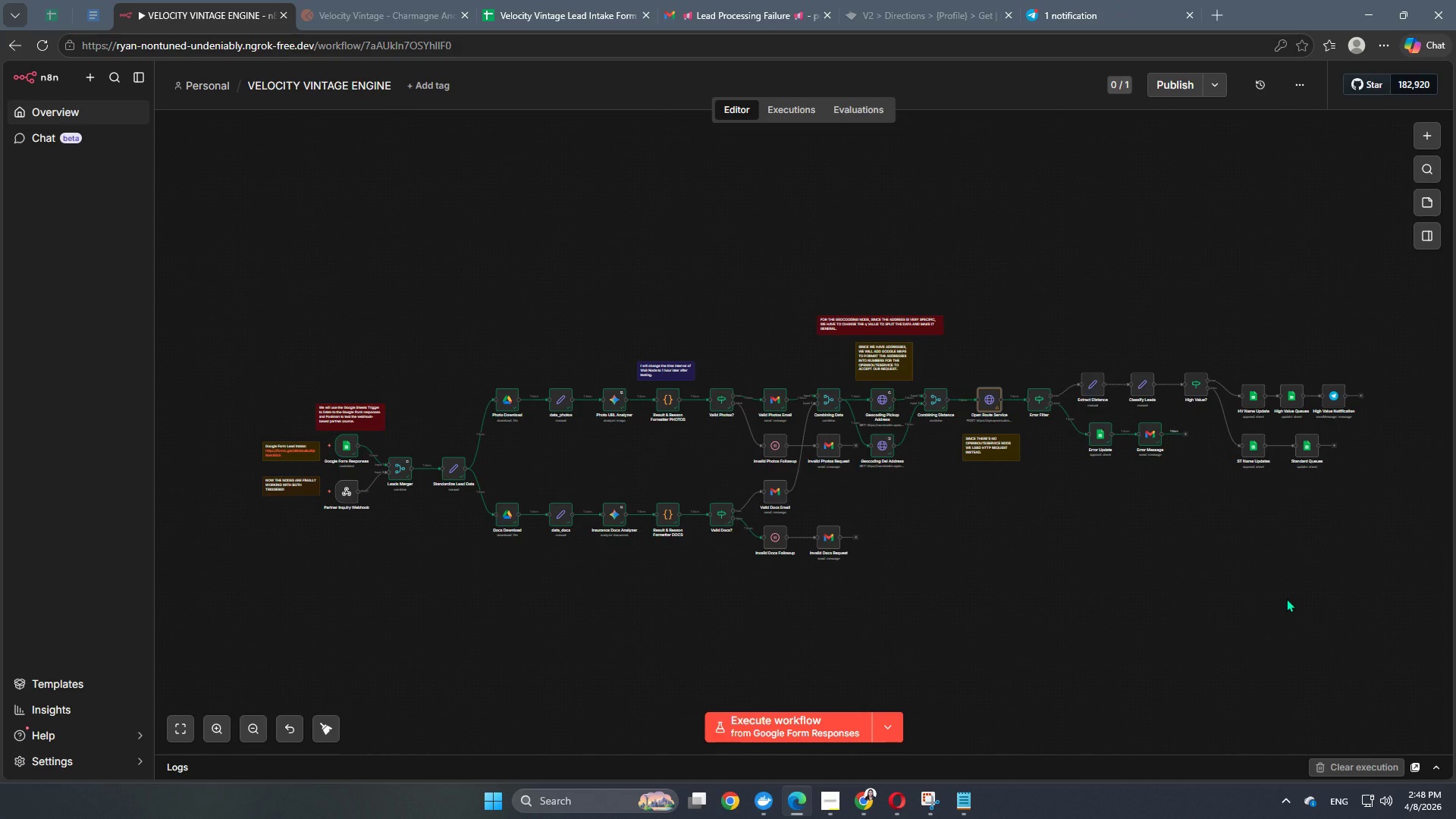 
wait(5.14)
 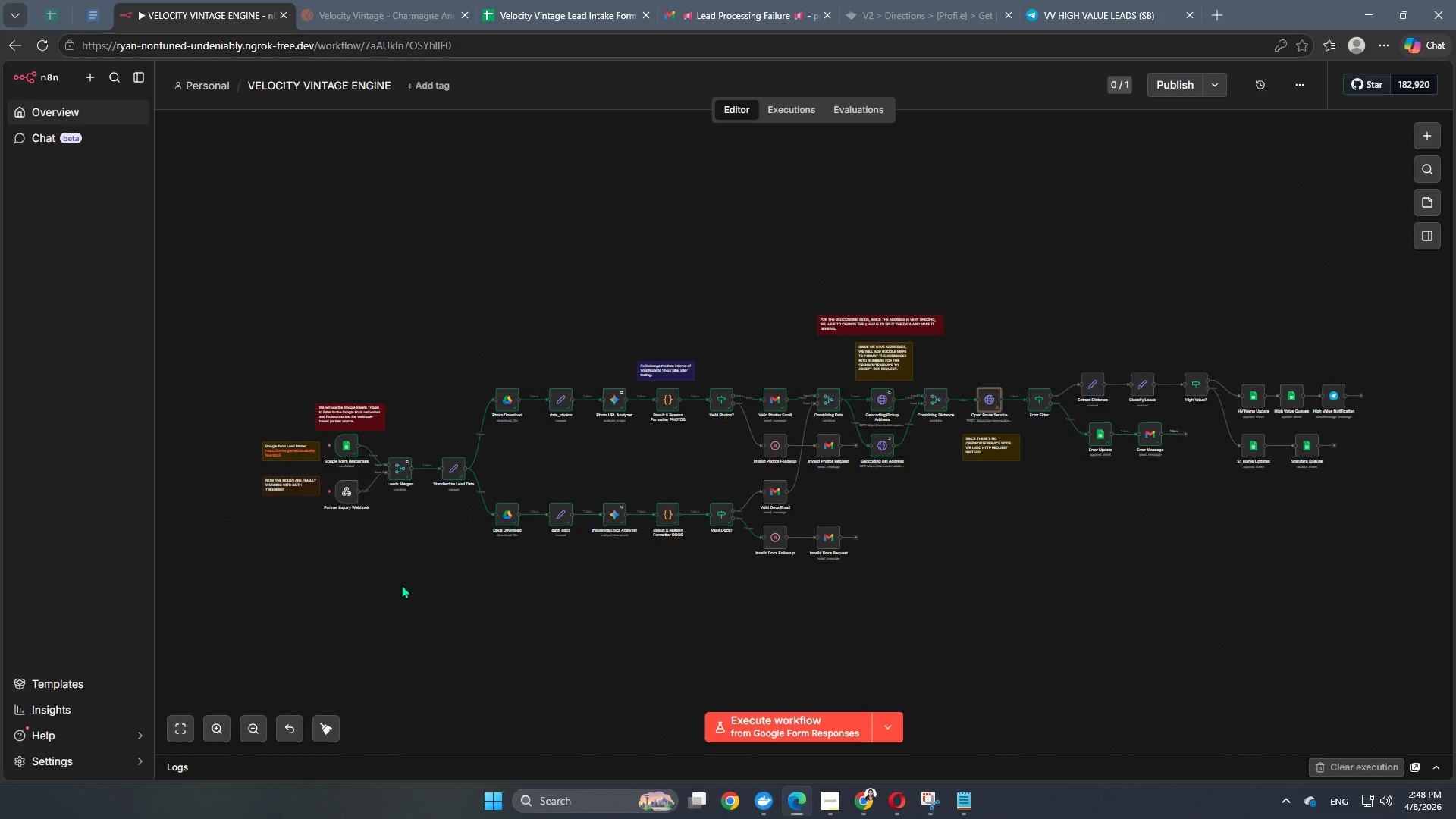 
left_click([1176, 83])
 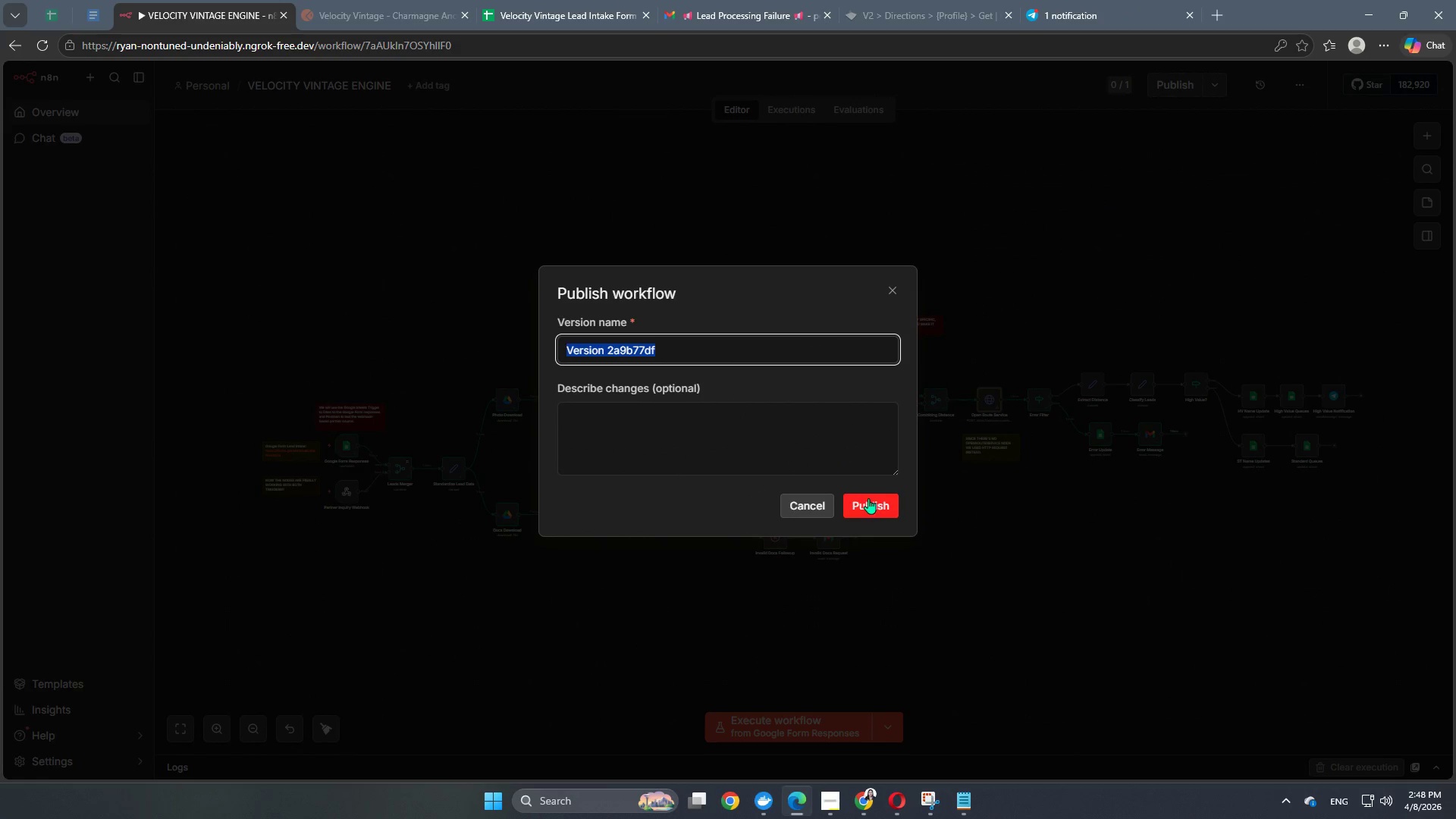 
left_click([874, 516])
 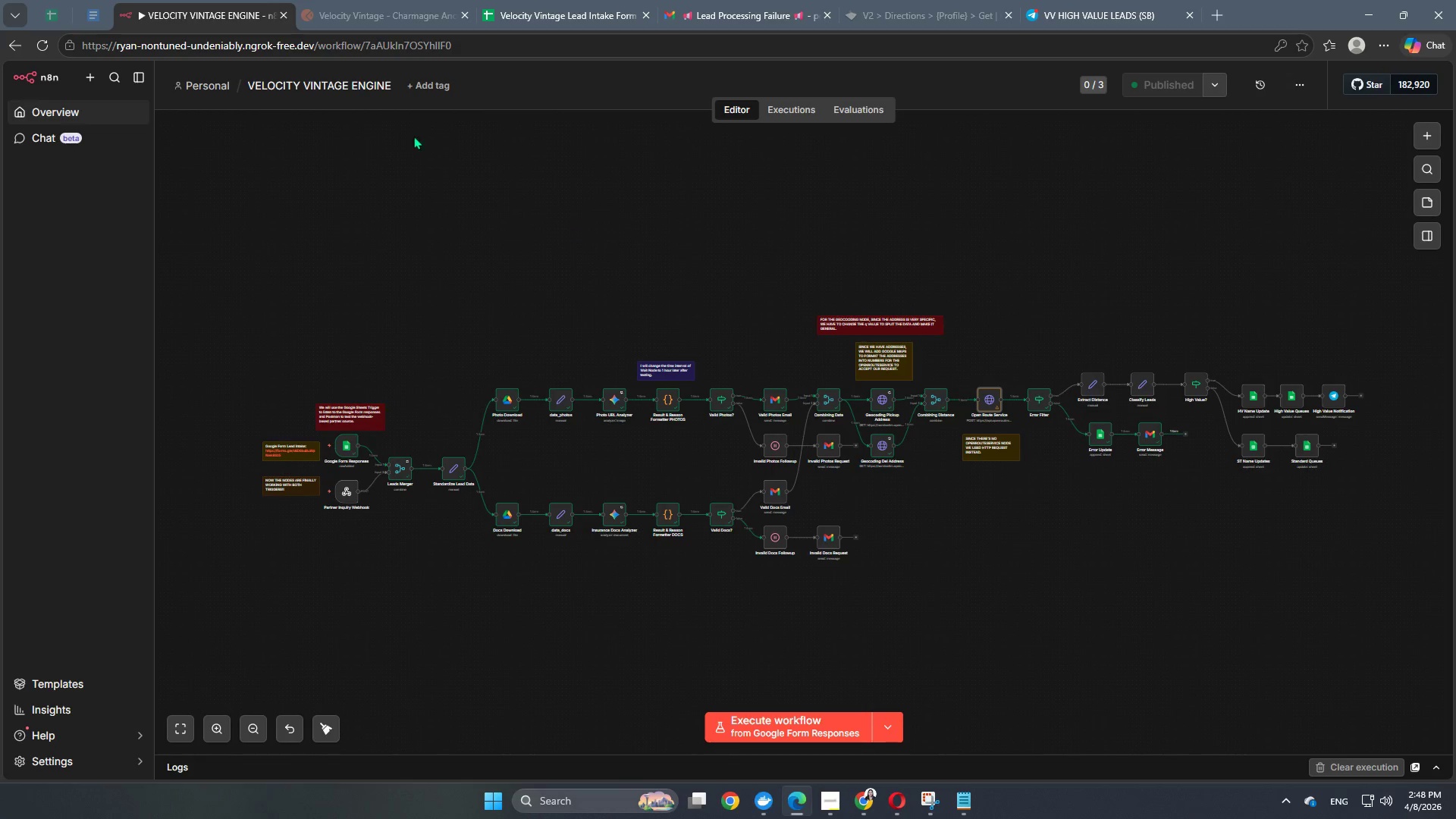 
wait(7.44)
 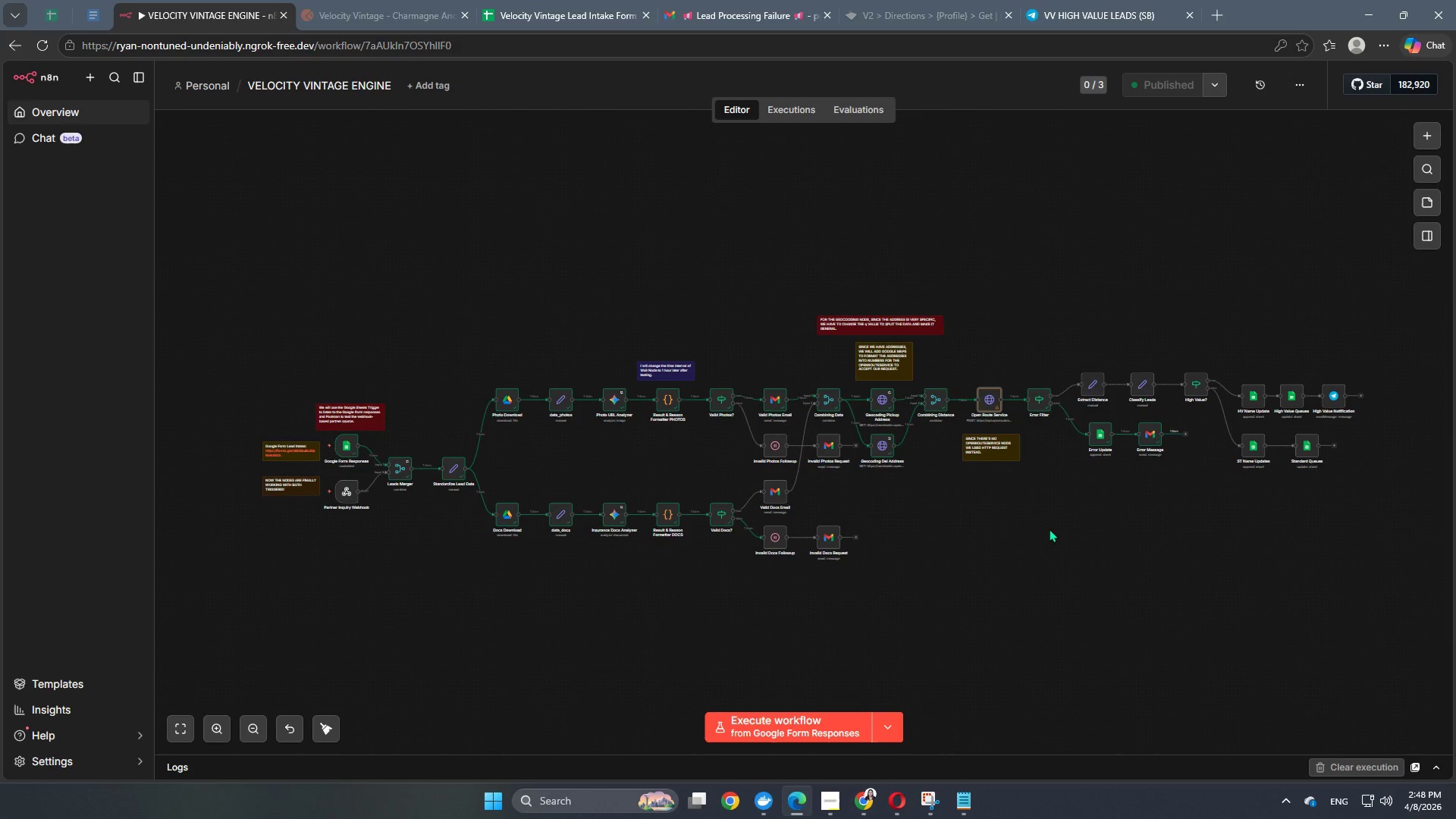 
left_click([547, 24])
 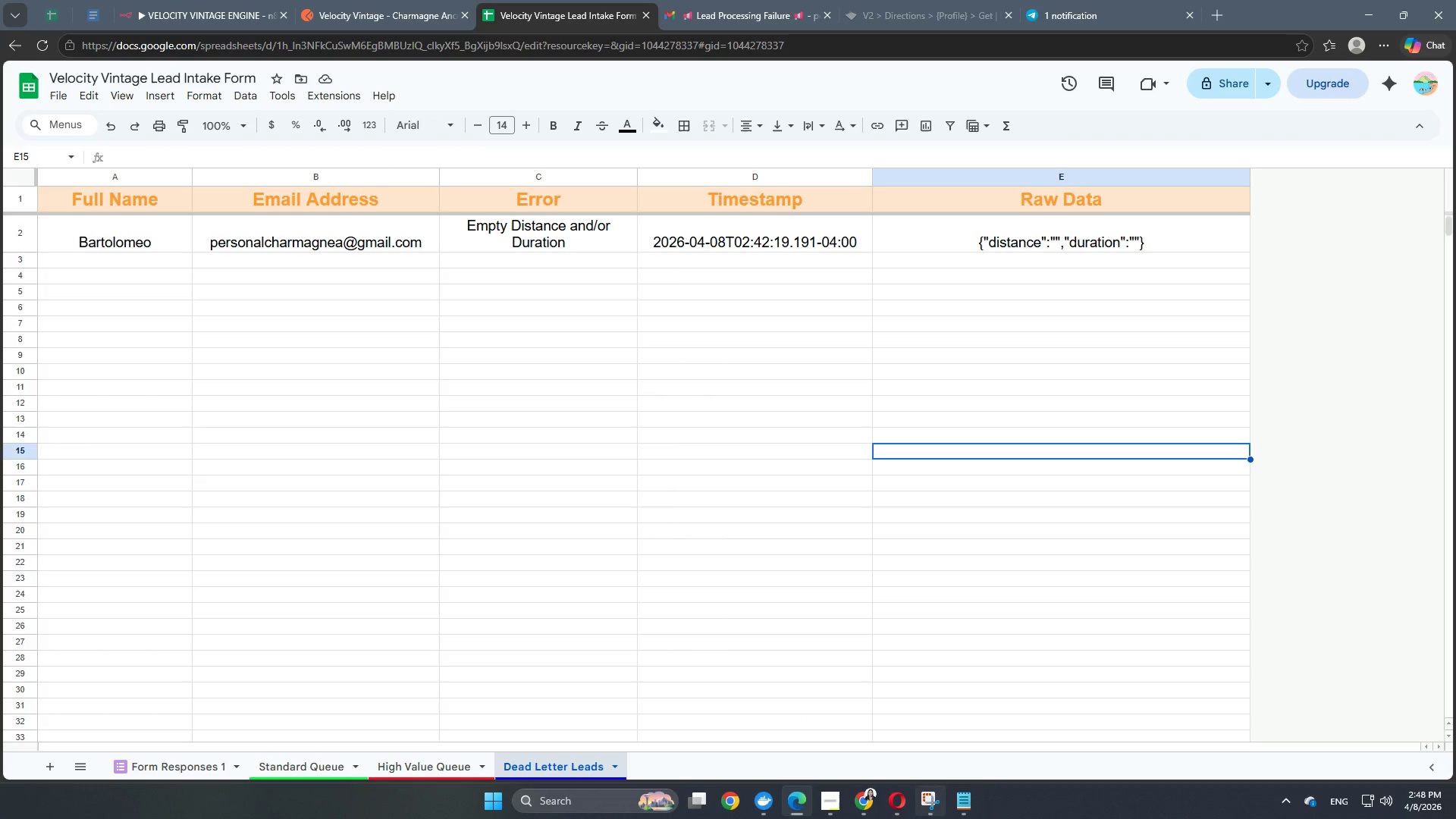 
left_click([870, 808])
 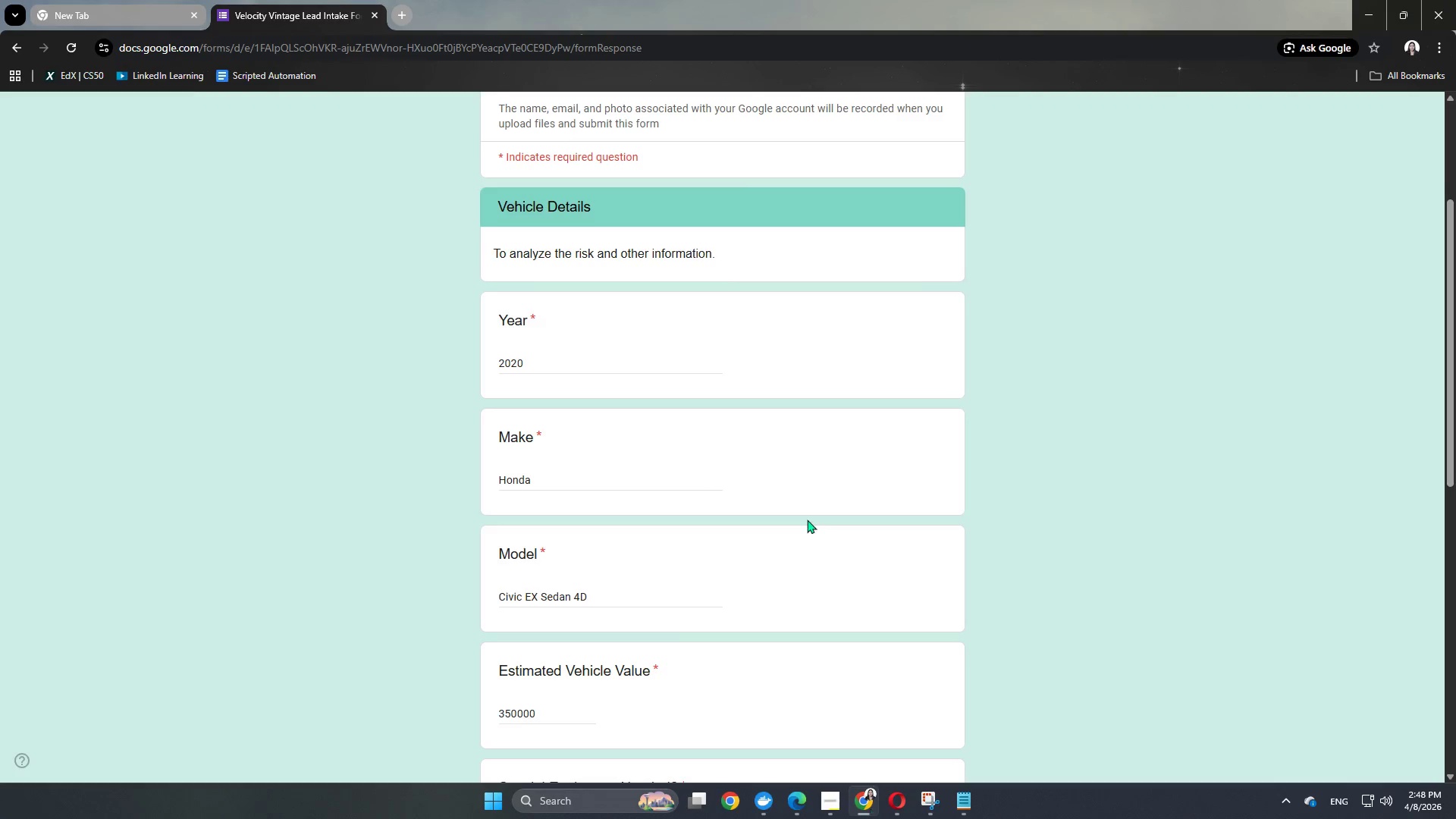 
scroll: coordinate [806, 513], scroll_direction: down, amount: 13.0
 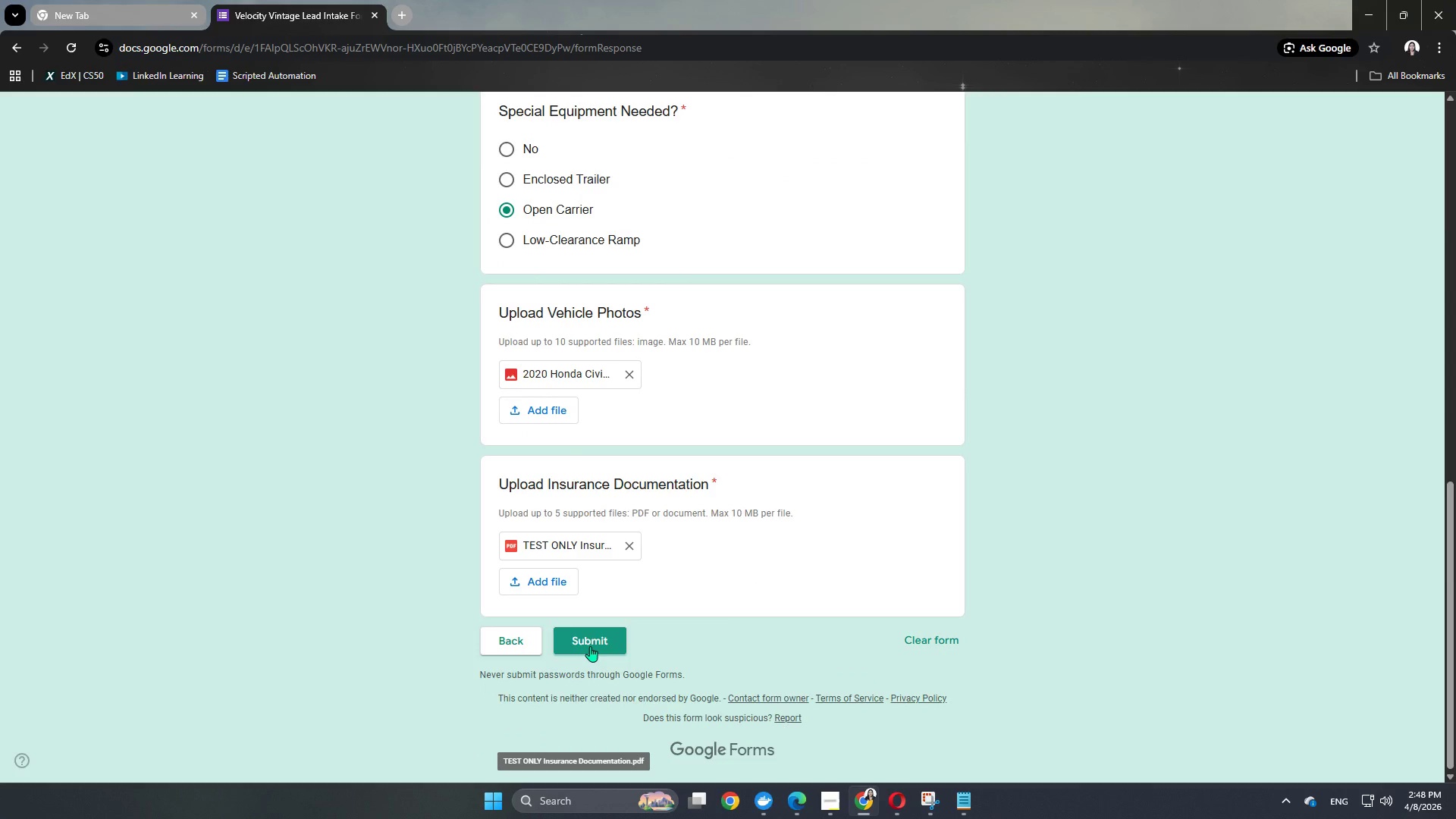 
left_click([590, 646])
 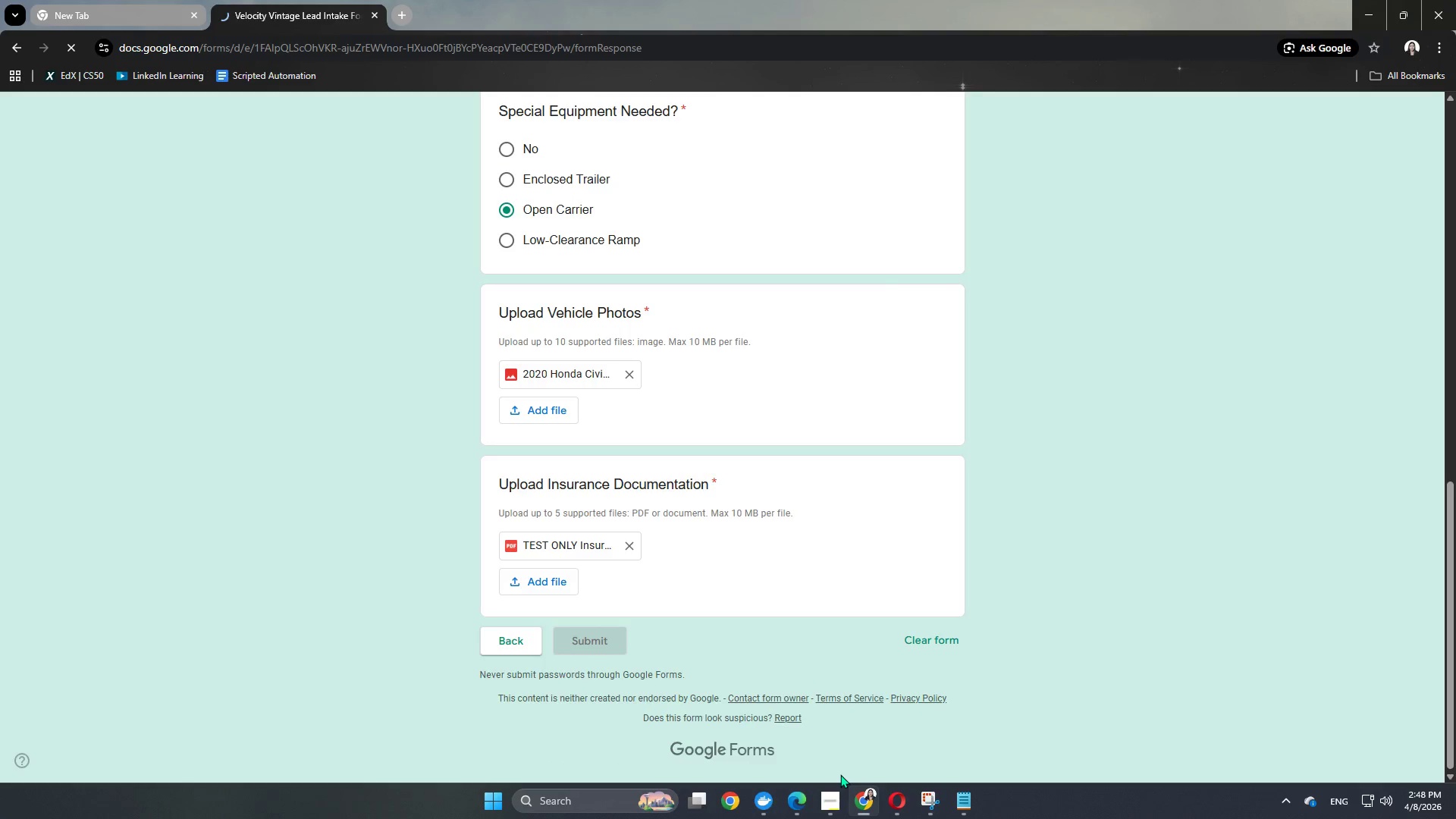 
wait(5.42)
 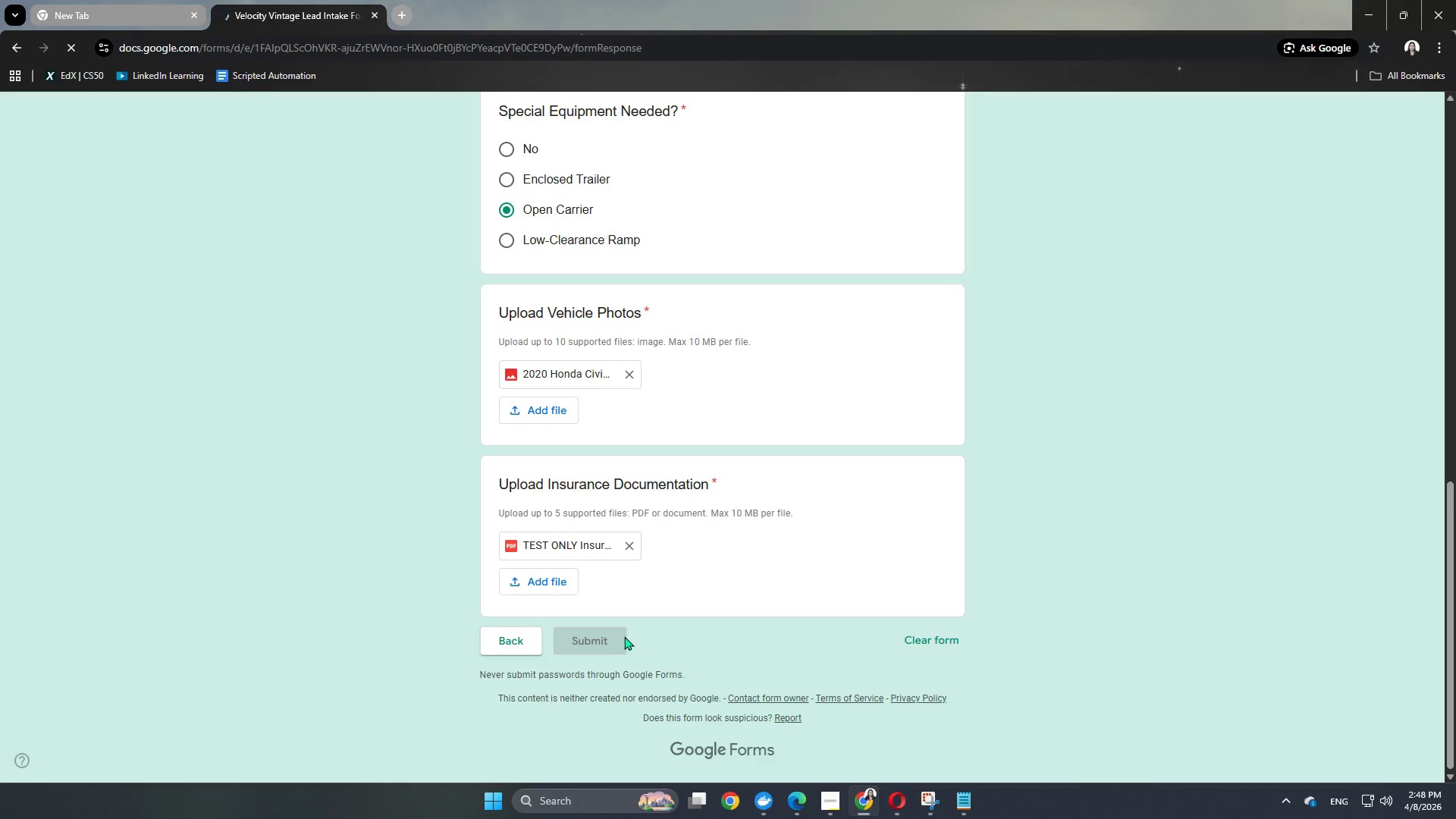 
left_click([795, 809])
 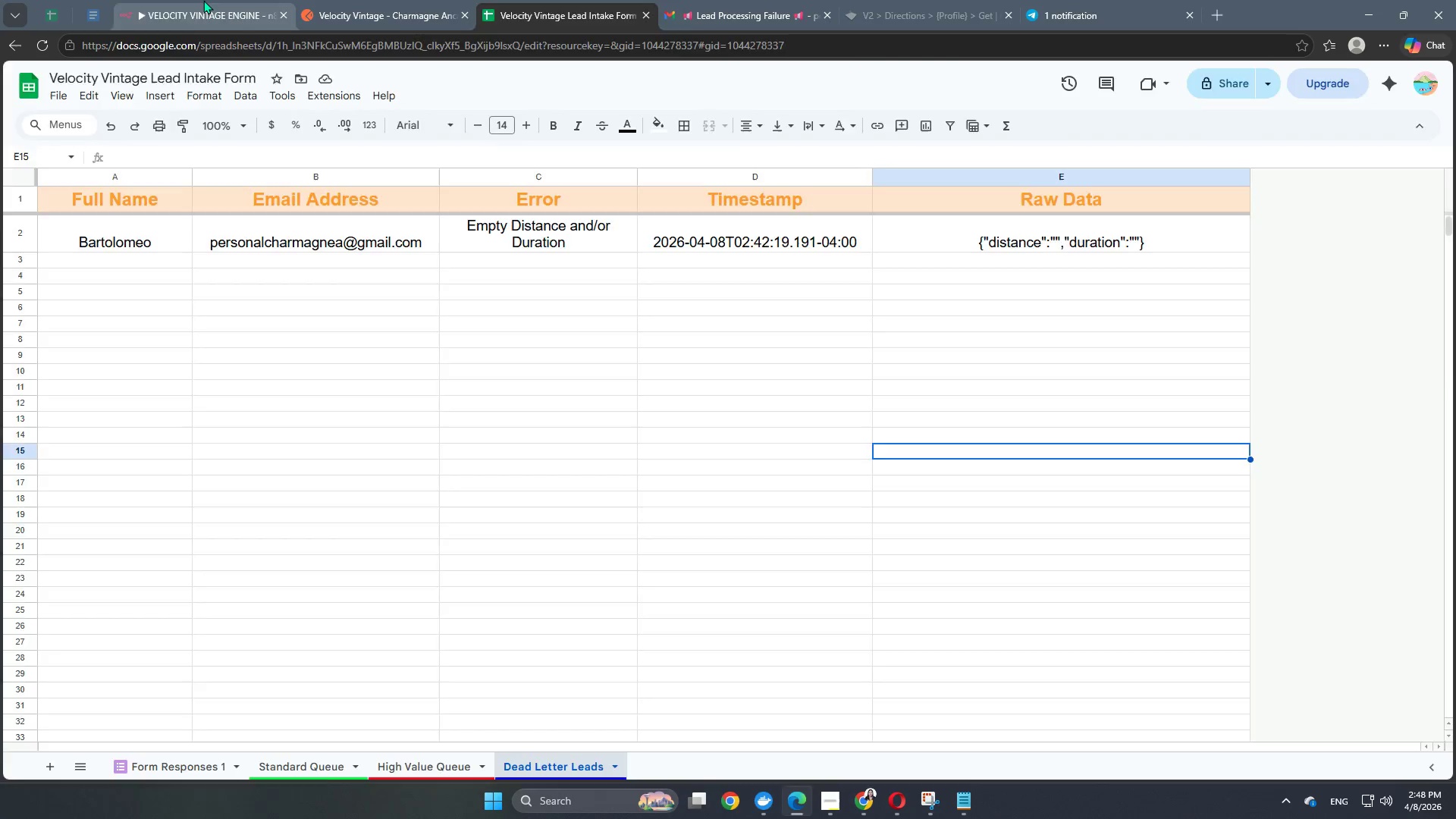 
scroll: coordinate [629, 308], scroll_direction: up, amount: 3.0
 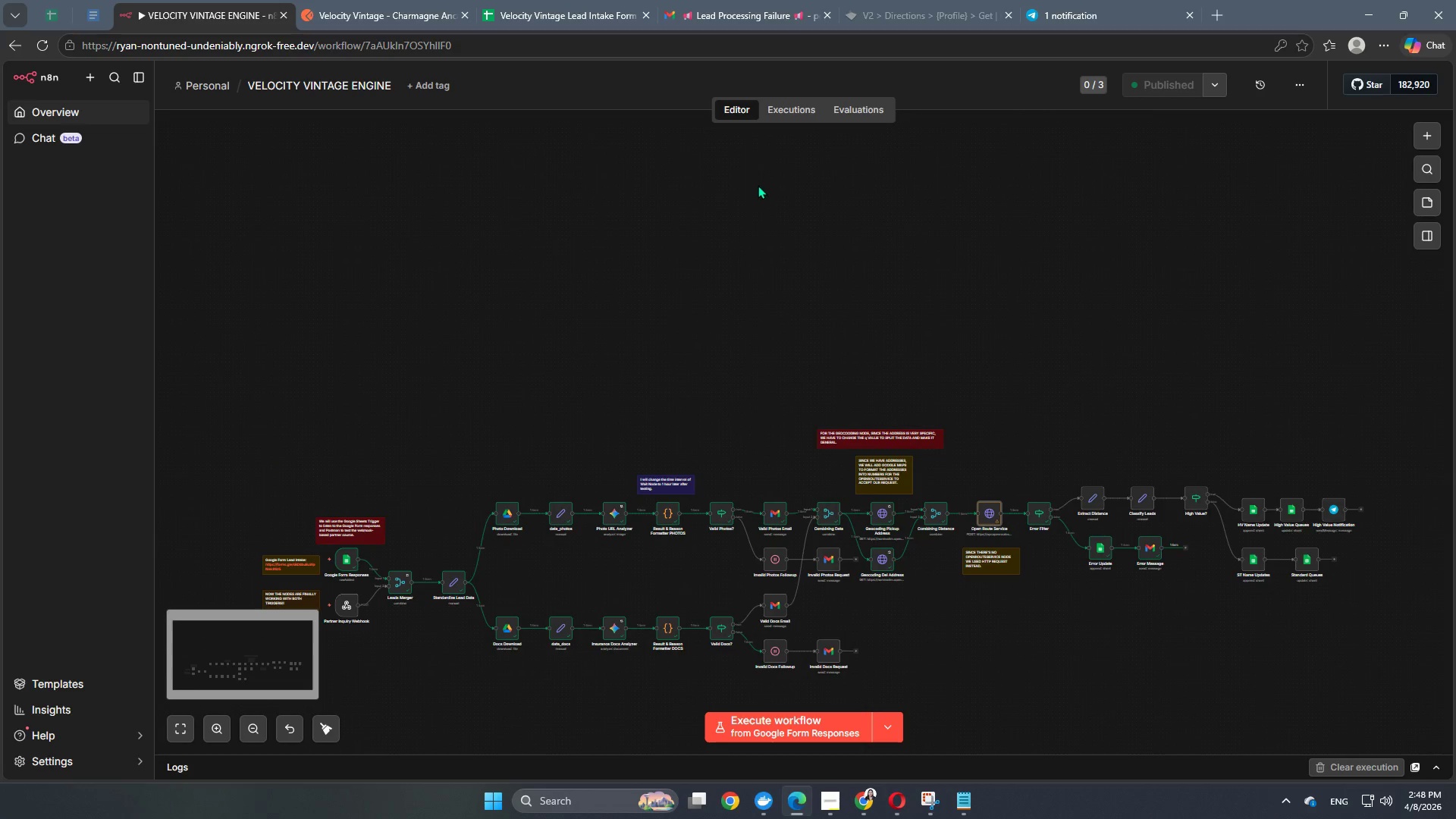 
scroll: coordinate [758, 185], scroll_direction: down, amount: 2.0
 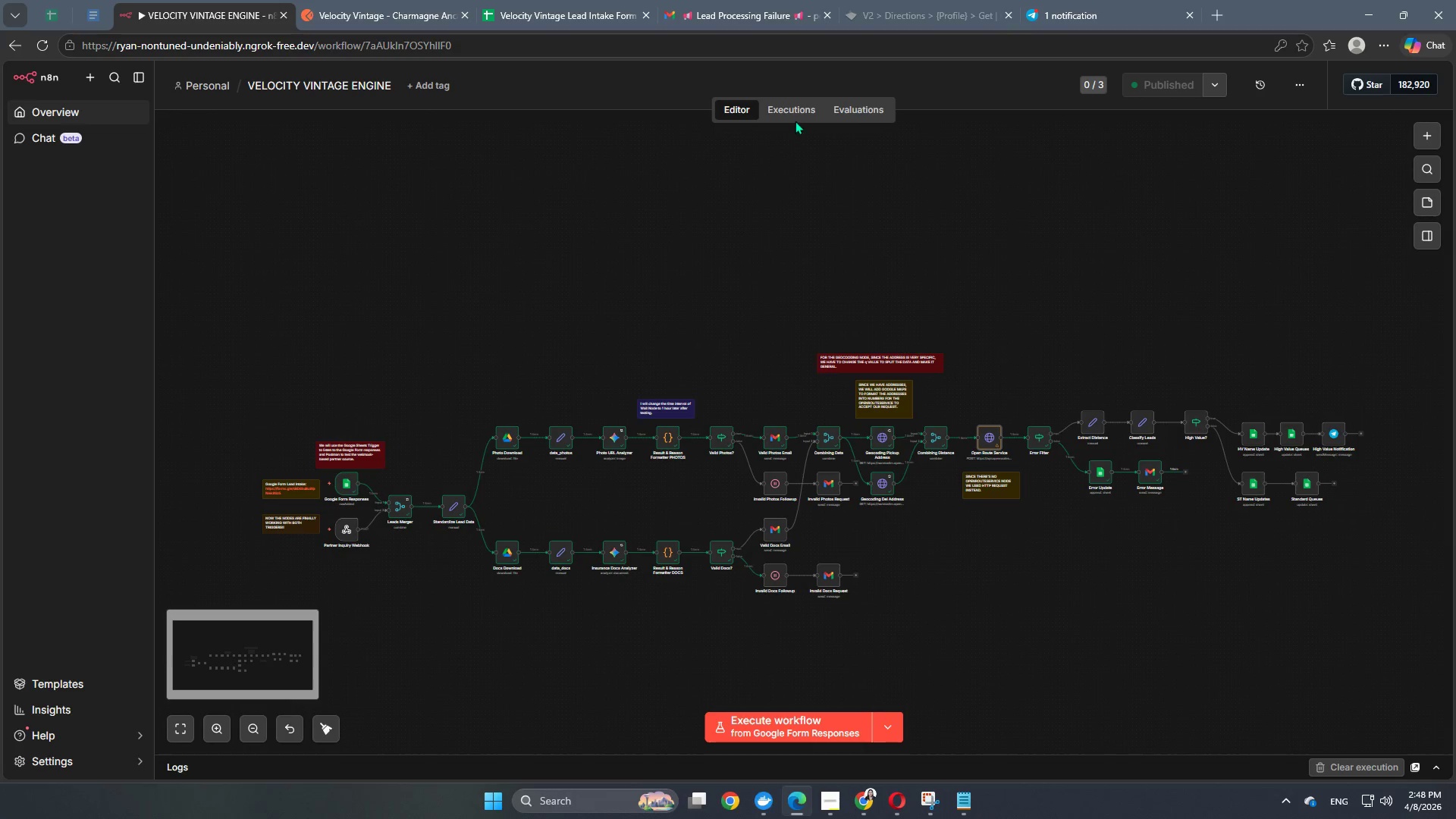 
left_click([795, 116])
 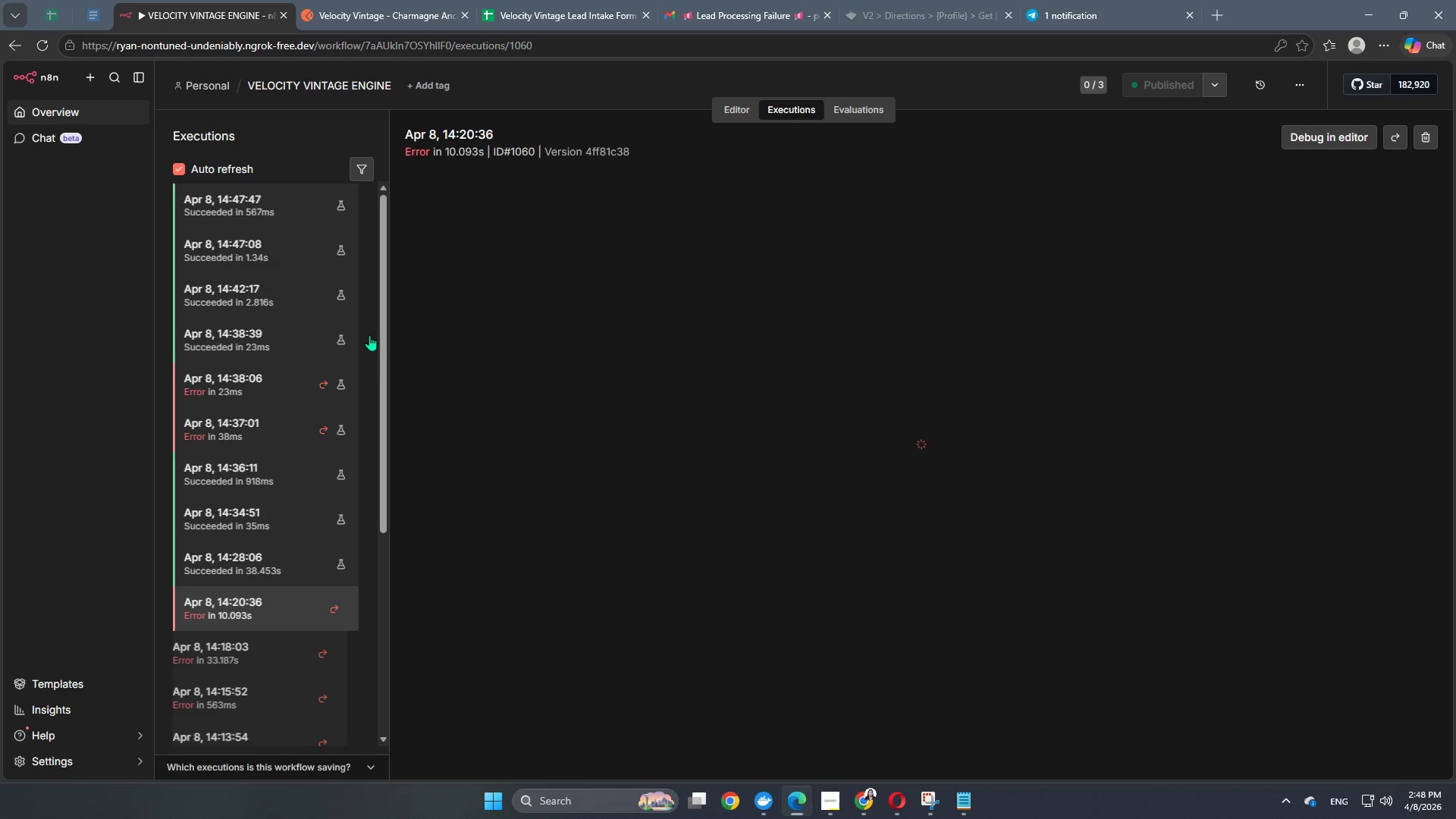 
scroll: coordinate [281, 347], scroll_direction: up, amount: 2.0
 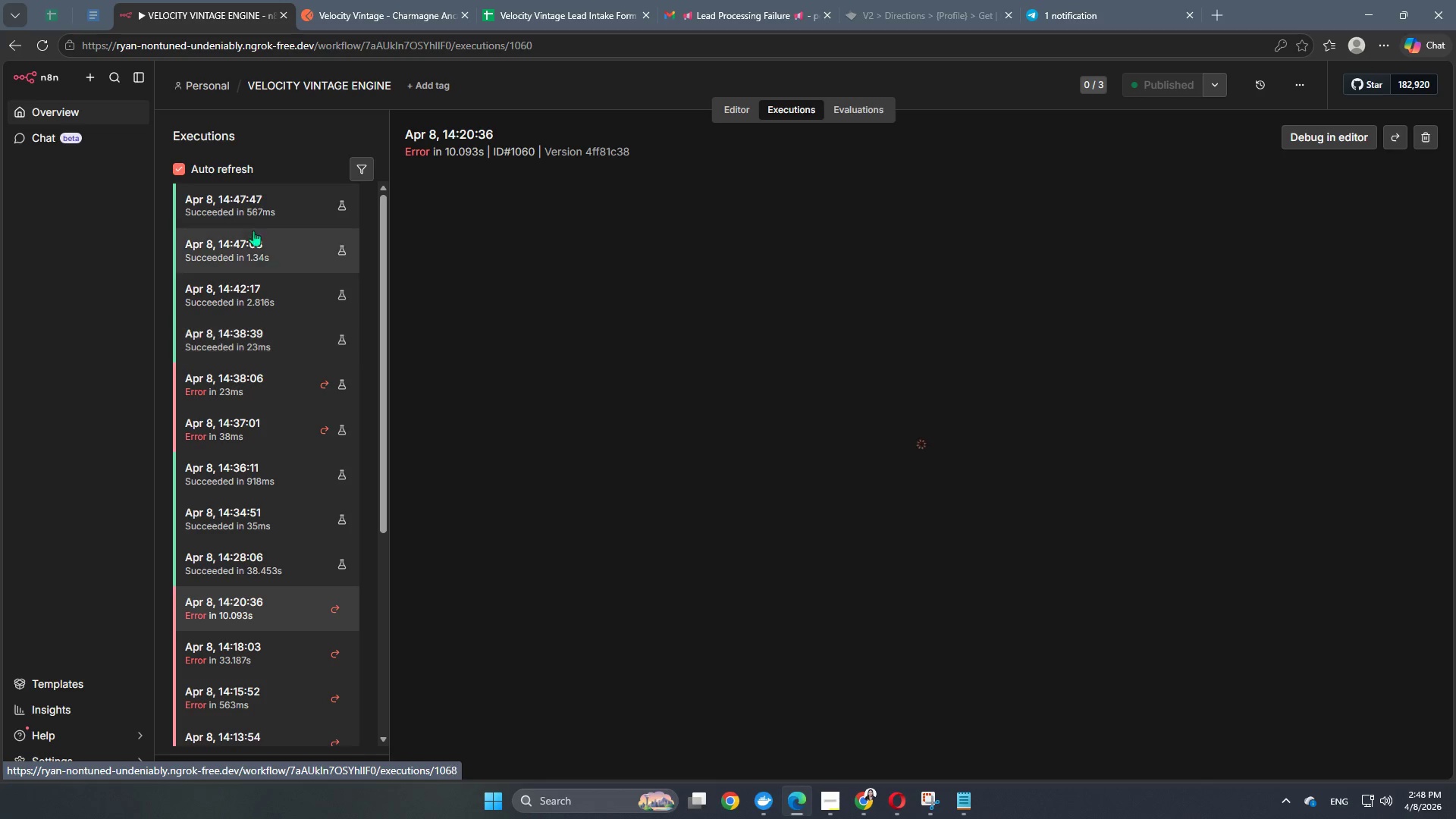 
left_click([268, 204])
 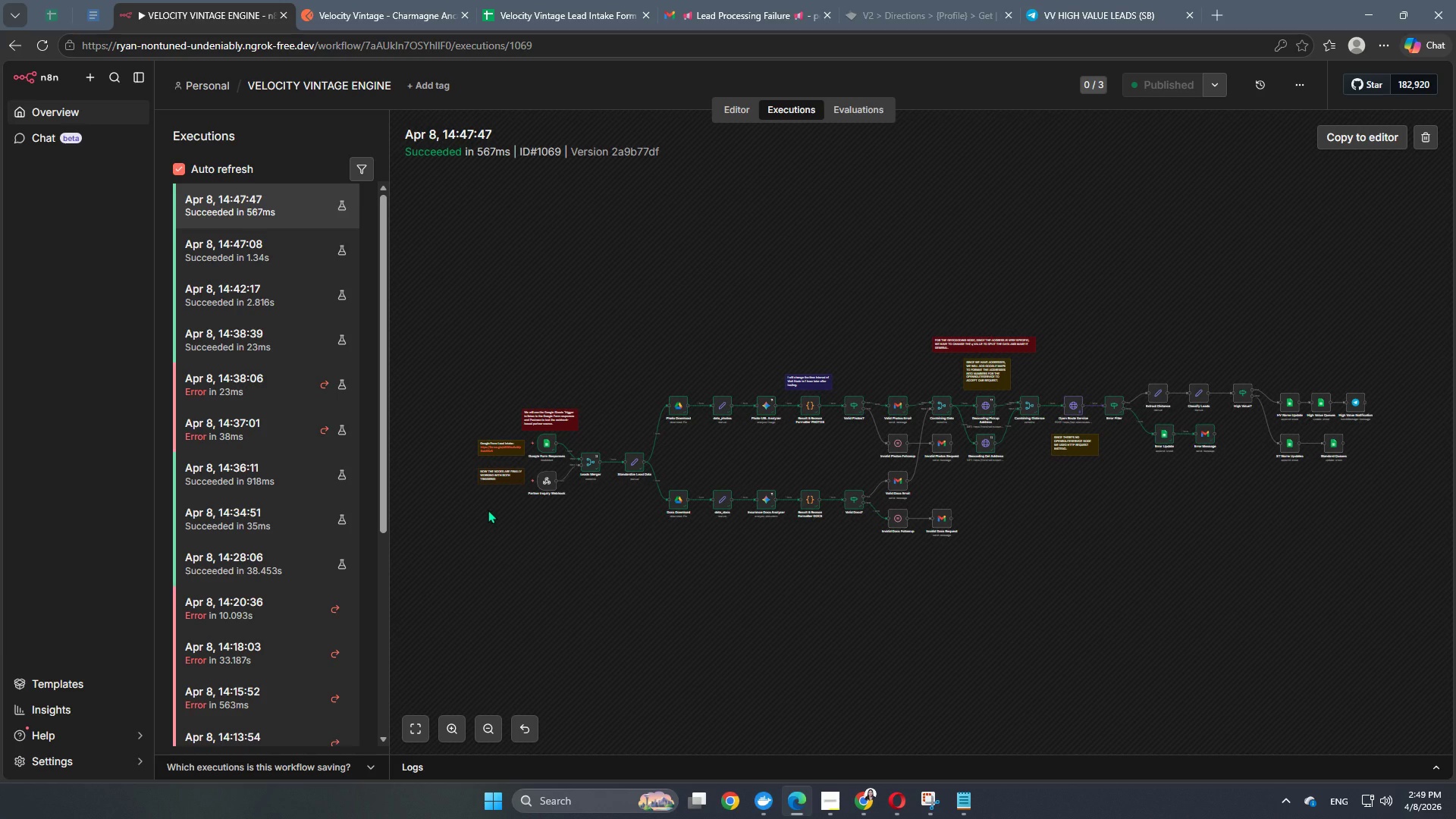 
wait(26.91)
 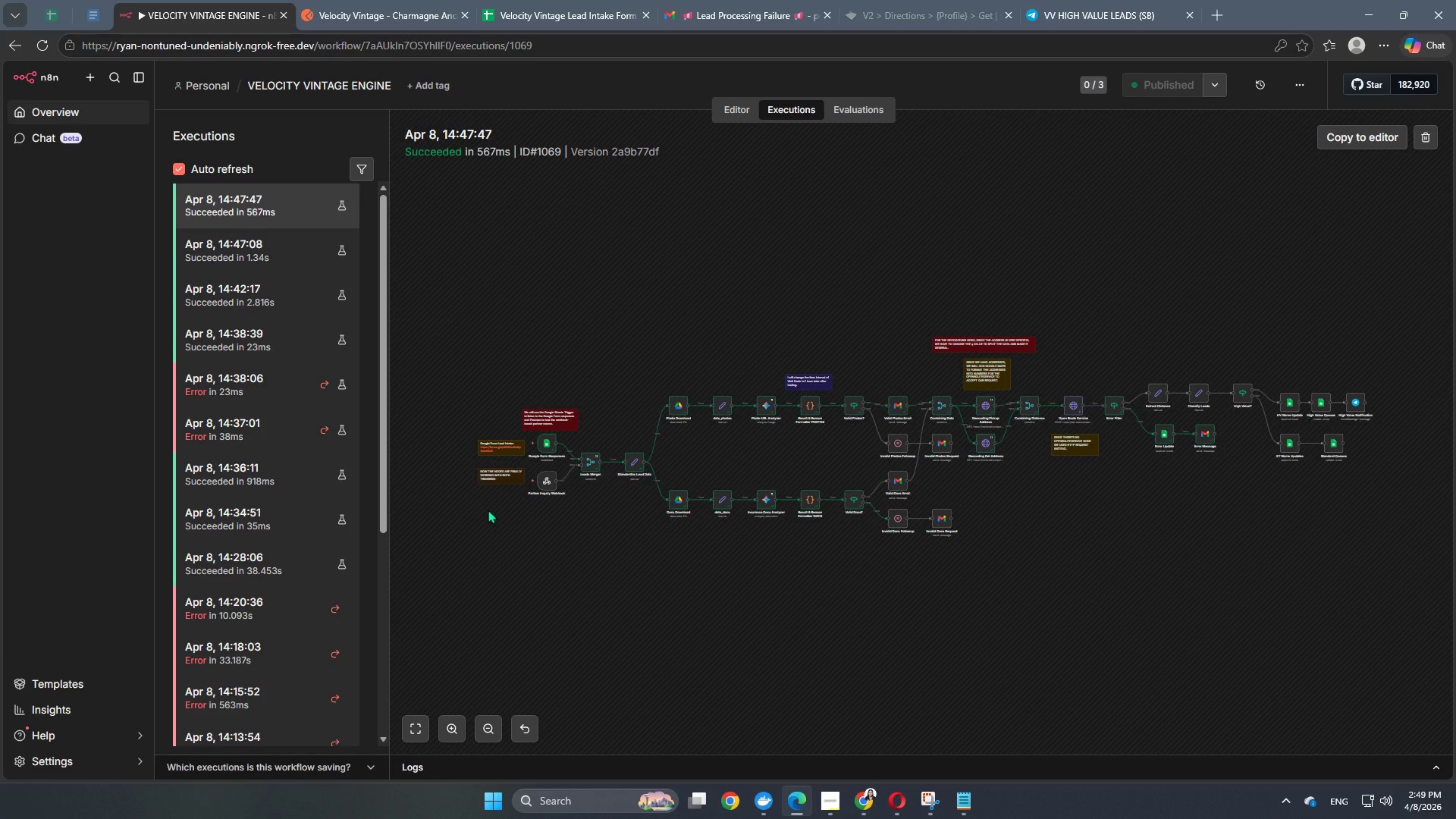 
left_click([519, 10])
 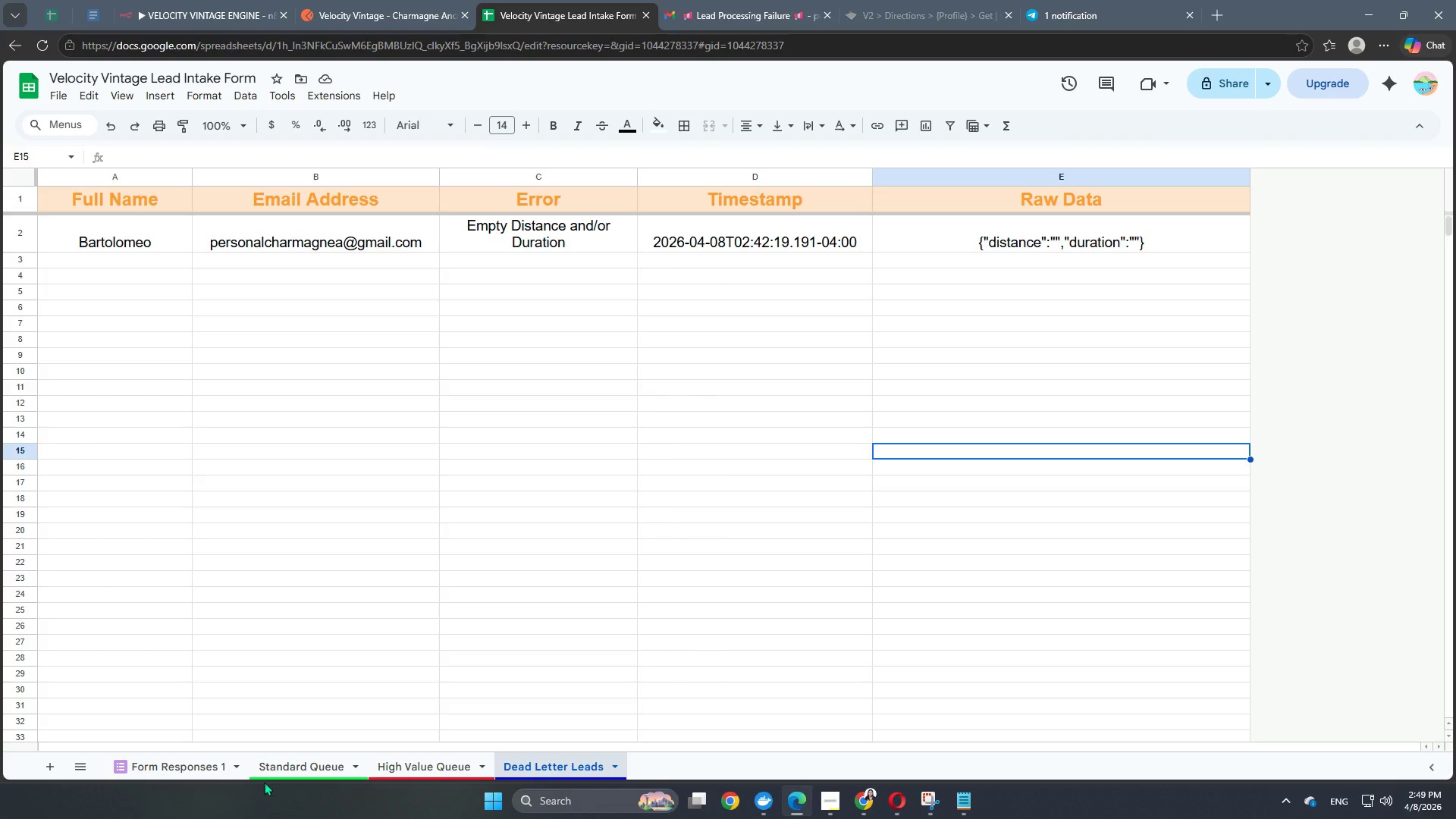 
left_click([170, 770])
 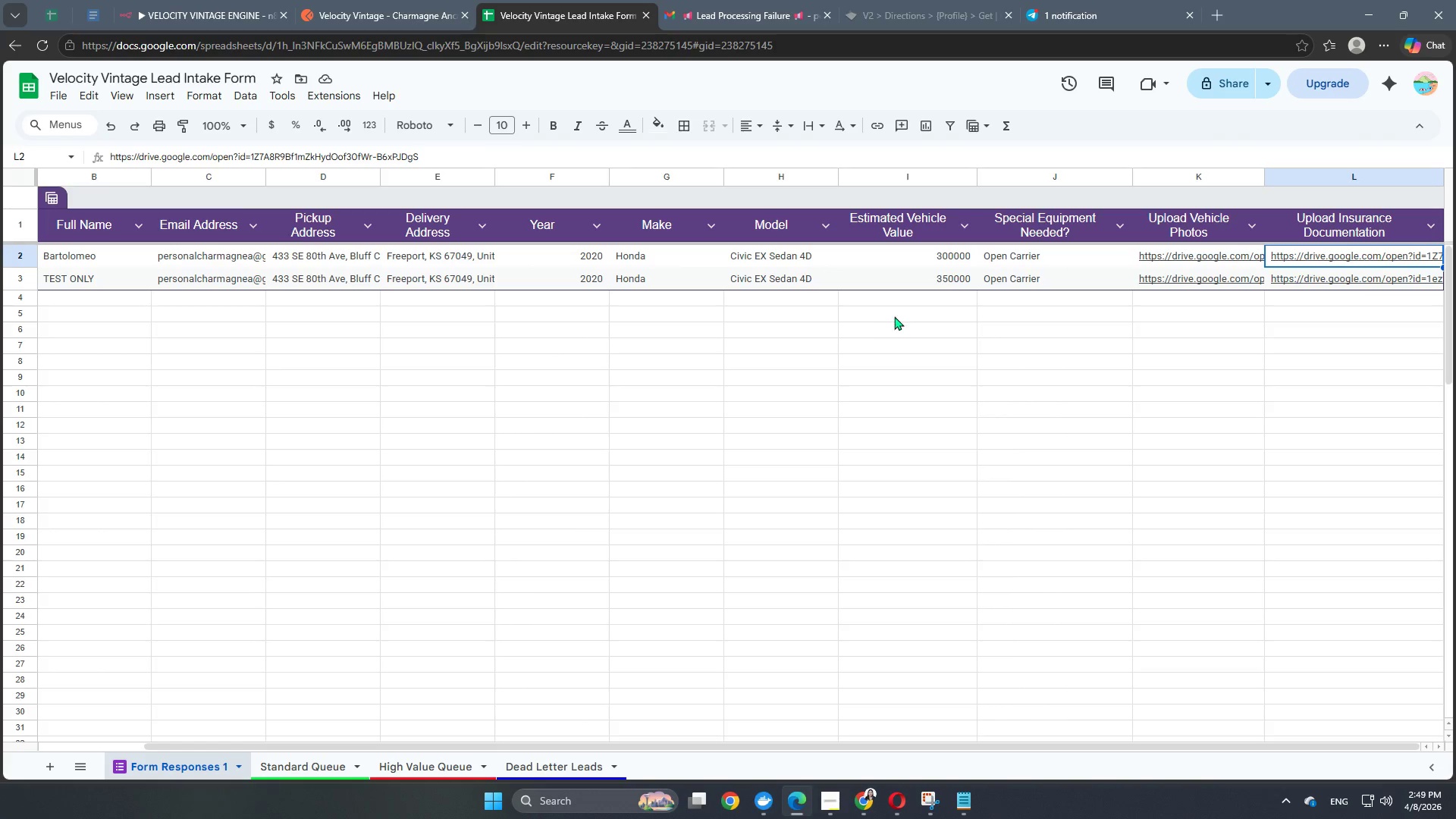 
mouse_move([216, 39])
 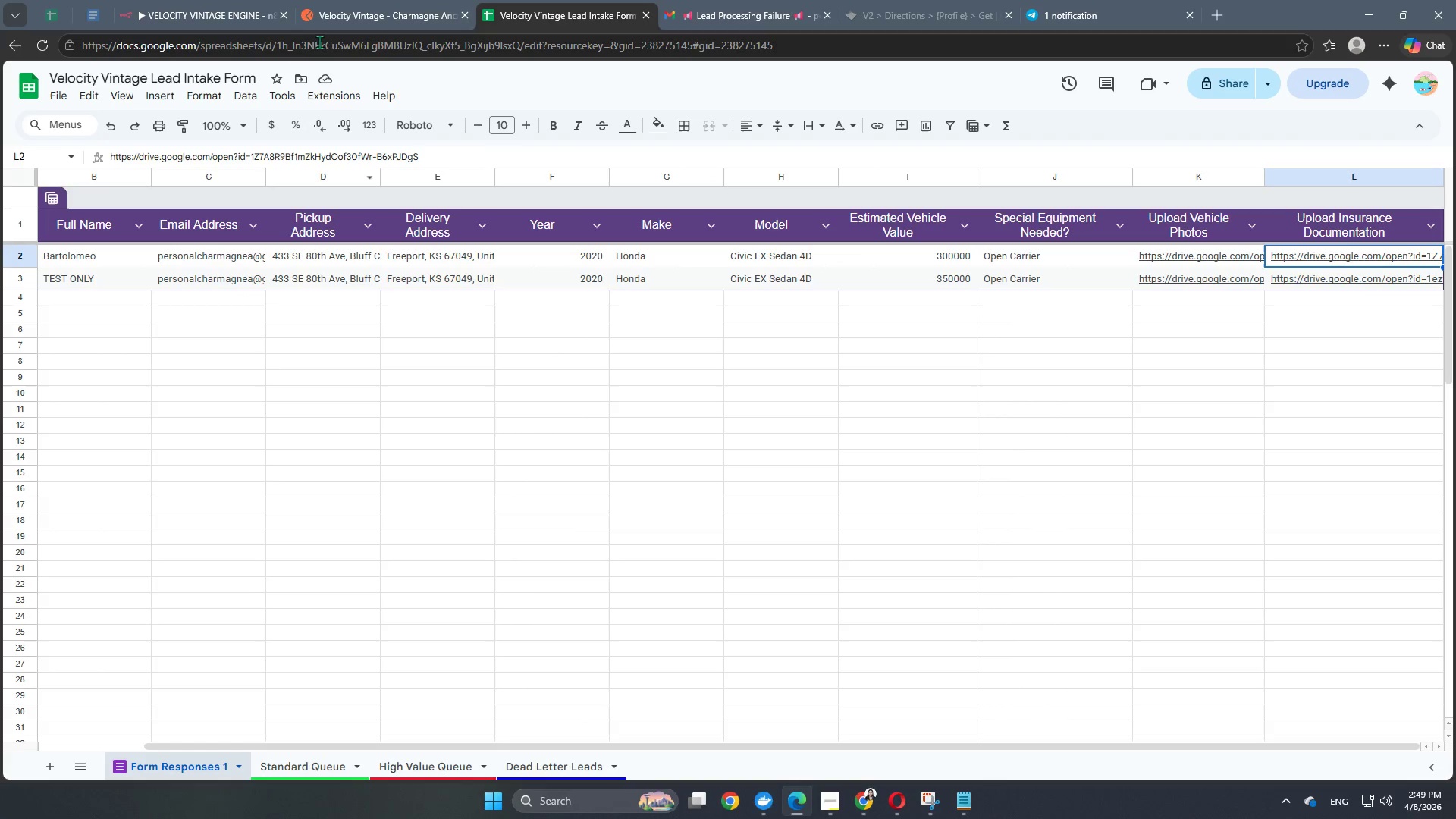 
left_click([212, 4])
 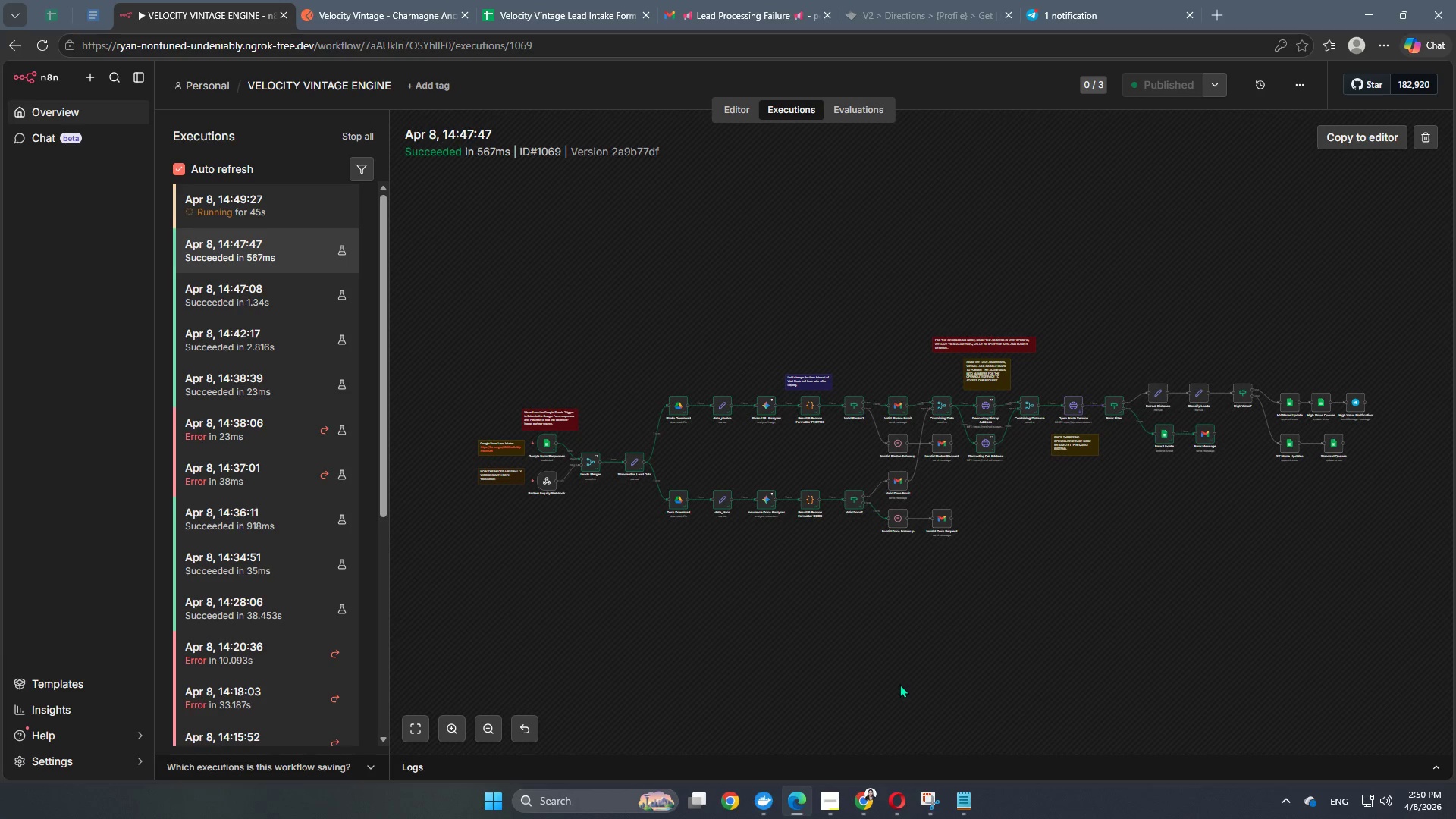 
wait(42.97)
 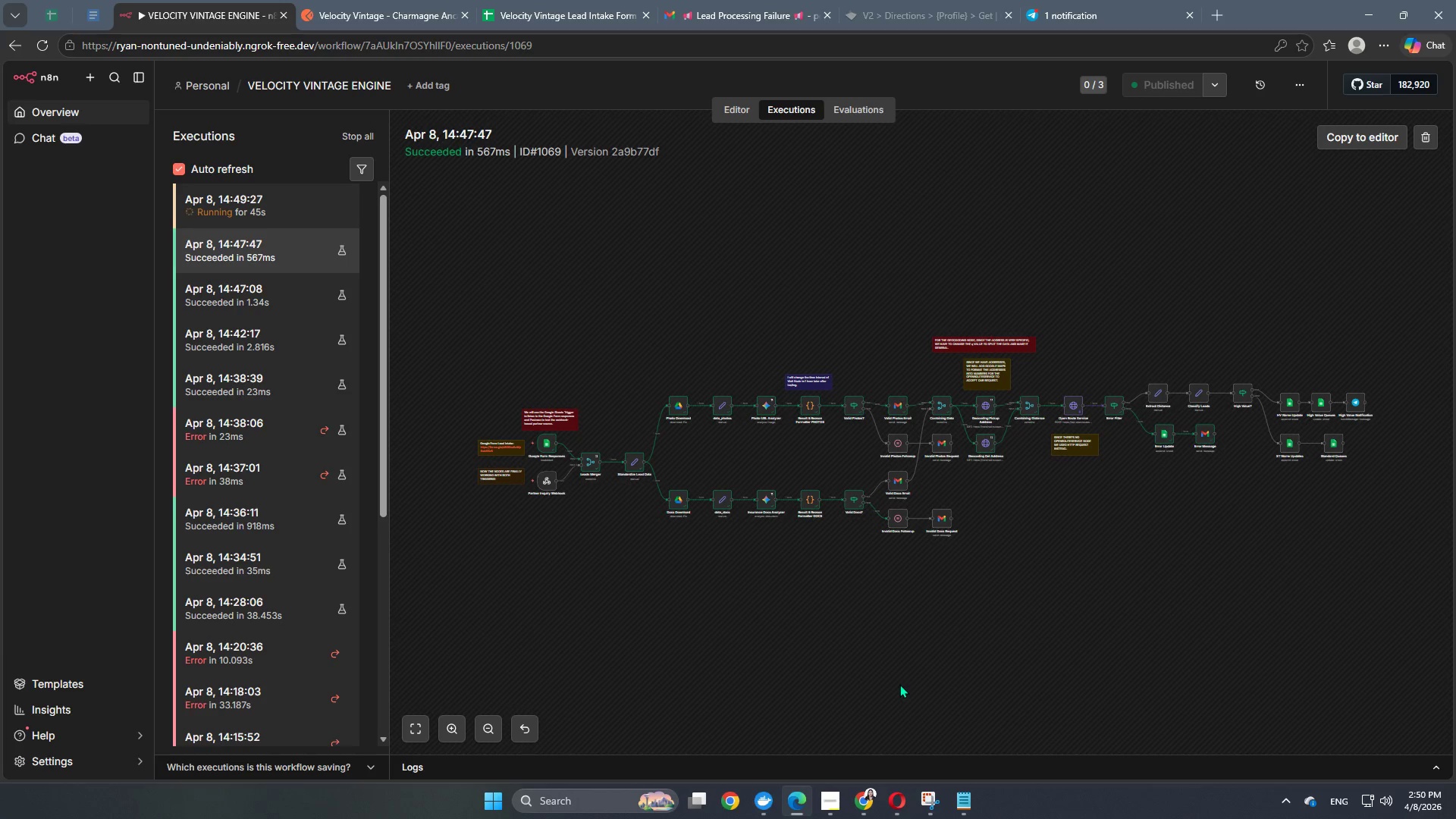 
left_click([301, 196])
 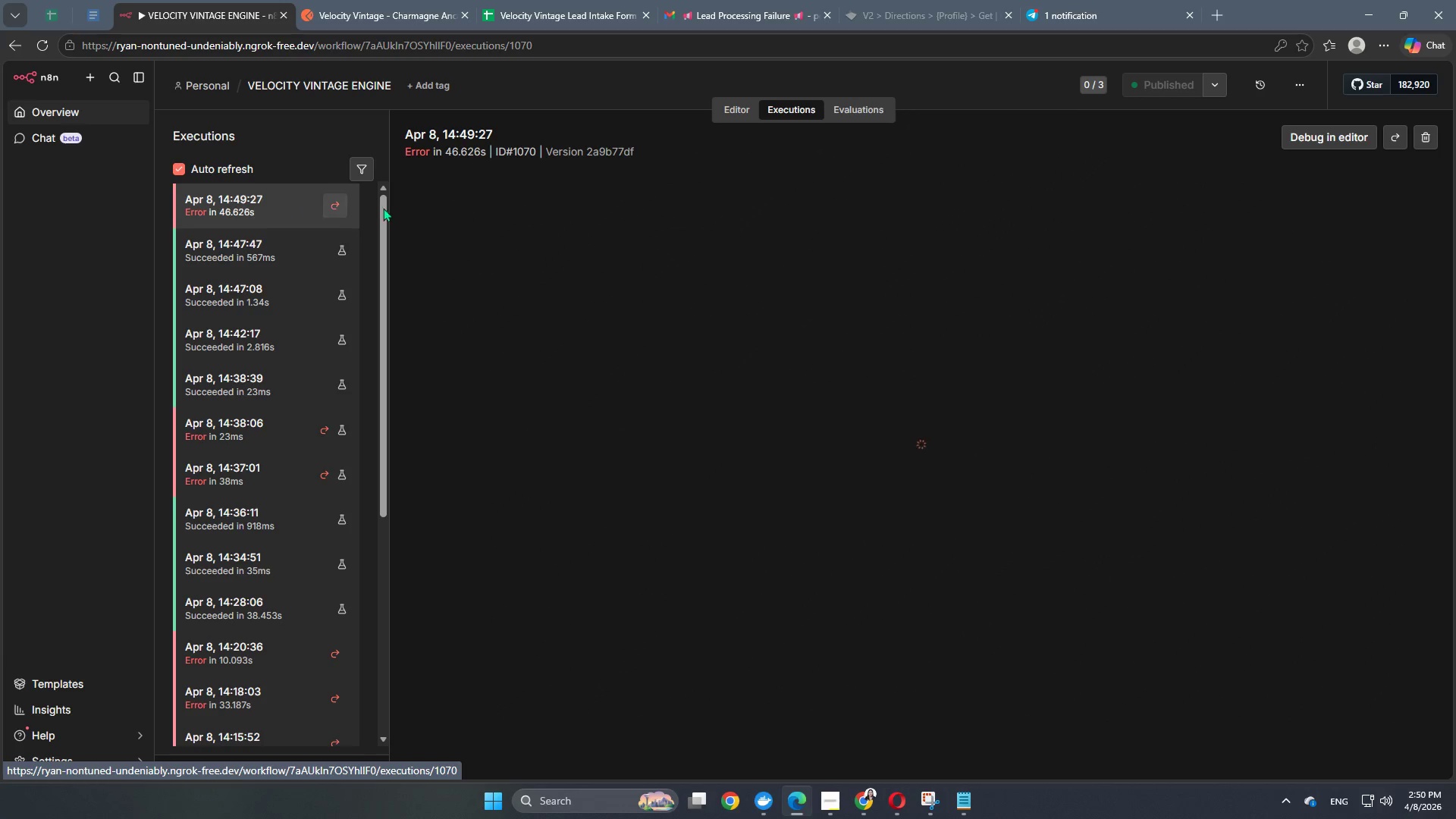 
mouse_move([888, 272])
 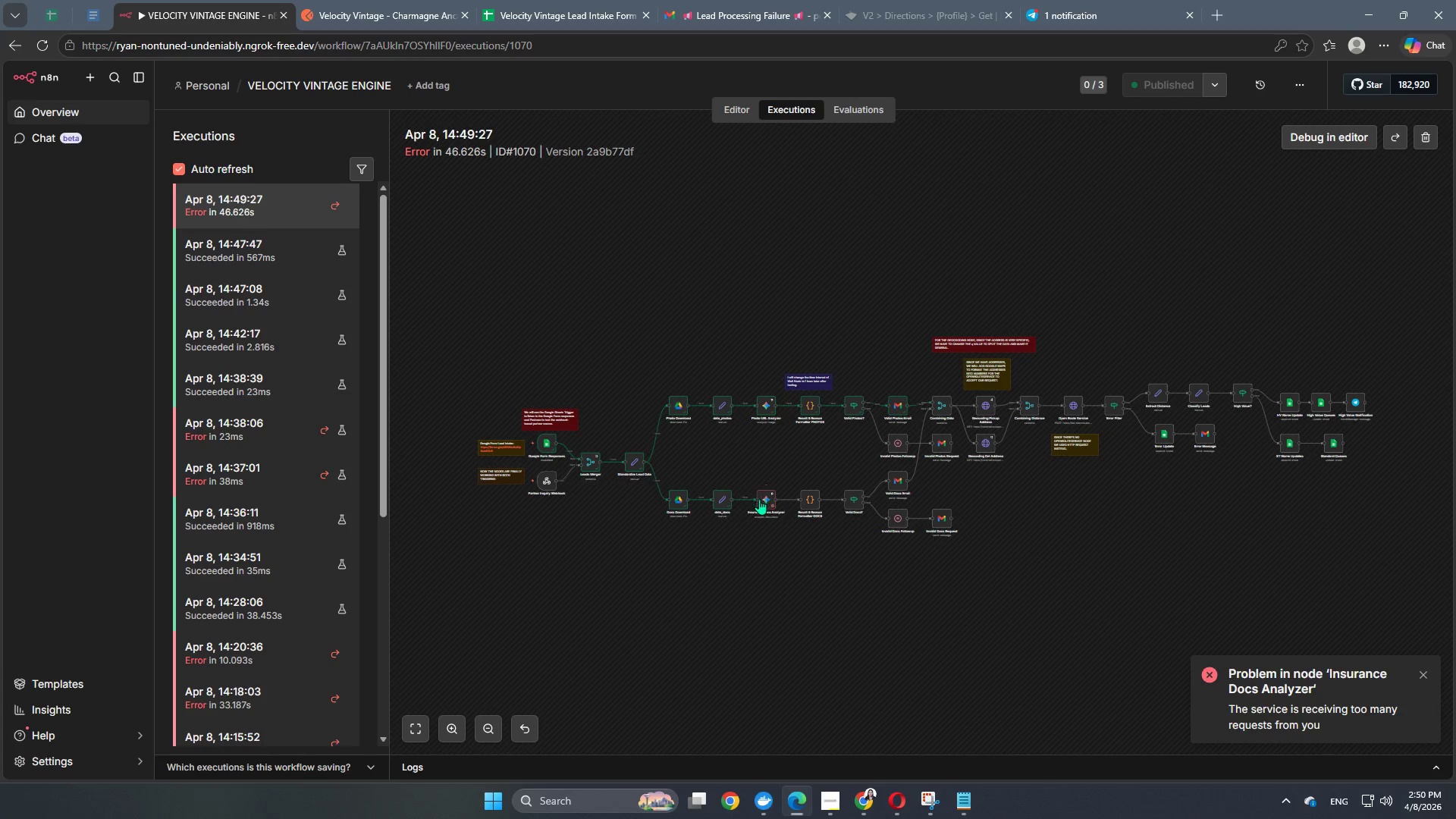 
double_click([761, 506])
 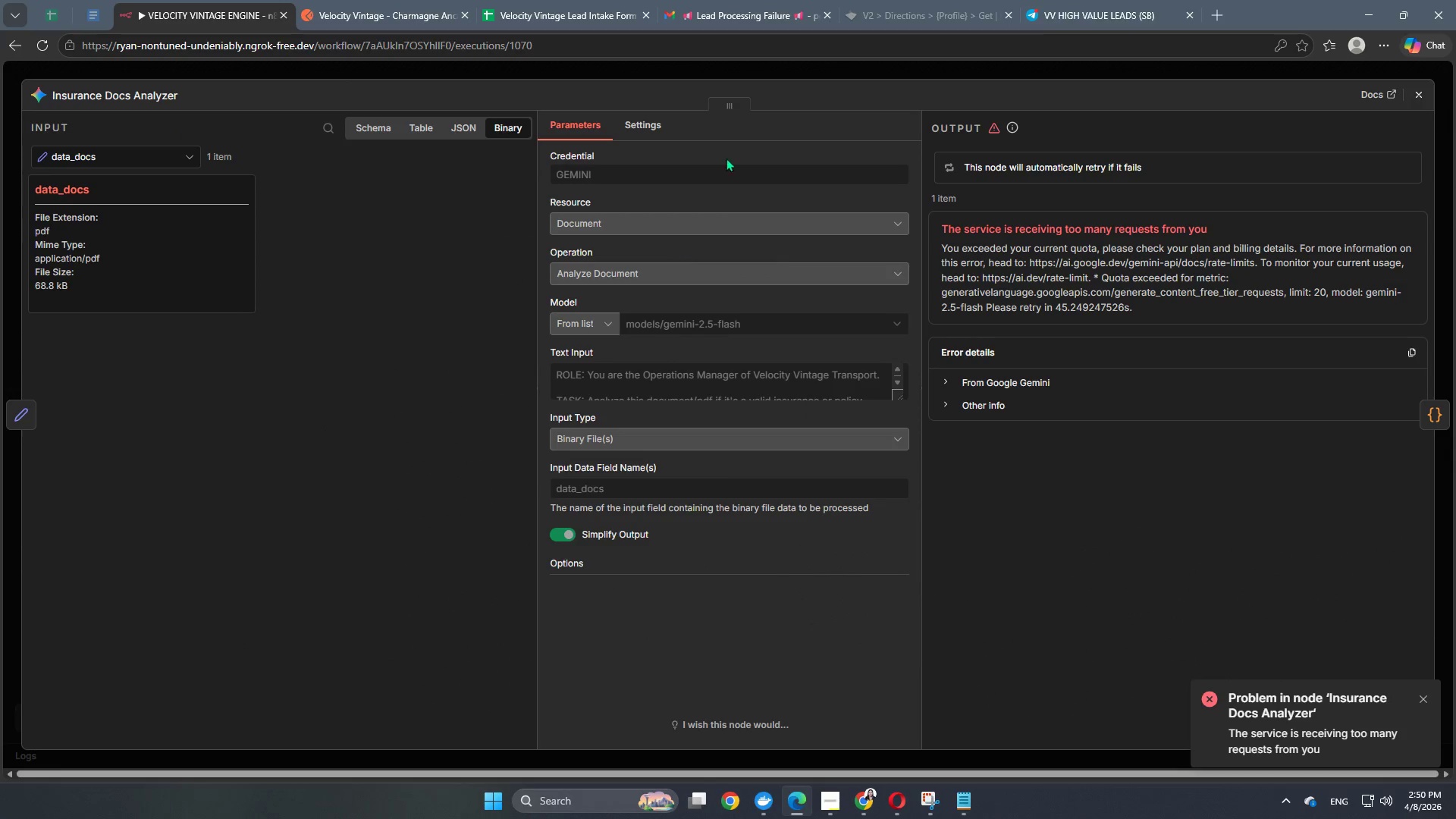 
left_click([770, 67])
 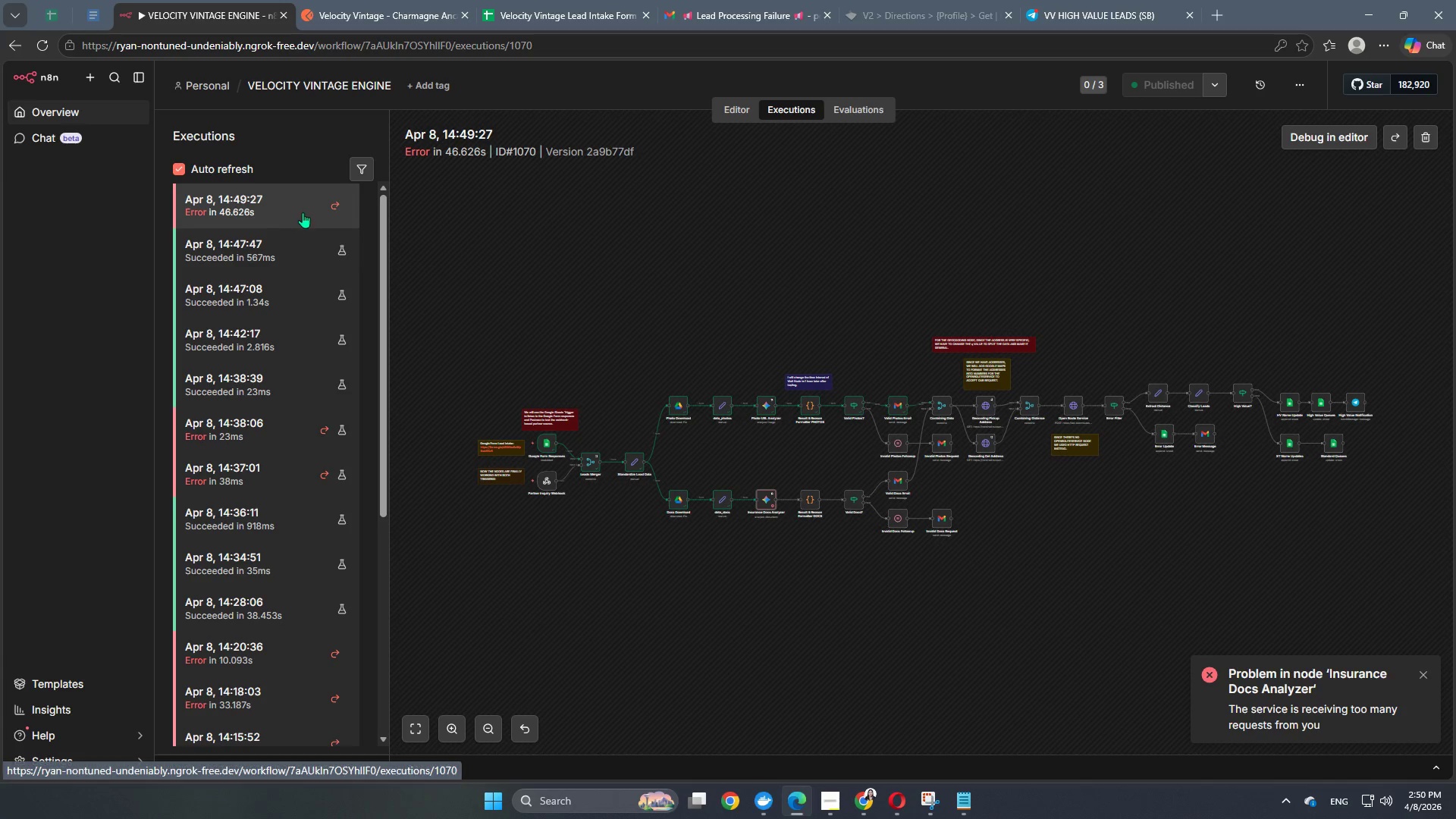 
wait(5.03)
 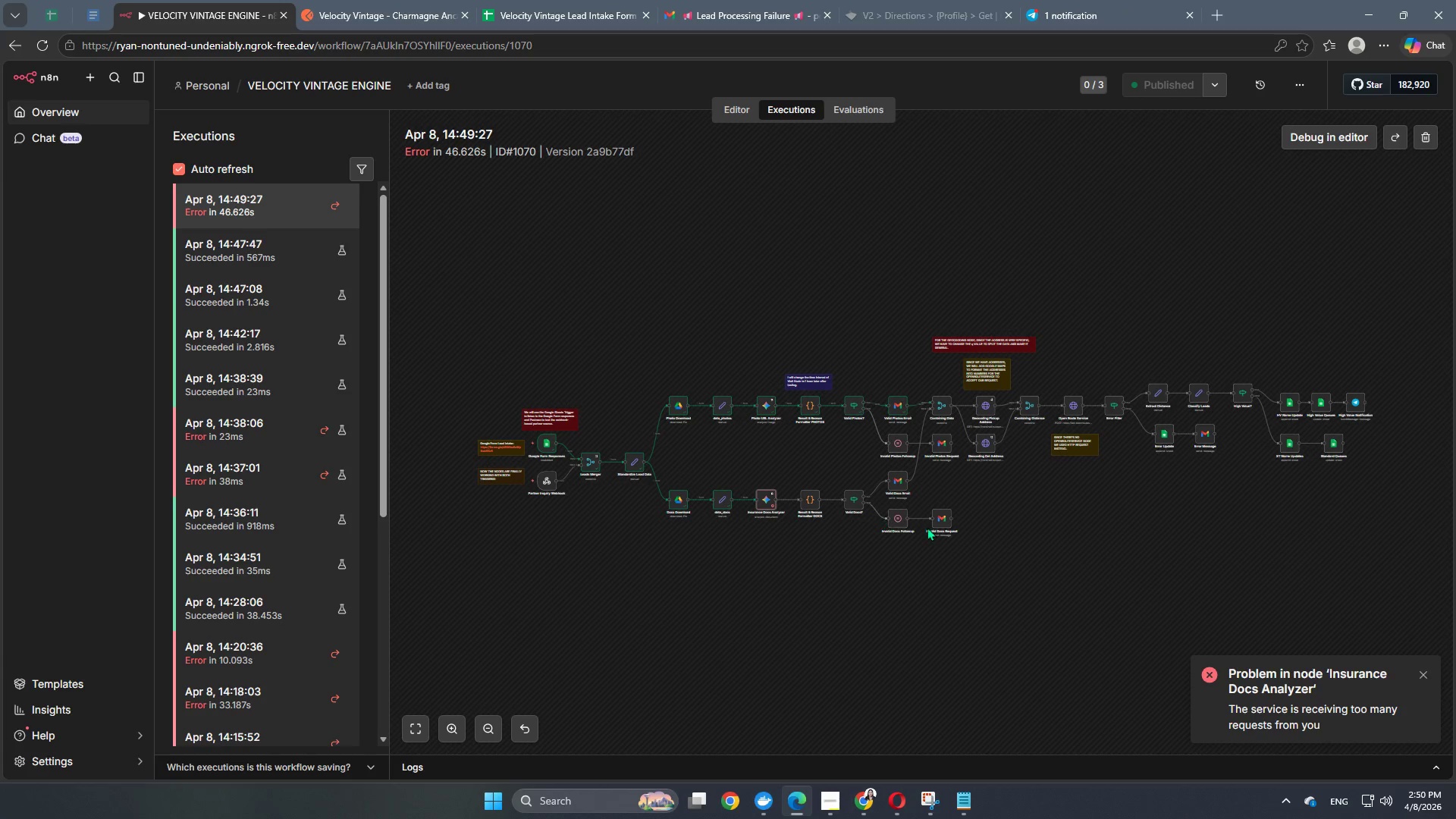 
left_click([340, 207])
 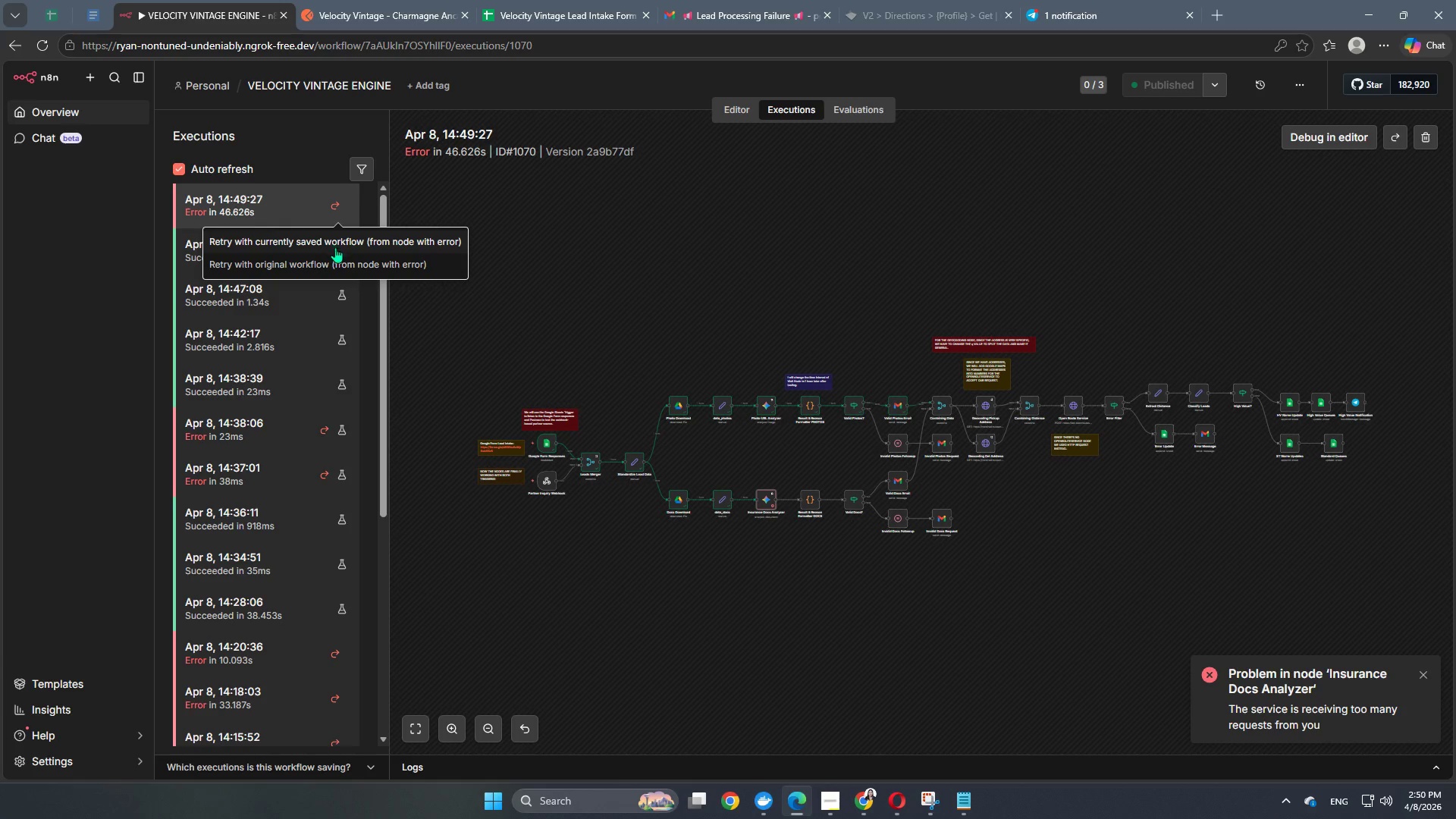 
wait(13.02)
 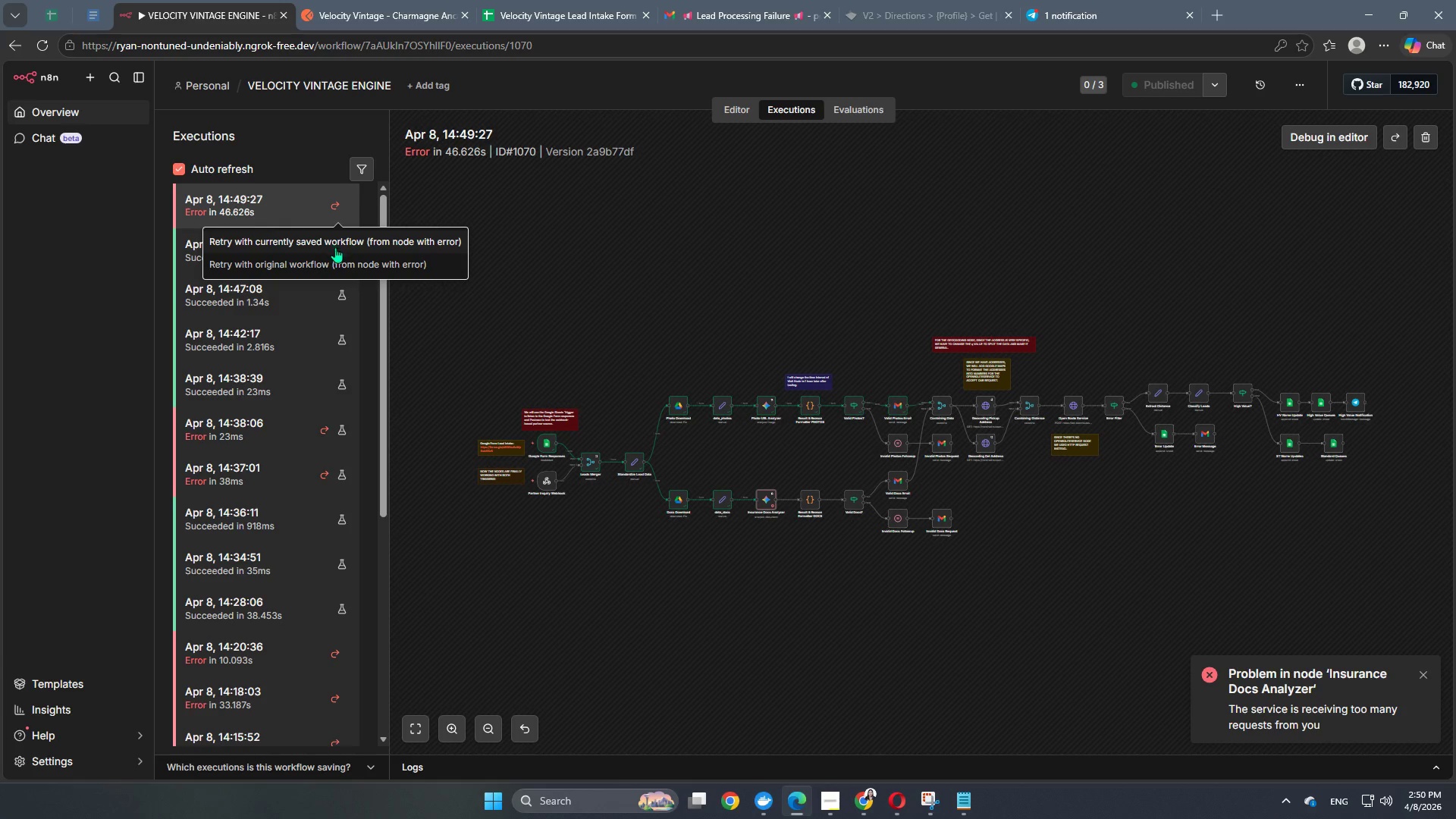 
left_click([349, 249])
 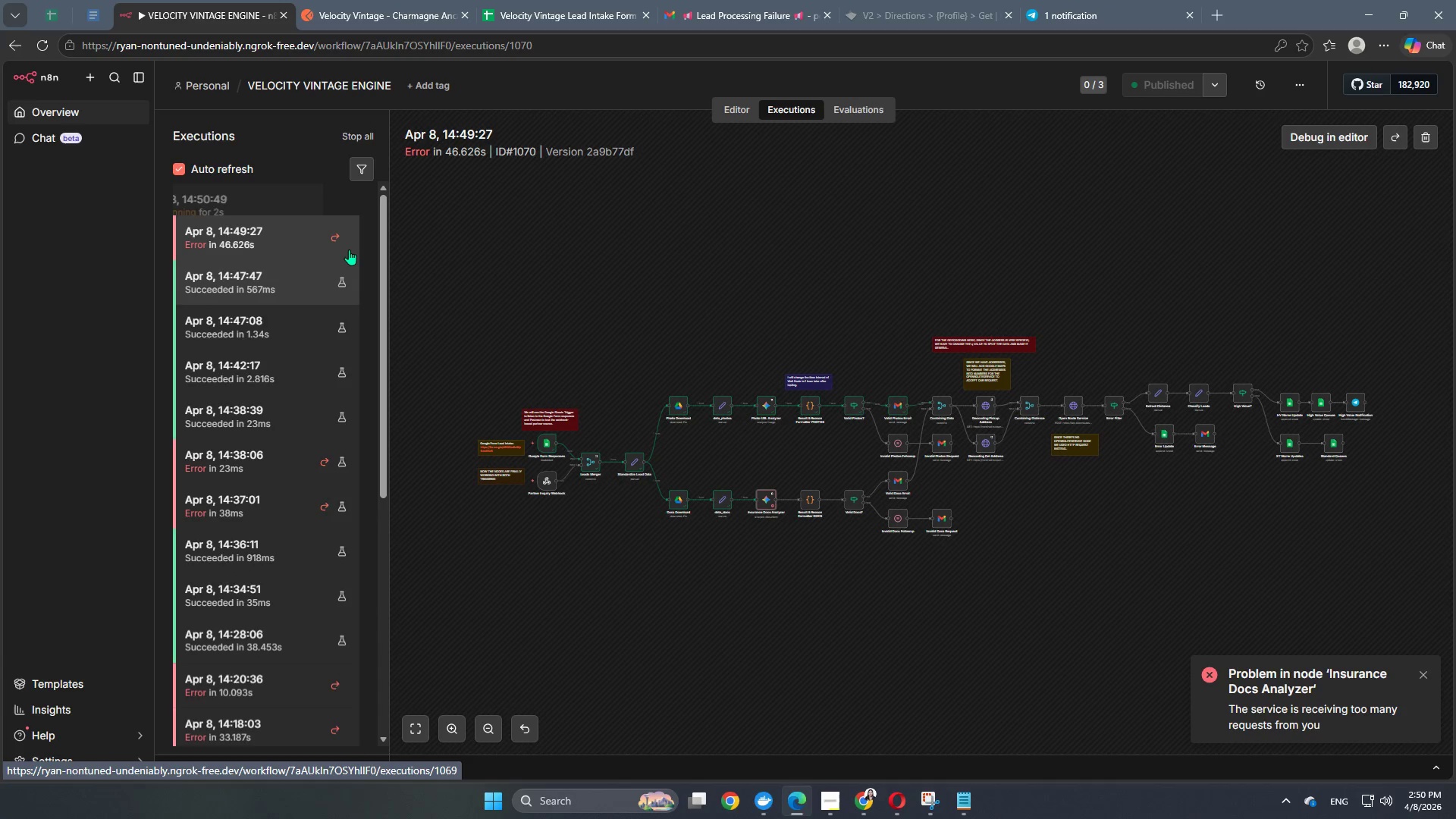 
left_click([281, 214])
 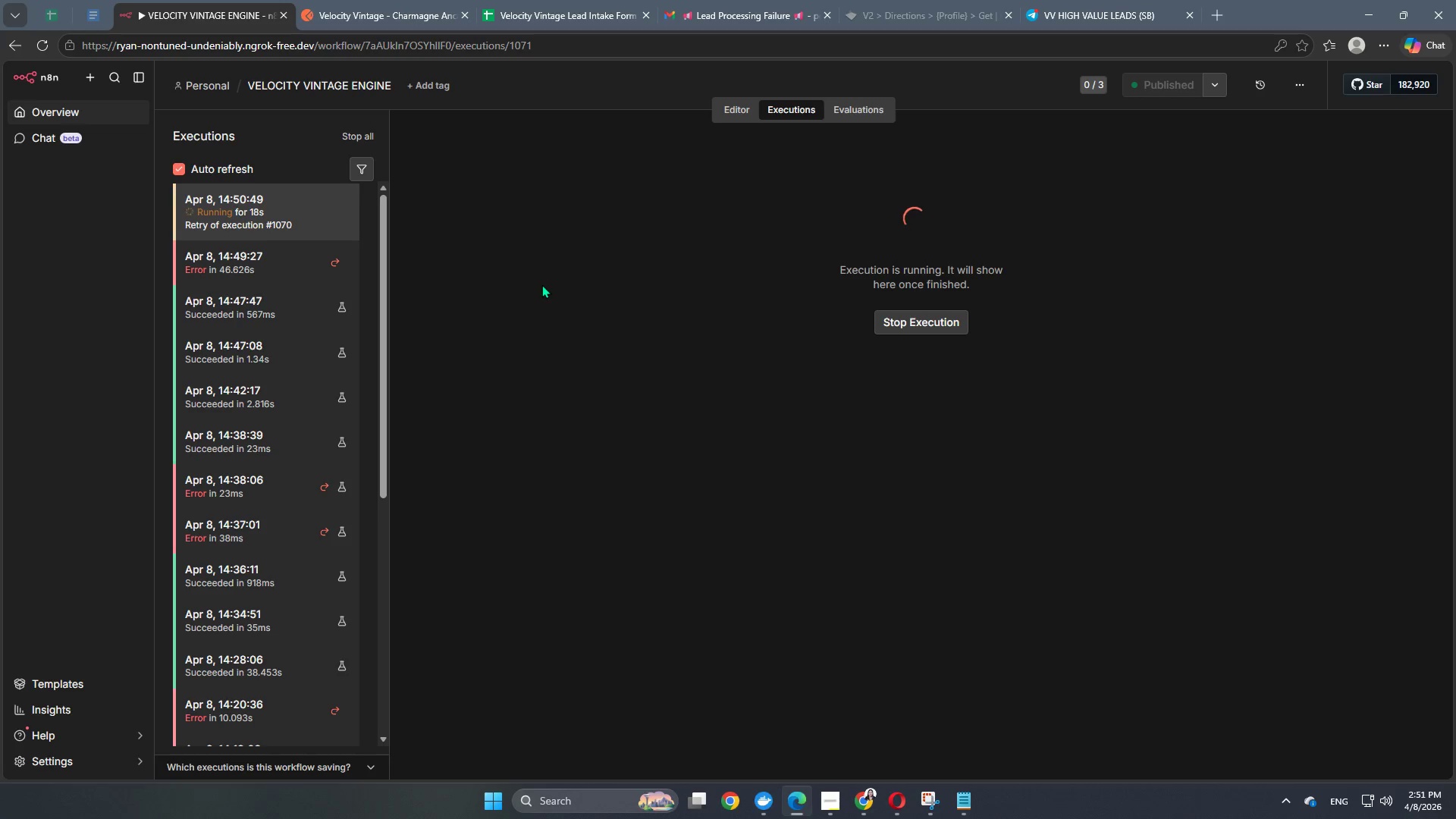 
wait(20.38)
 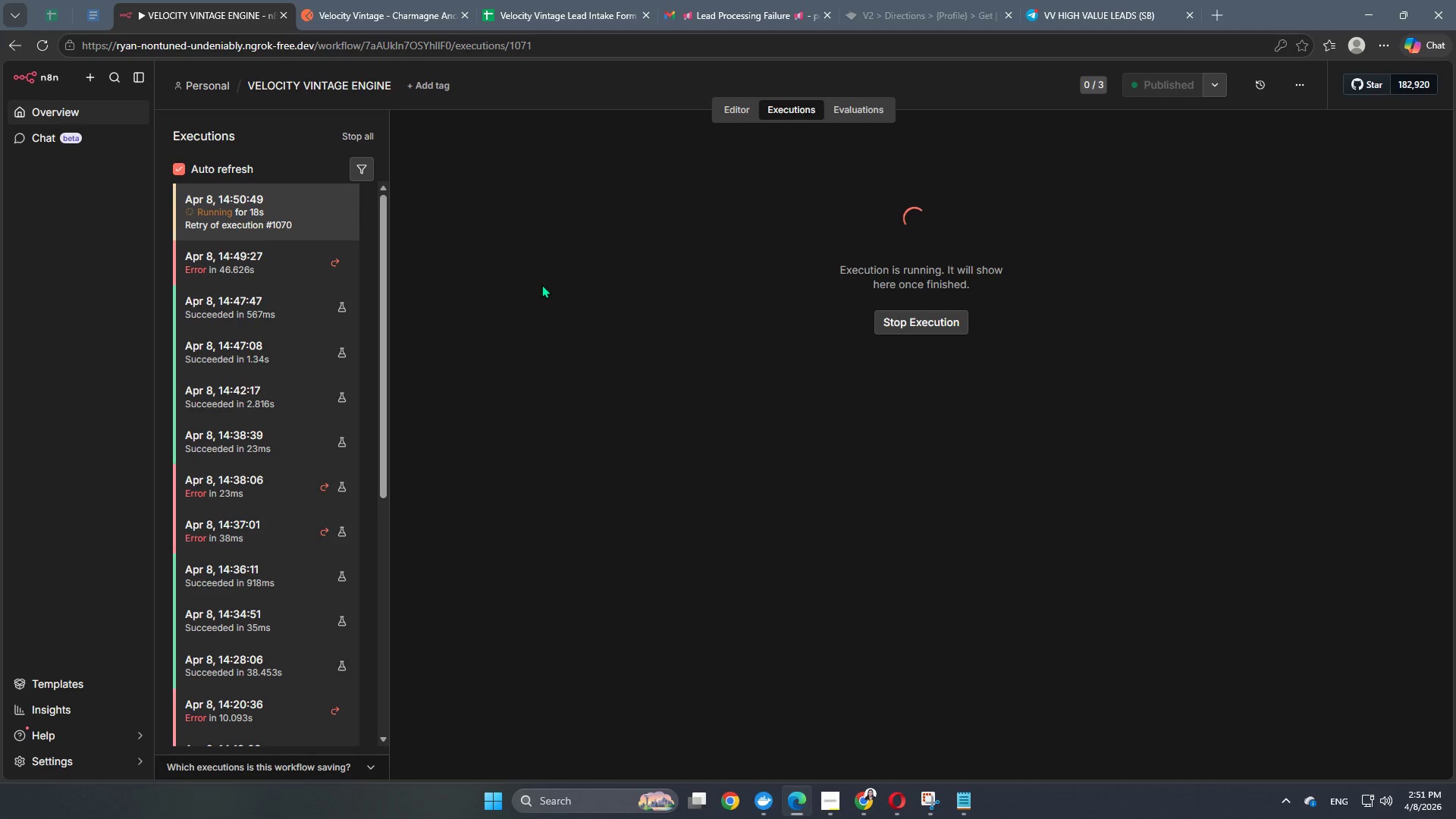 
left_click([281, 223])
 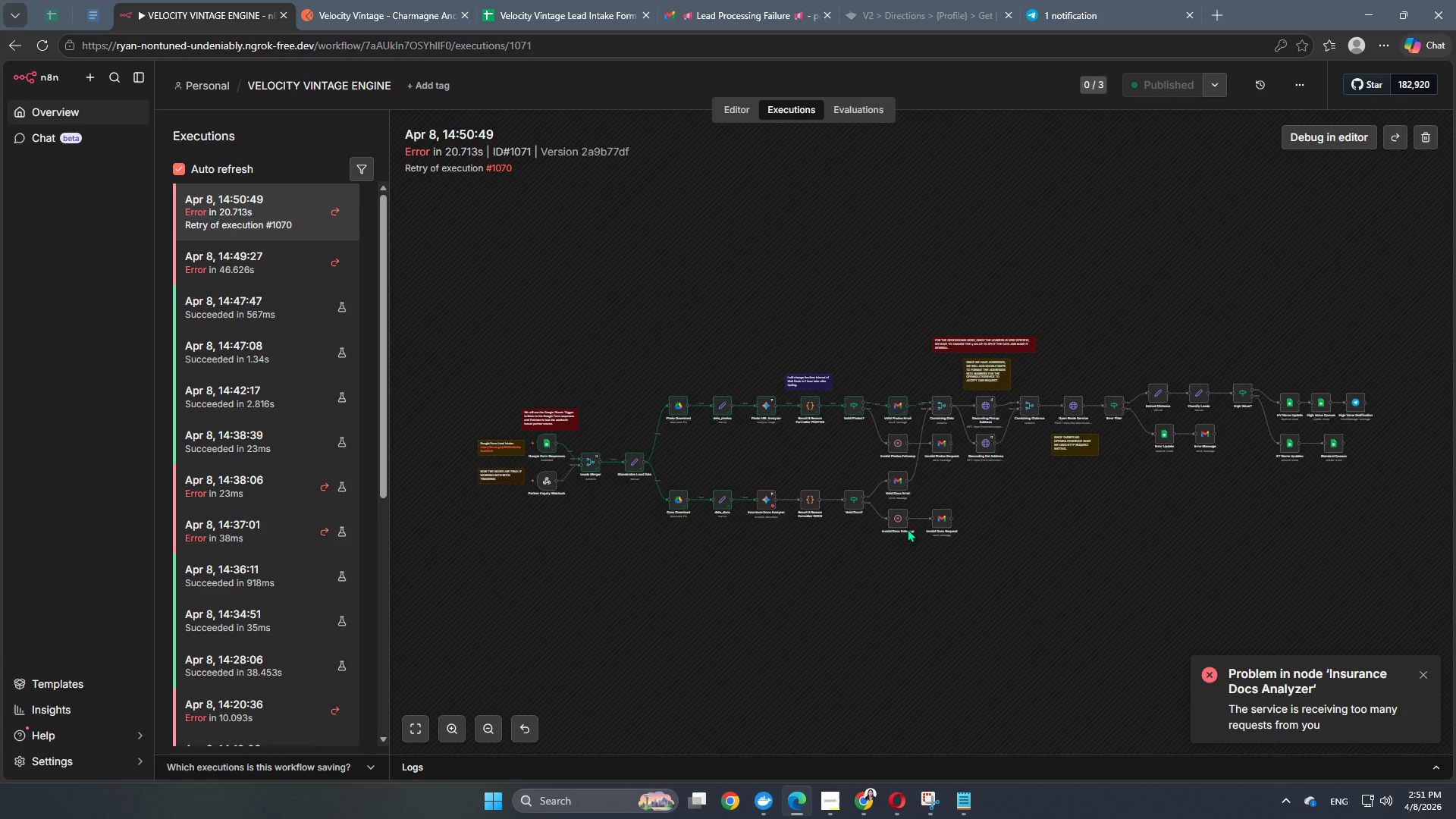 
left_click([767, 499])
 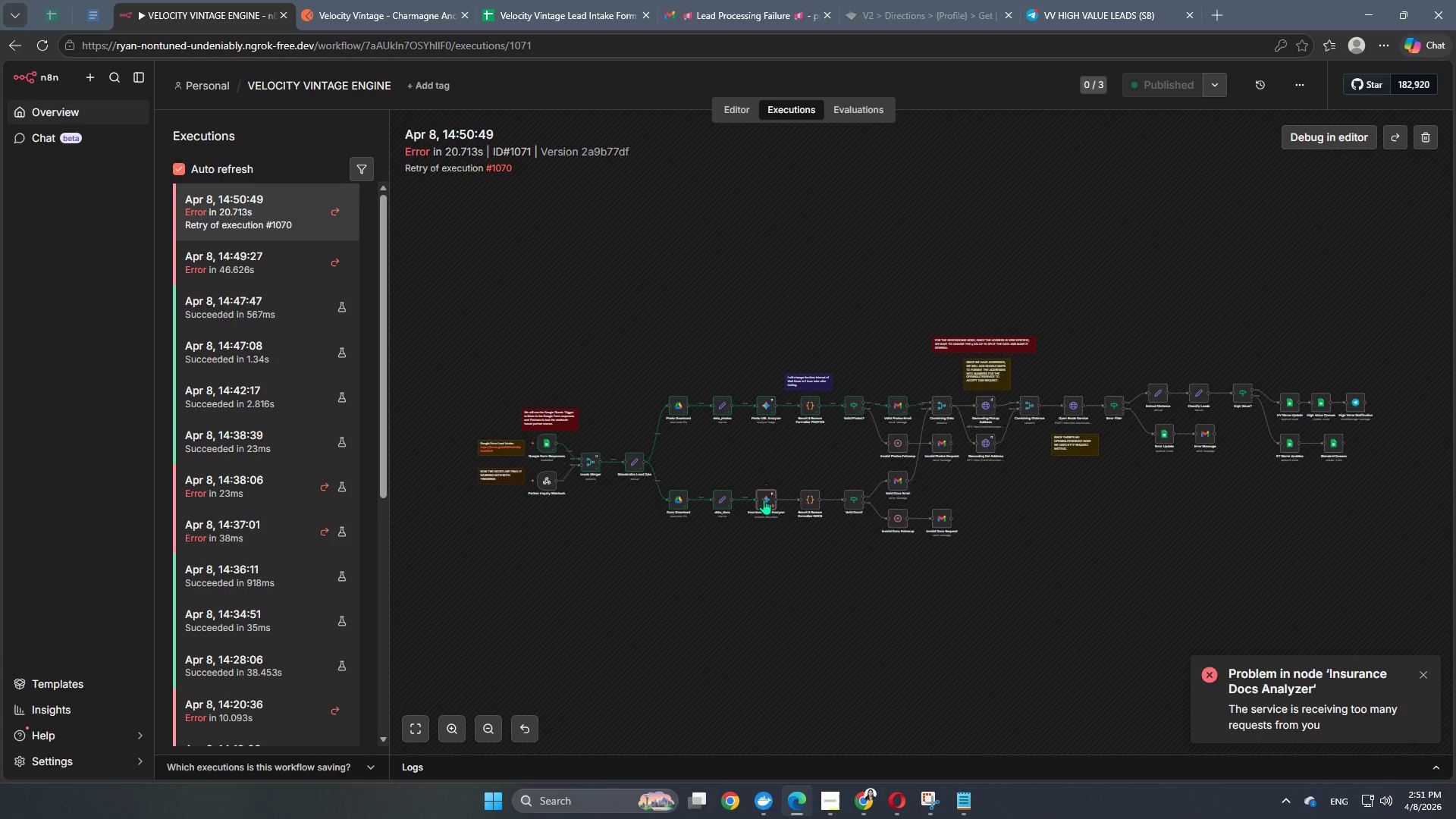 
double_click([762, 499])
 